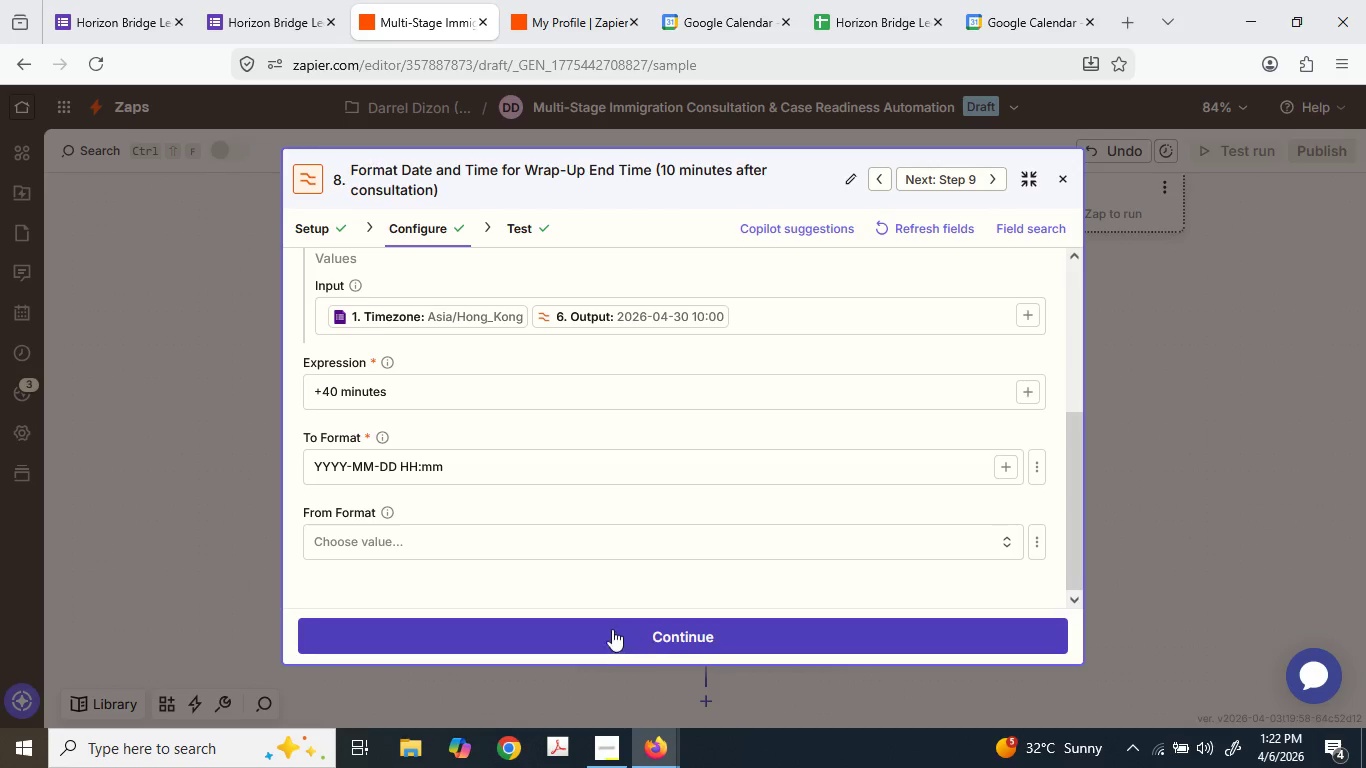 
left_click([611, 629])
 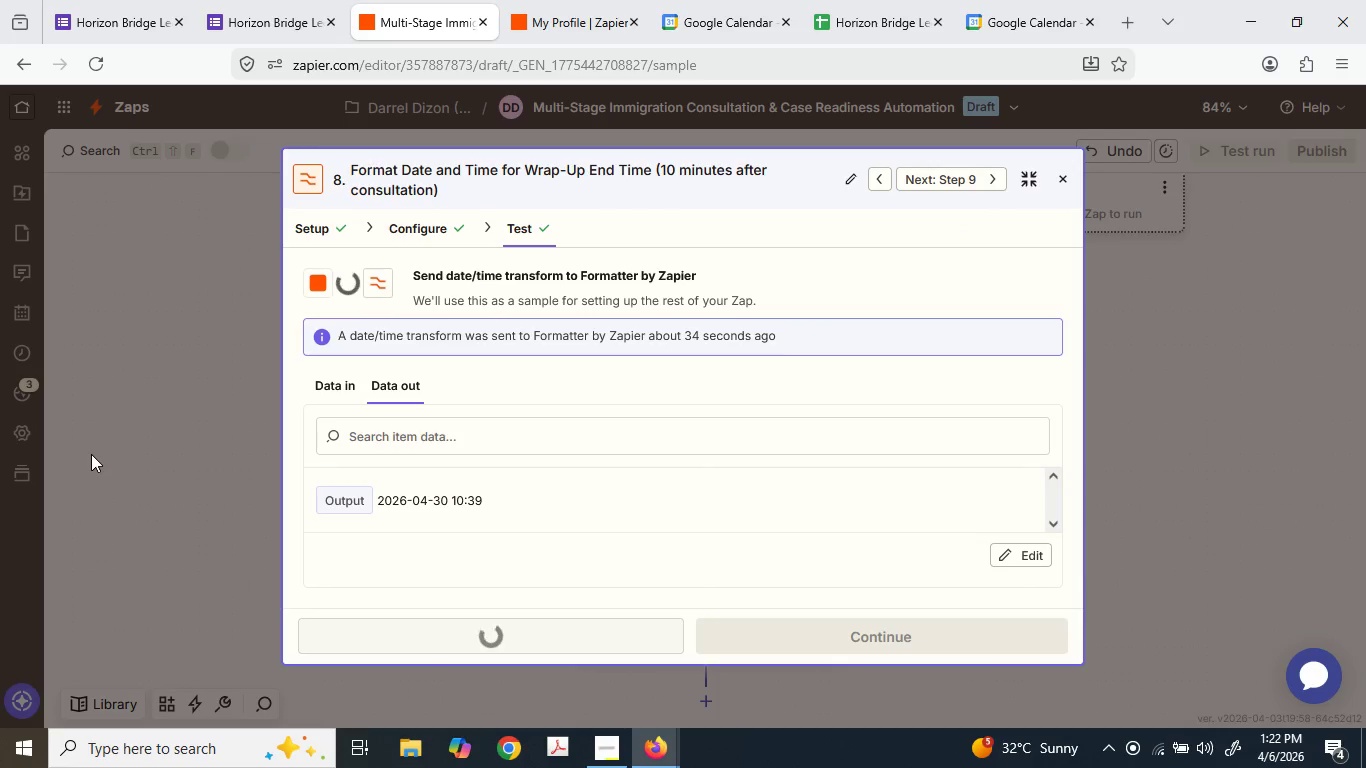 
left_click([91, 454])
 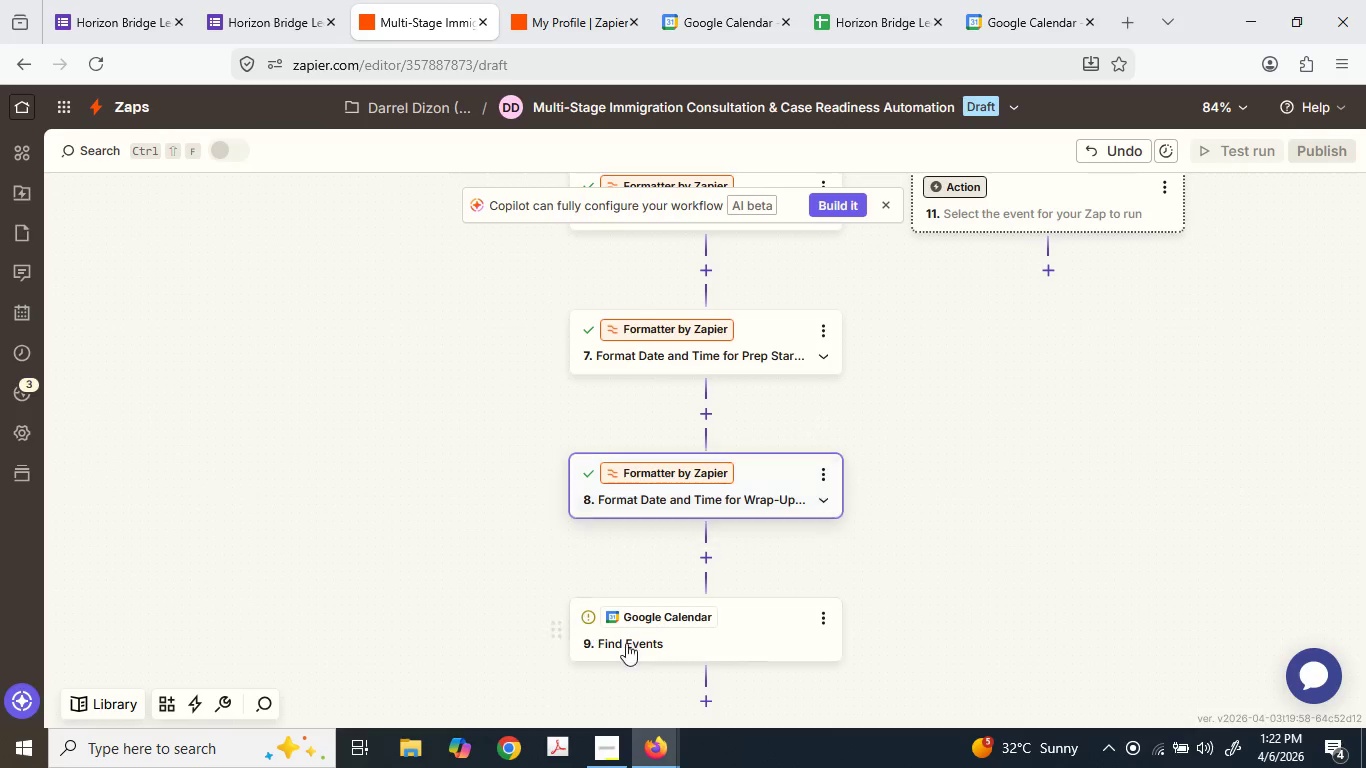 
scroll: coordinate [669, 630], scroll_direction: down, amount: 2.0
 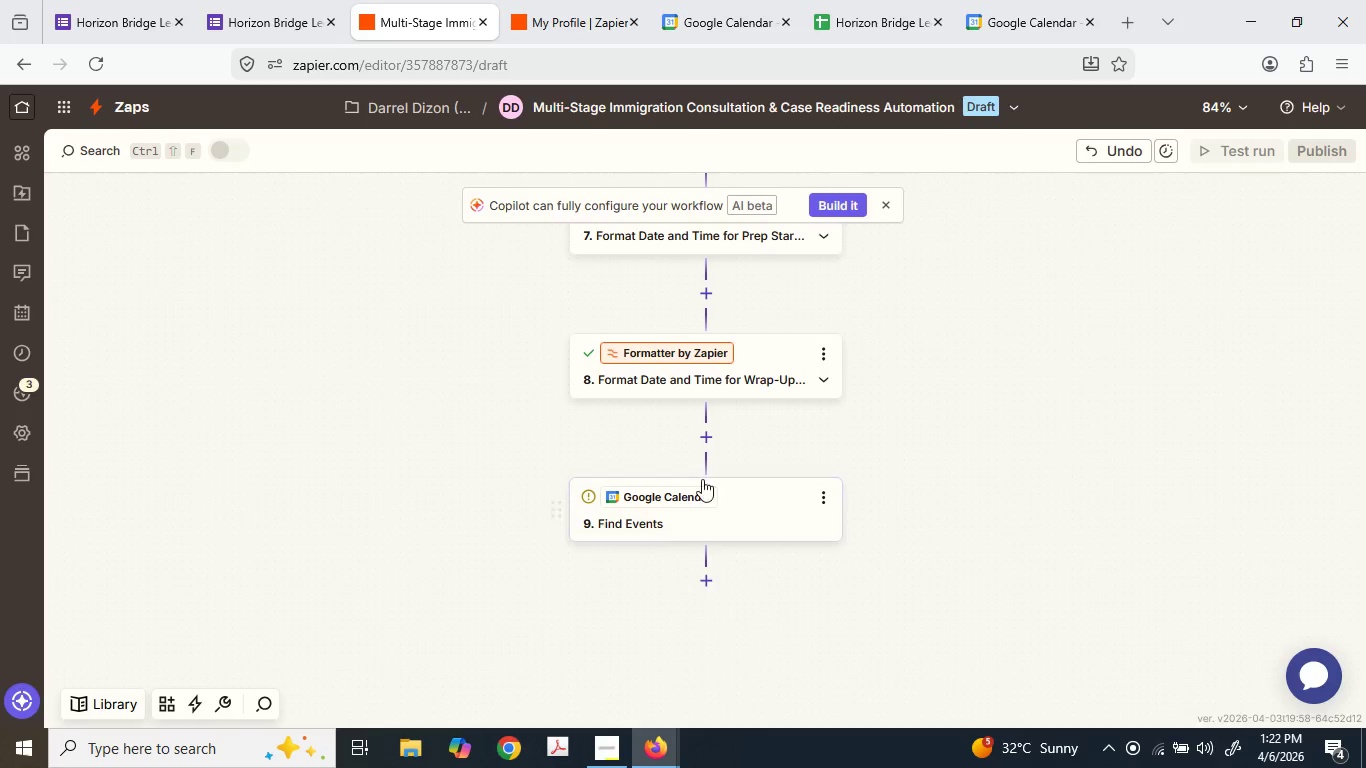 
left_click([715, 512])
 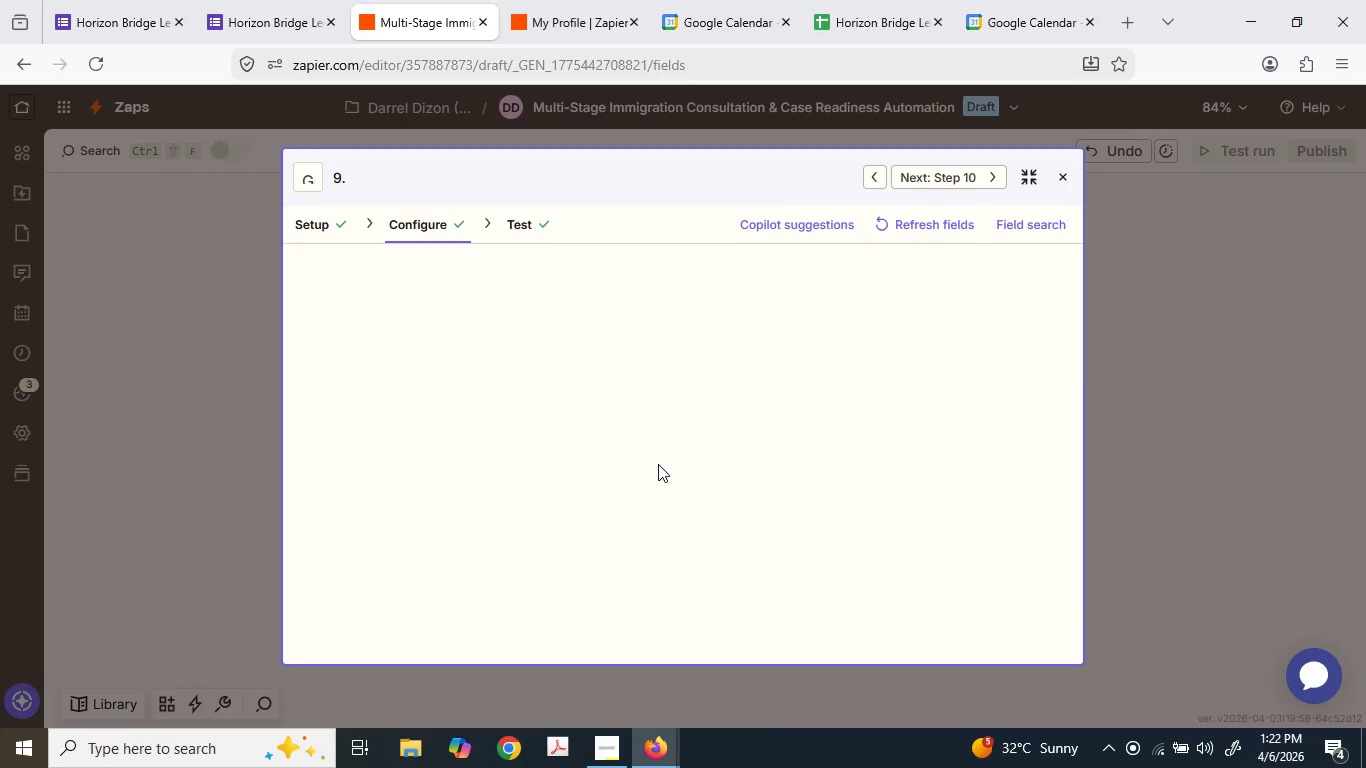 
scroll: coordinate [653, 465], scroll_direction: down, amount: 4.0
 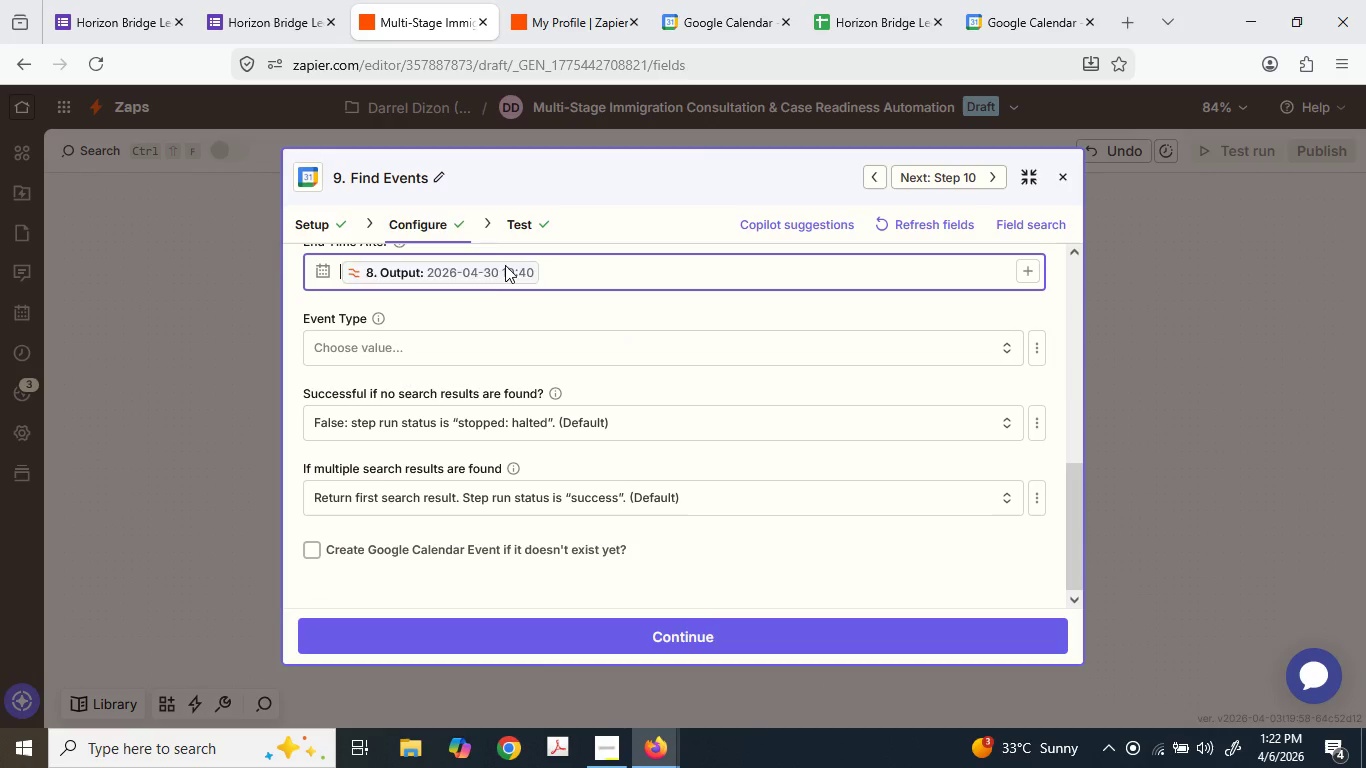 
scroll: coordinate [554, 313], scroll_direction: up, amount: 1.0
 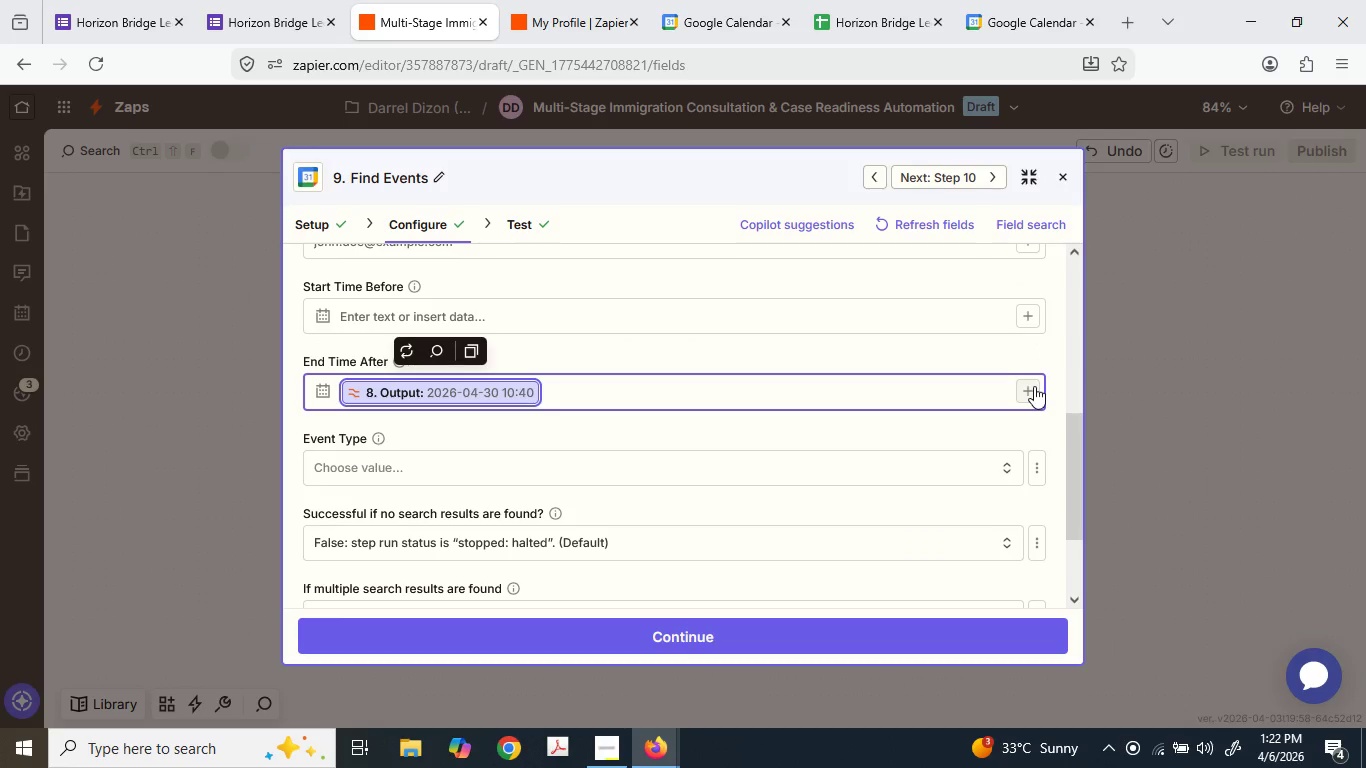 
scroll: coordinate [934, 444], scroll_direction: down, amount: 1.0
 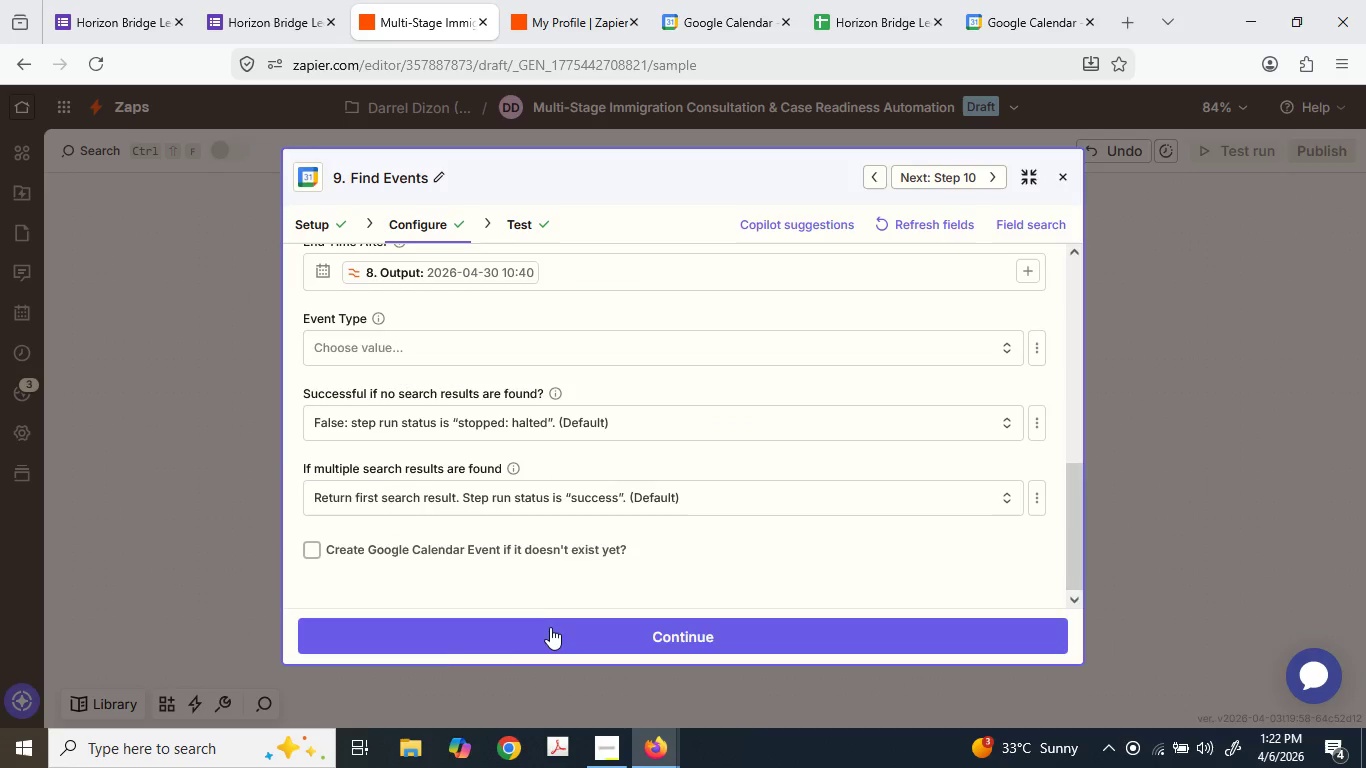 
left_click([562, 629])
 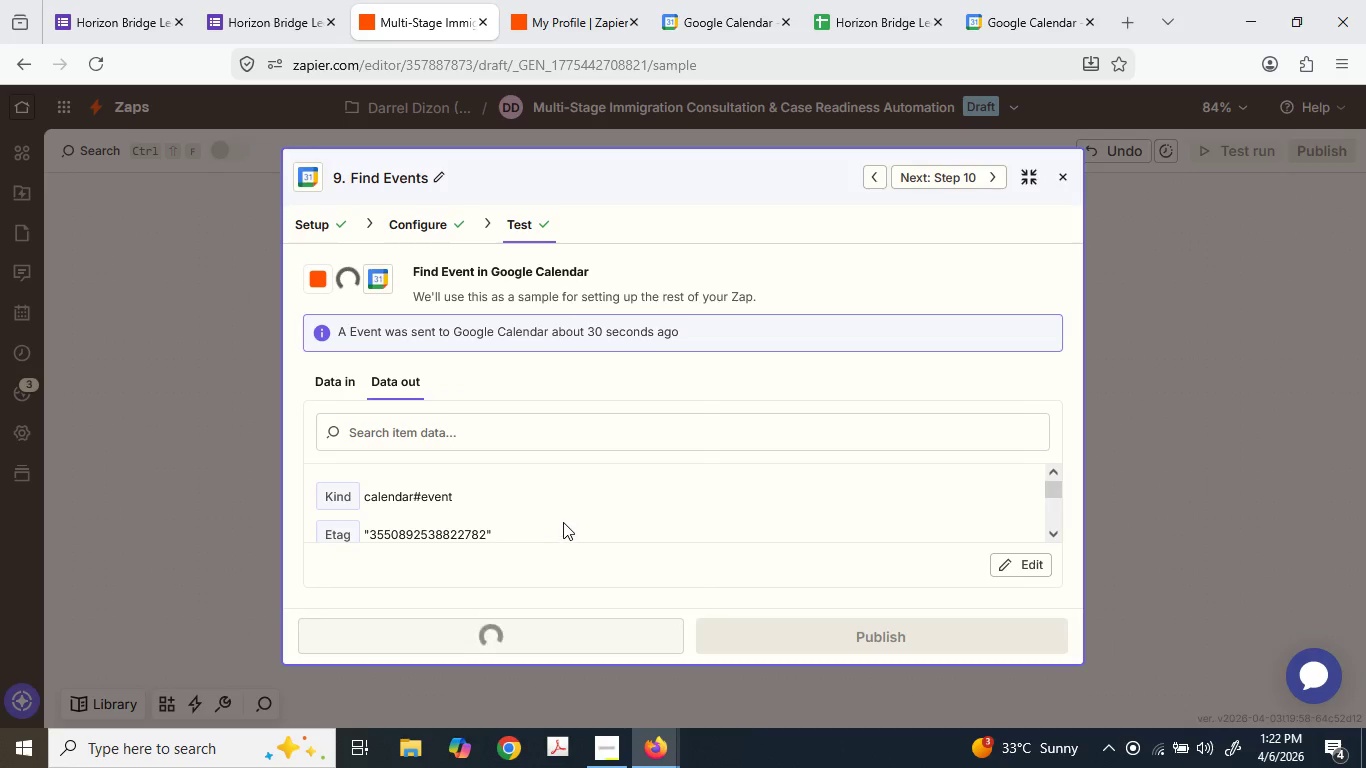 
scroll: coordinate [567, 507], scroll_direction: down, amount: 2.0
 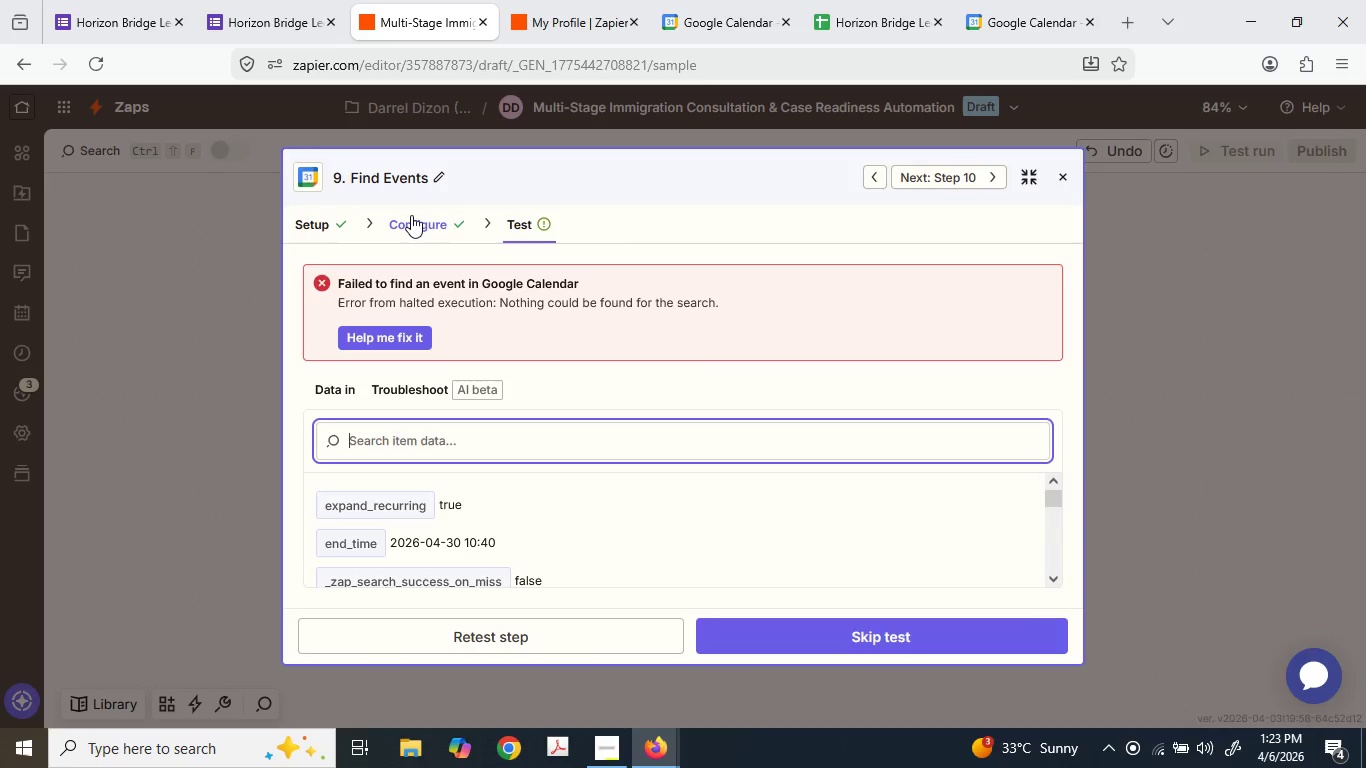 
left_click([411, 214])
 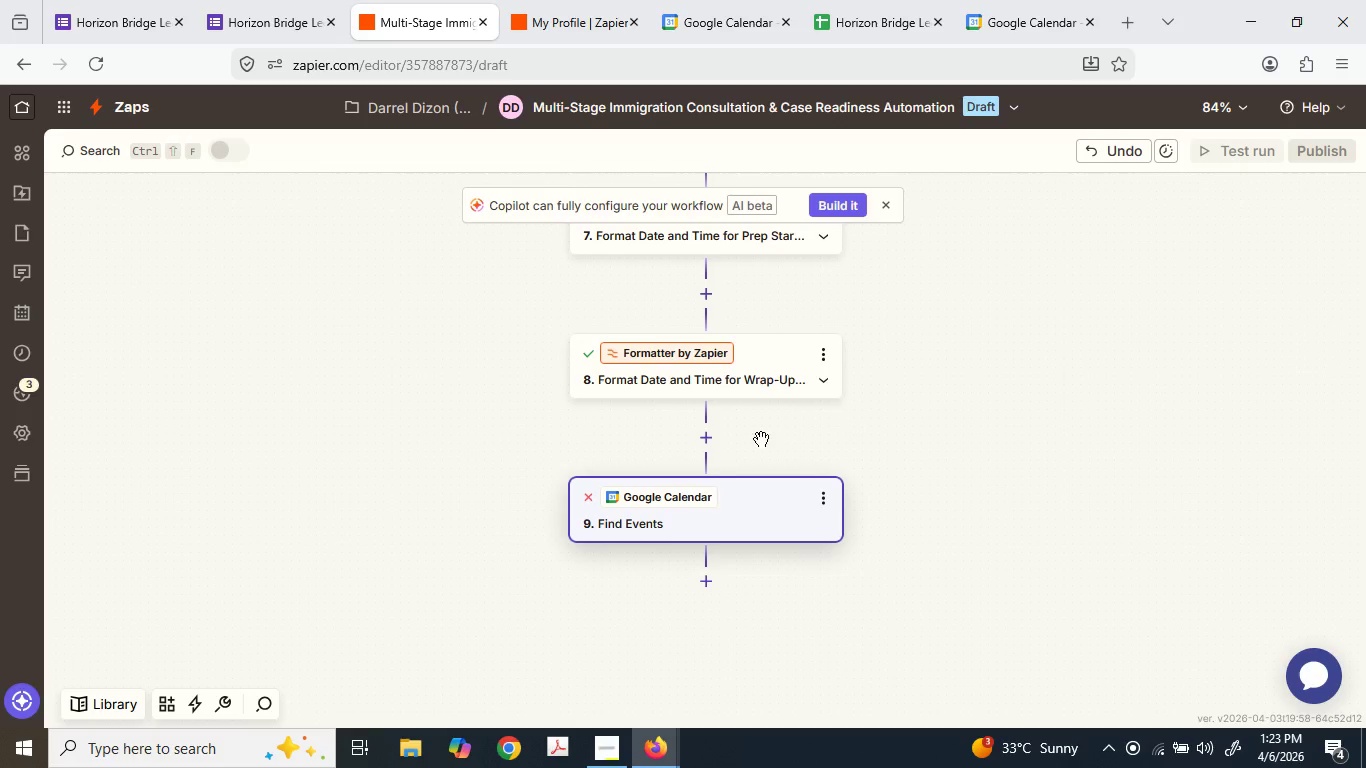 
scroll: coordinate [708, 434], scroll_direction: up, amount: 2.0
 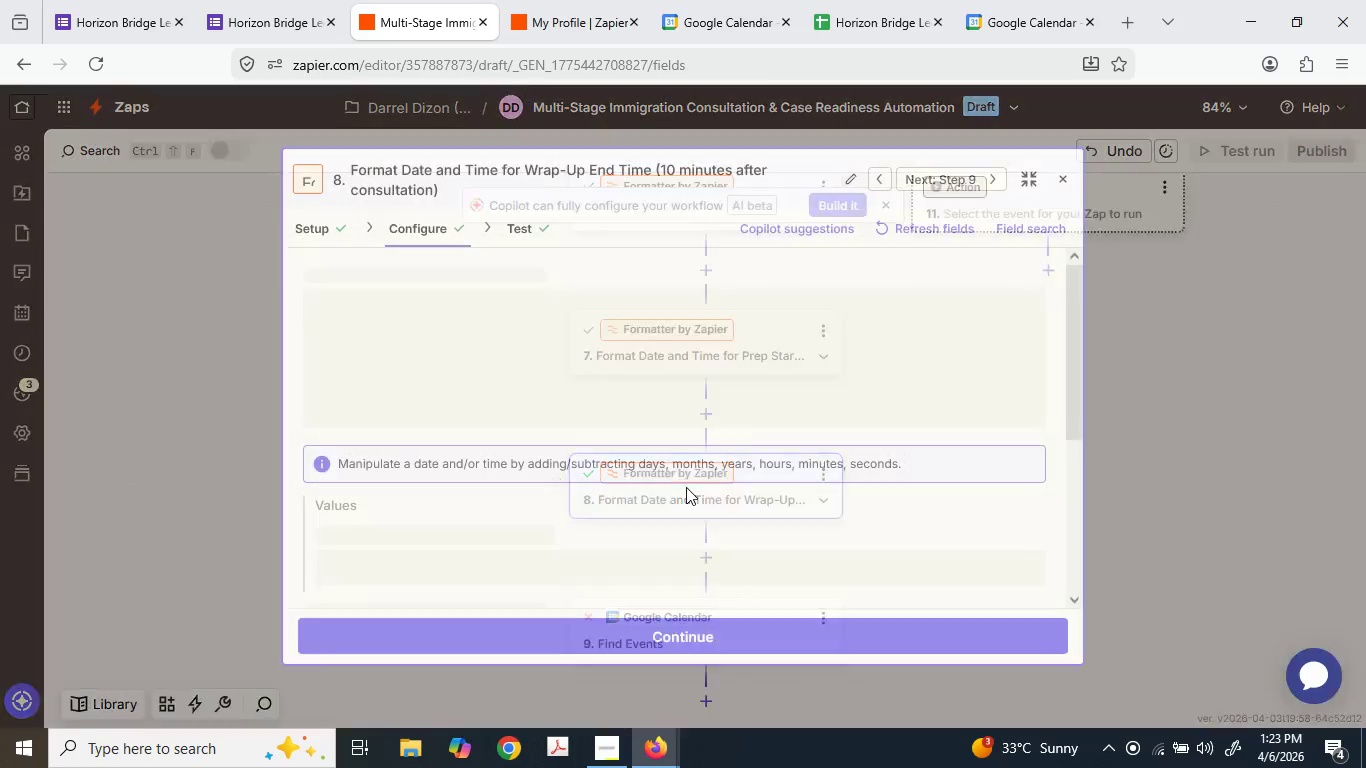 
scroll: coordinate [631, 486], scroll_direction: down, amount: 4.0
 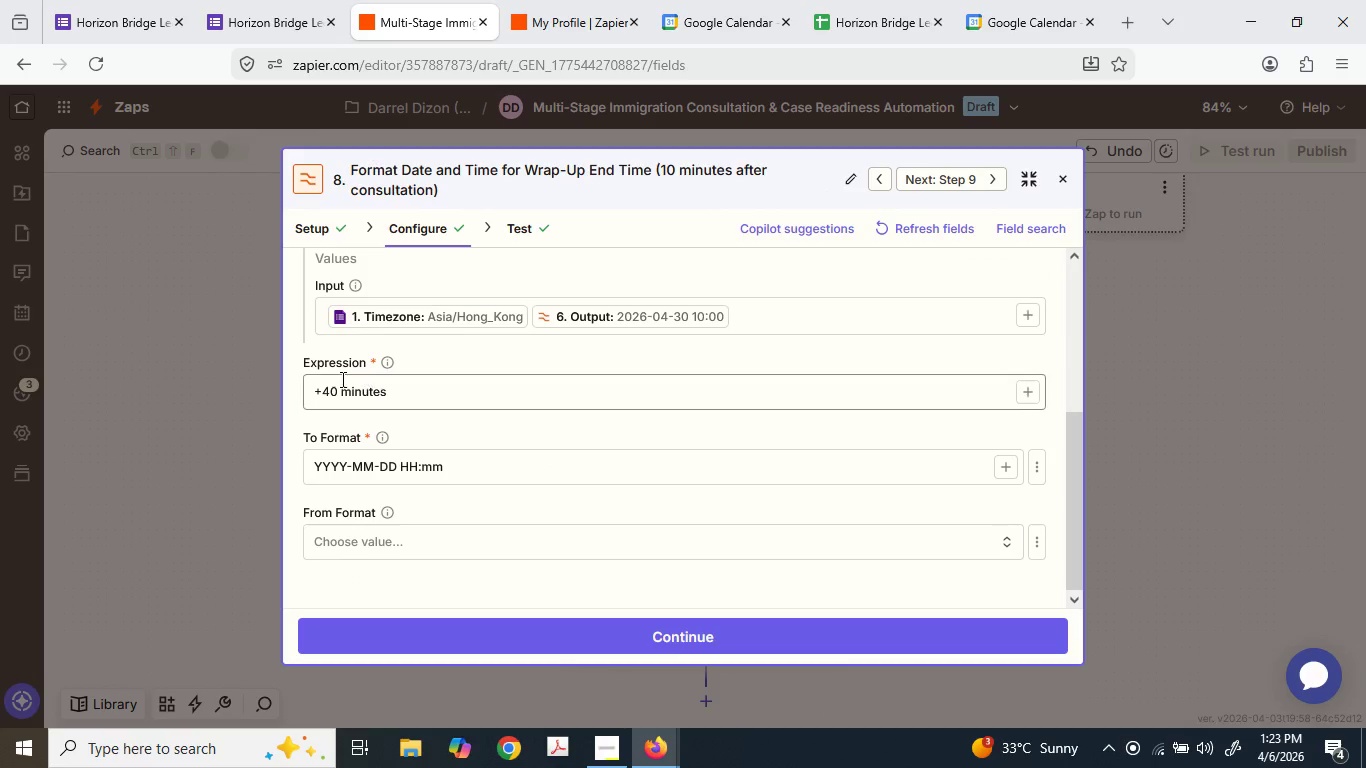 
left_click([323, 389])
 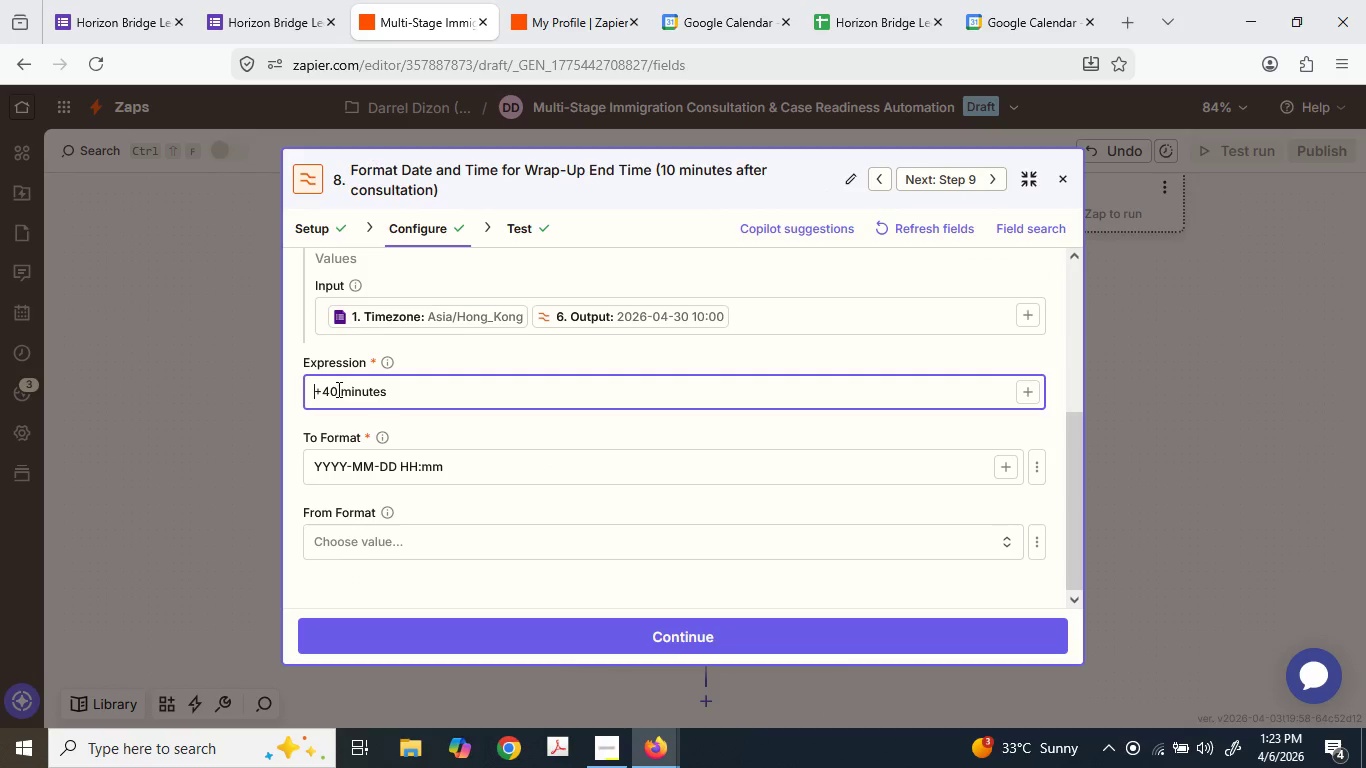 
left_click_drag(start_coordinate=[337, 389], to_coordinate=[325, 385])
 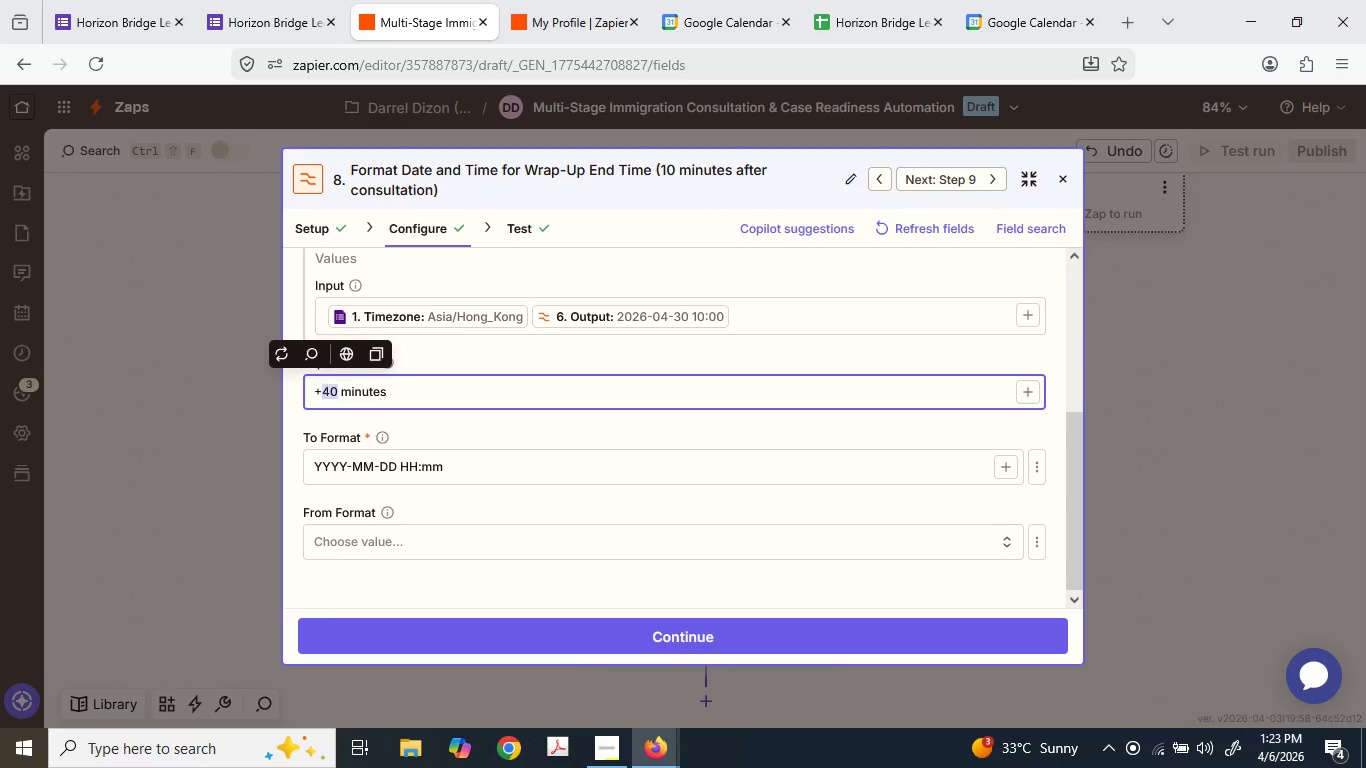 
key(Numpad3)
 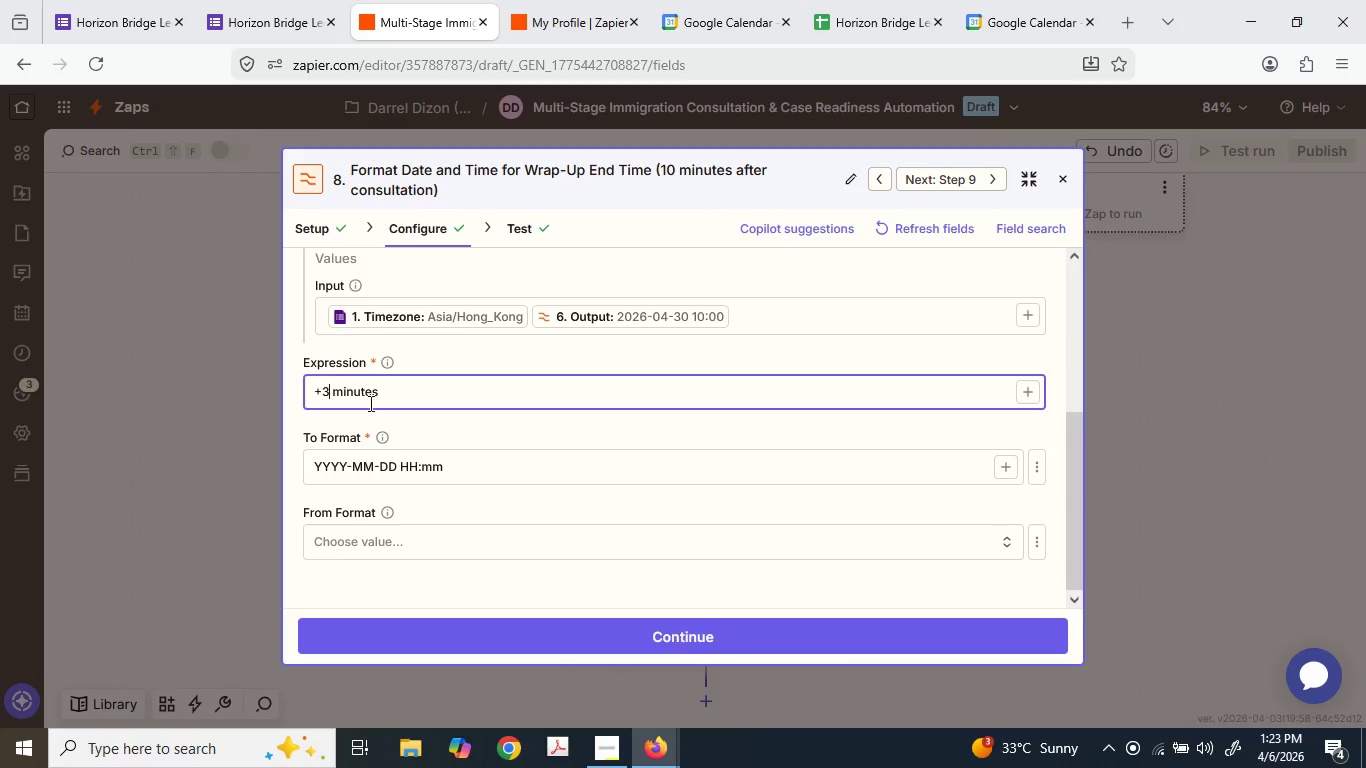 
key(Numpad9)
 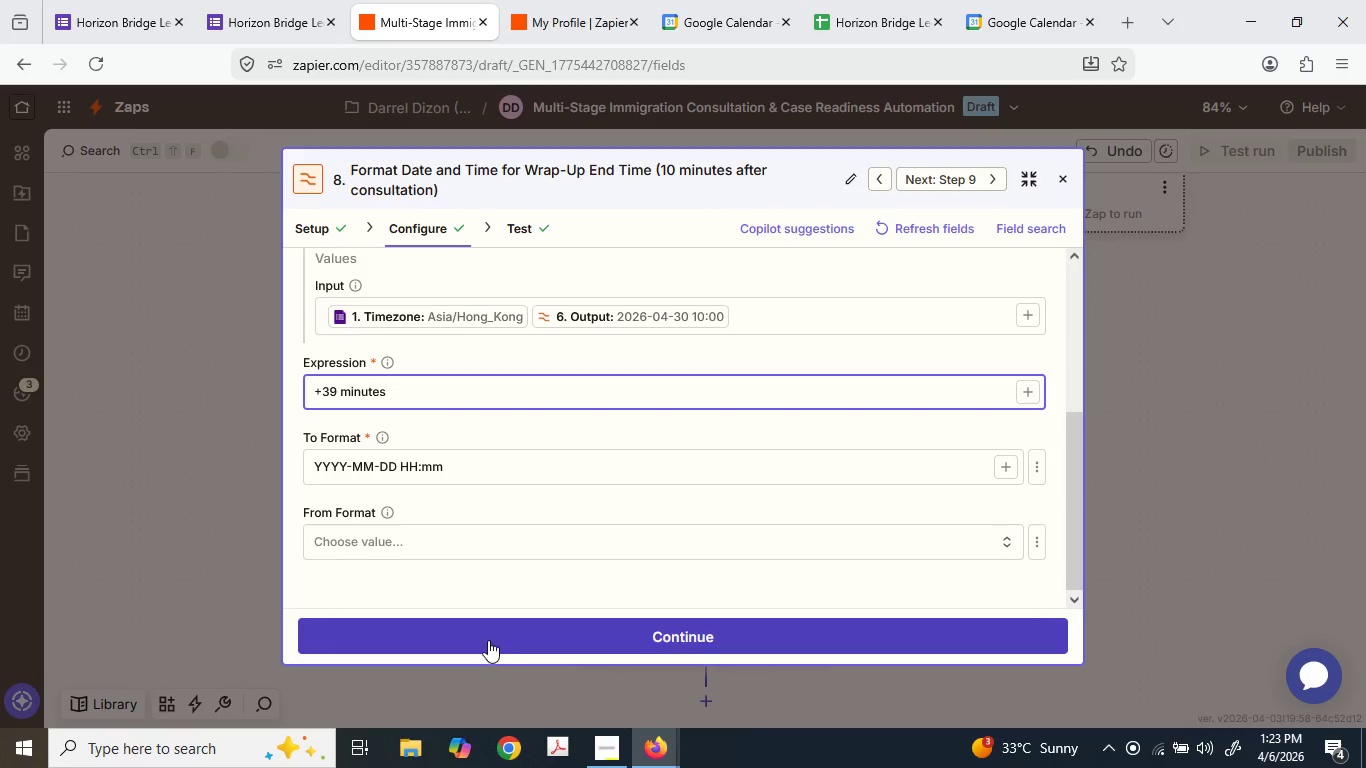 
left_click([488, 639])
 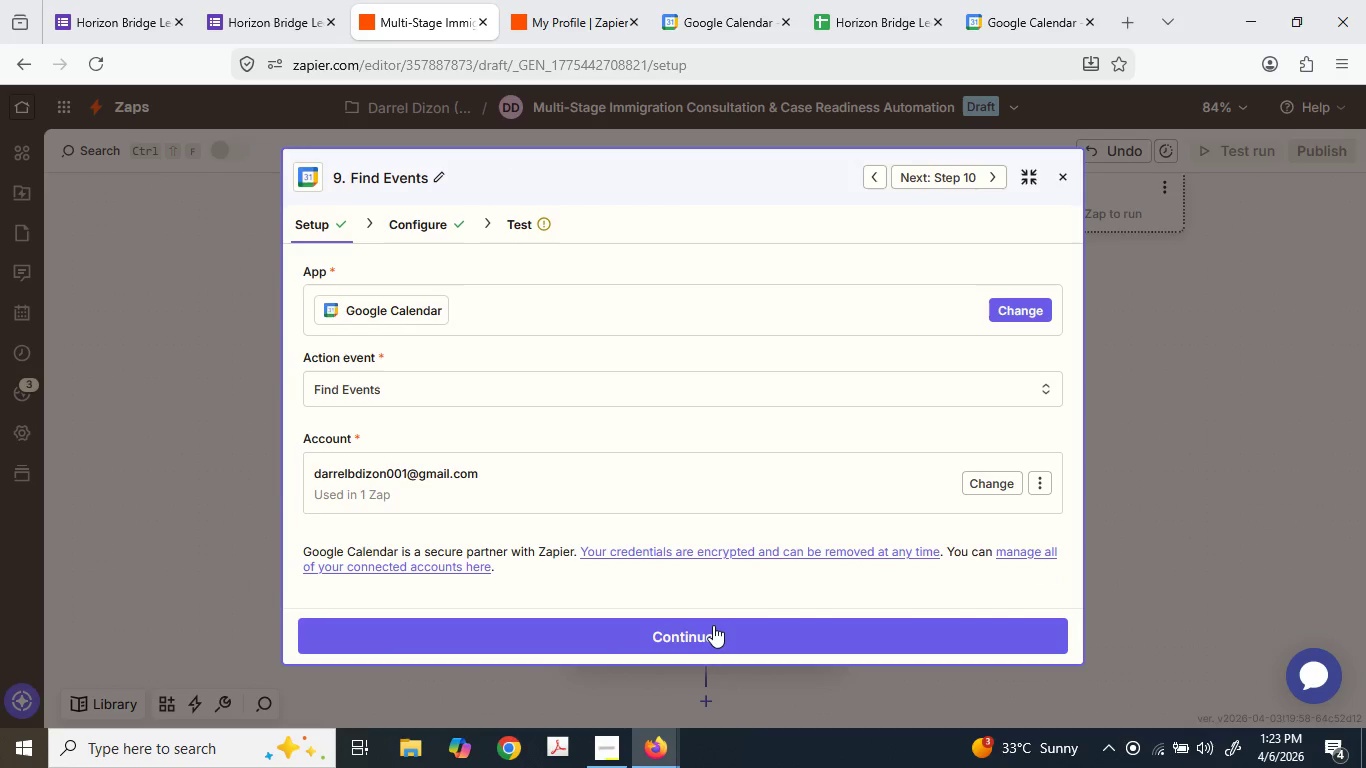 
wait(5.64)
 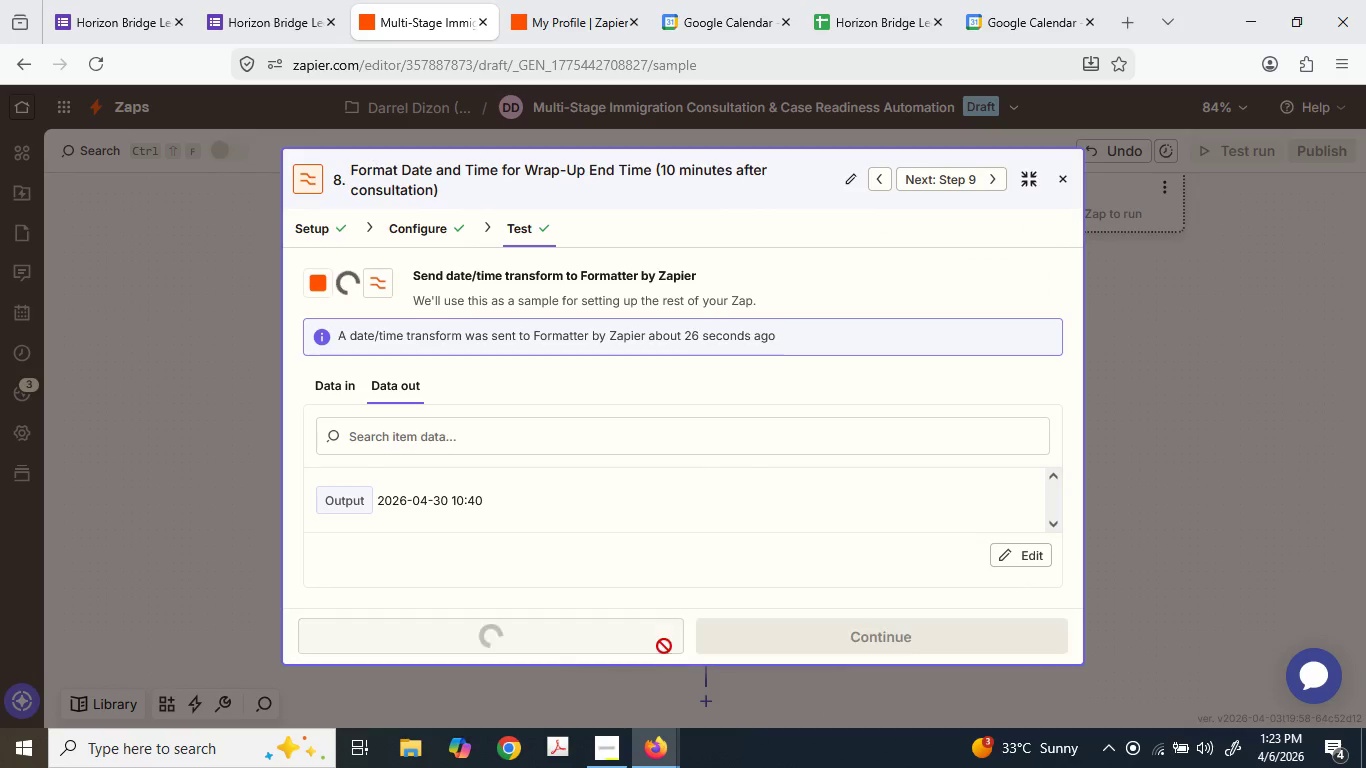 
scroll: coordinate [682, 483], scroll_direction: down, amount: 6.0
 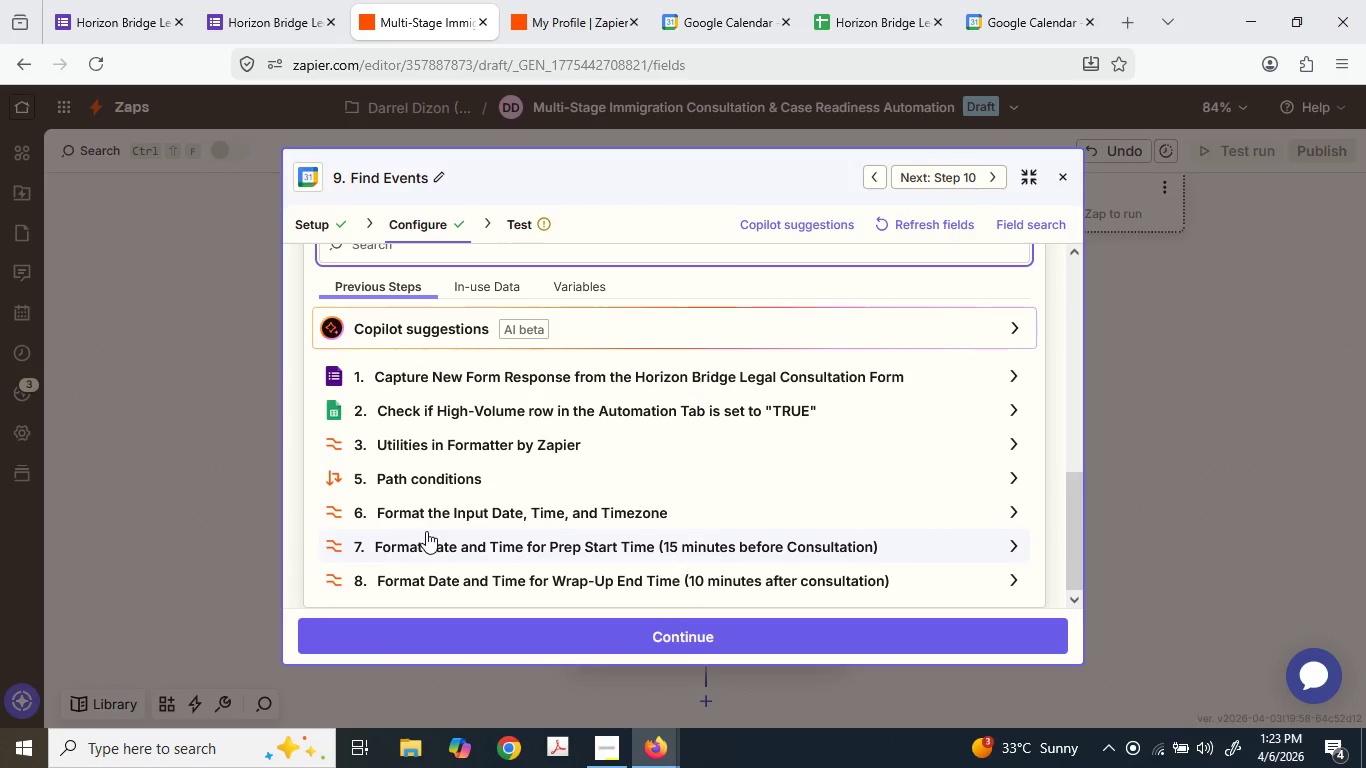 
left_click([419, 537])
 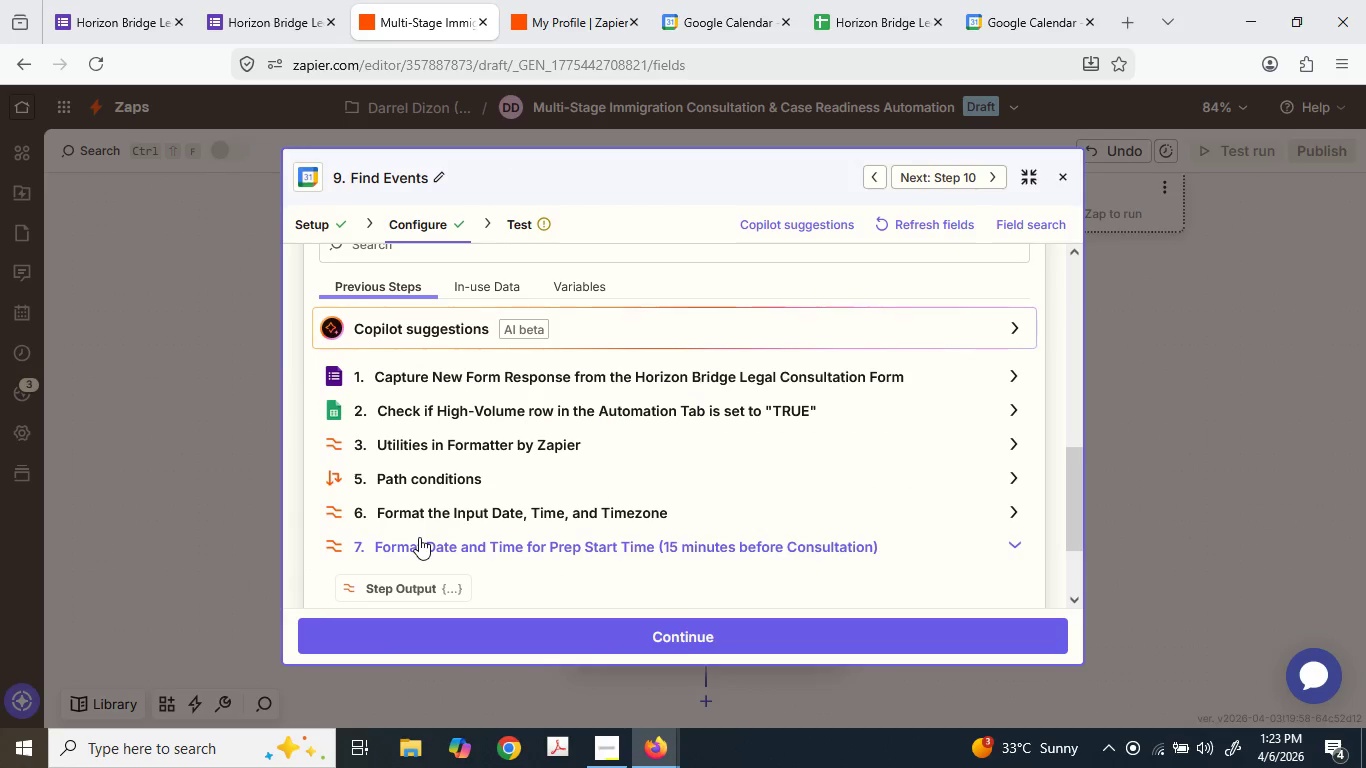 
scroll: coordinate [423, 532], scroll_direction: down, amount: 3.0
 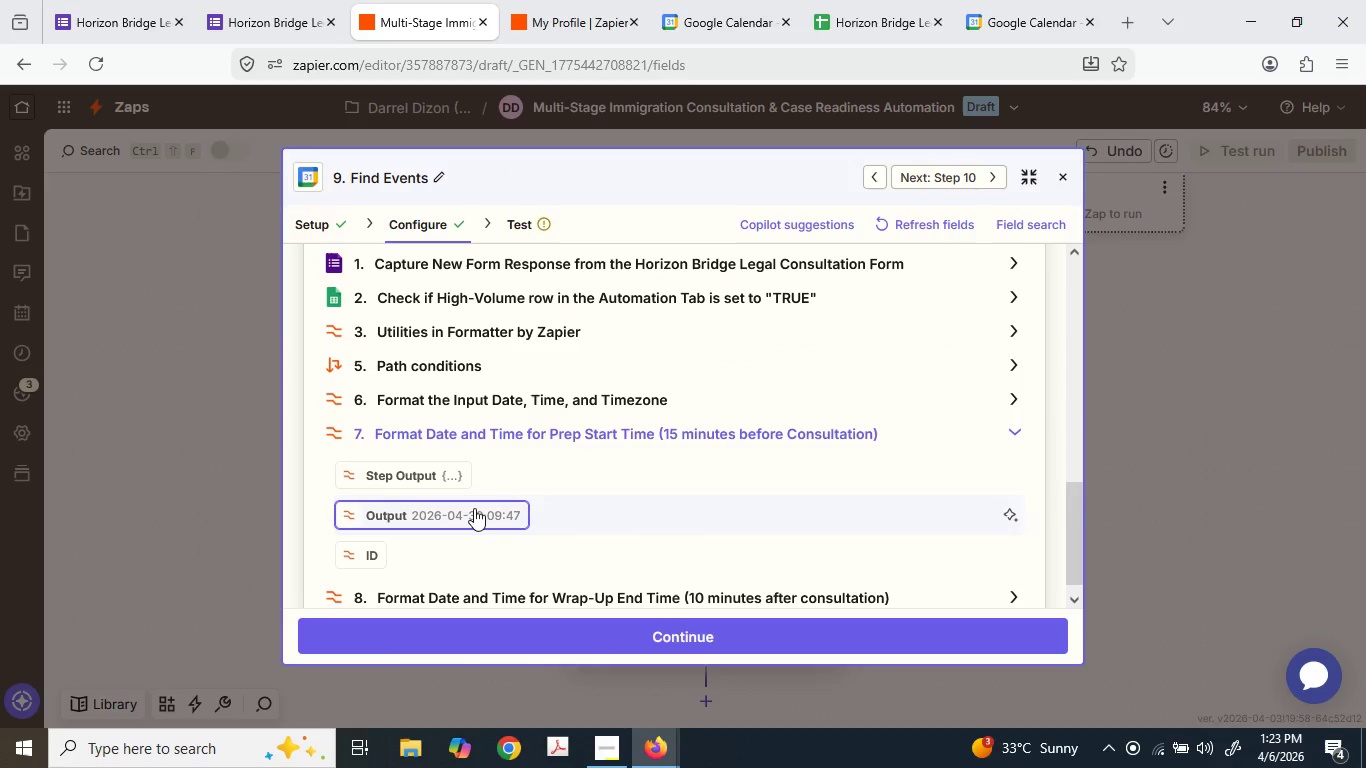 
left_click([474, 509])
 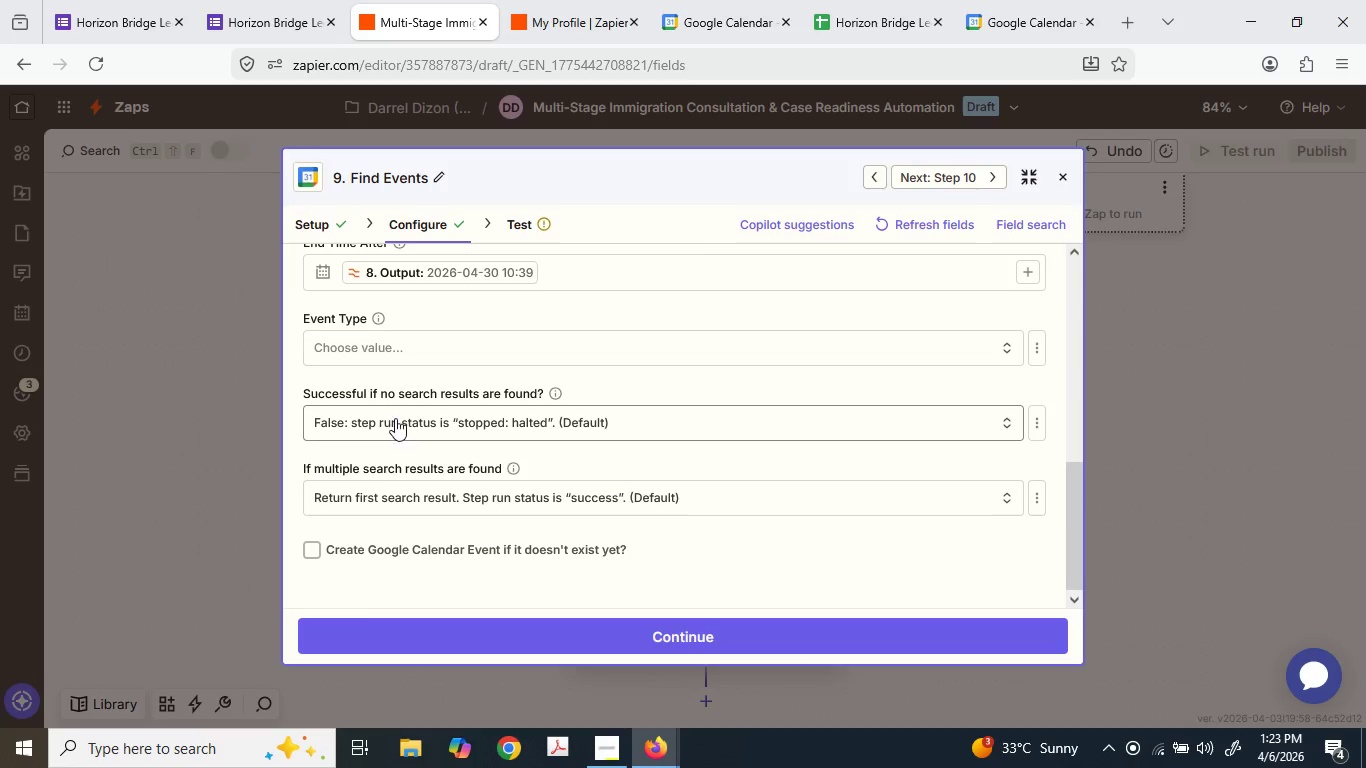 
scroll: coordinate [626, 503], scroll_direction: up, amount: 1.0
 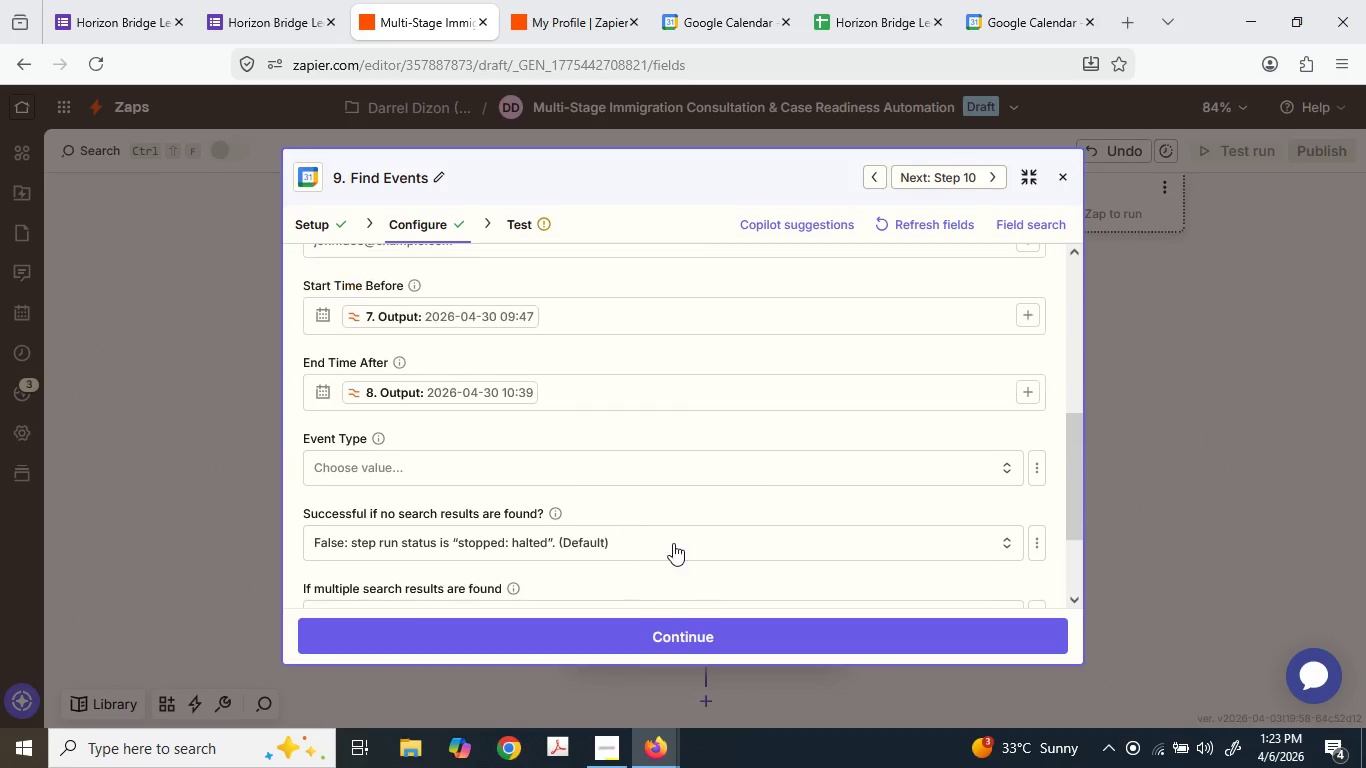 
mouse_move([691, 627])
 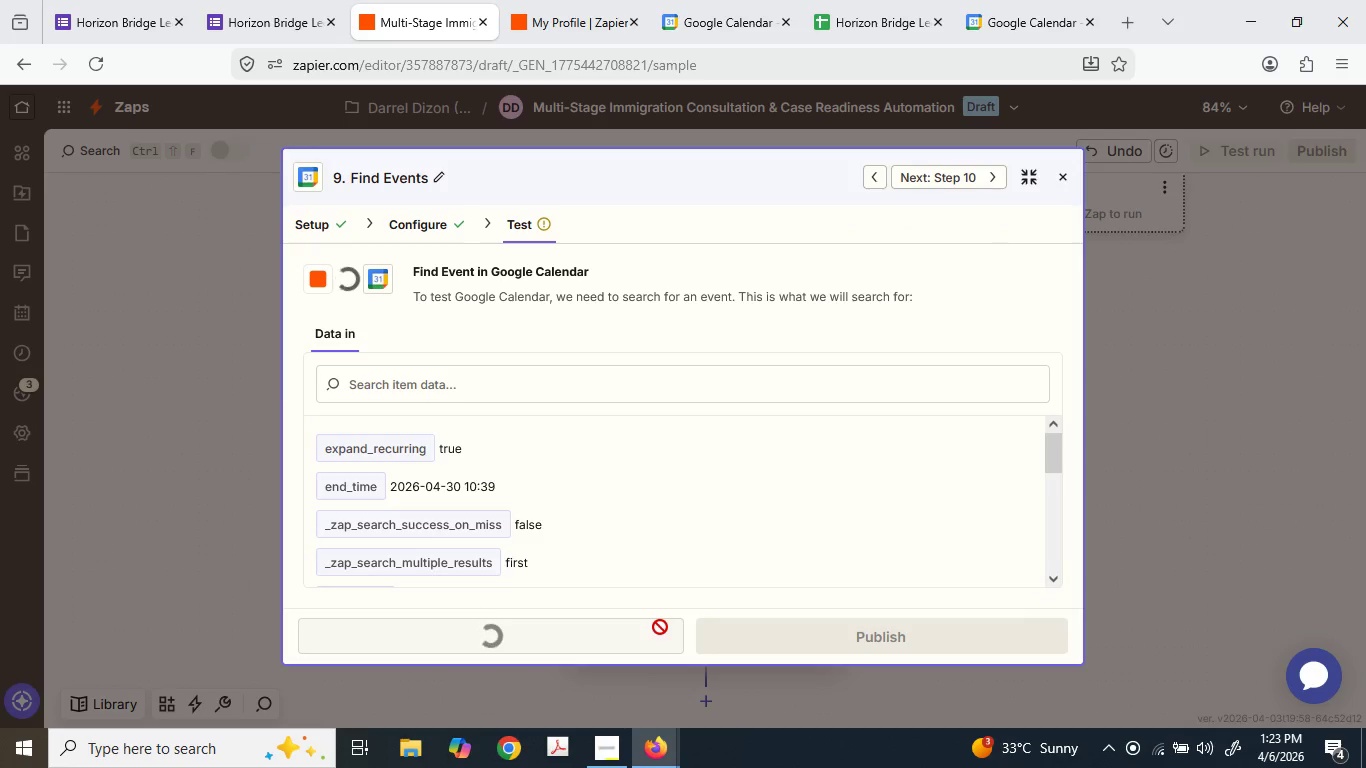 
mouse_move([798, 631])
 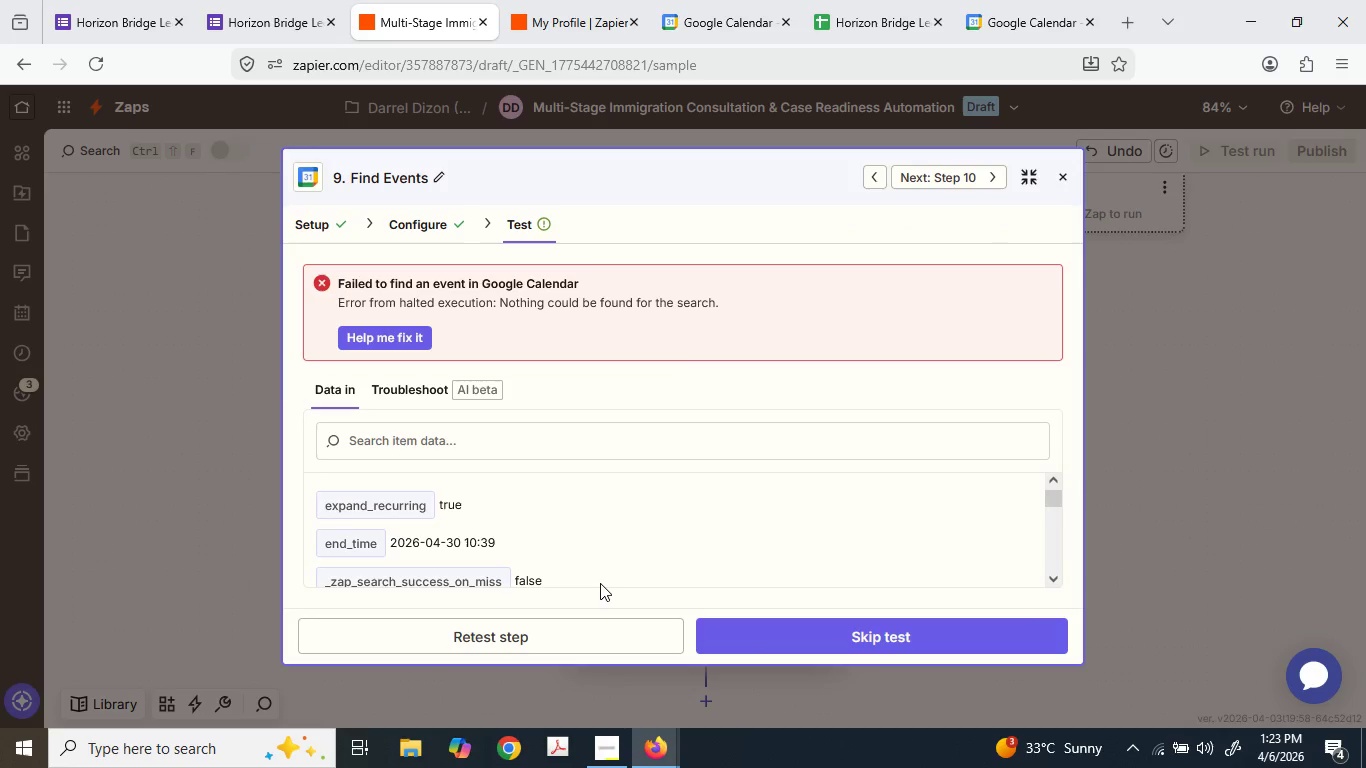 
scroll: coordinate [631, 492], scroll_direction: down, amount: 2.0
 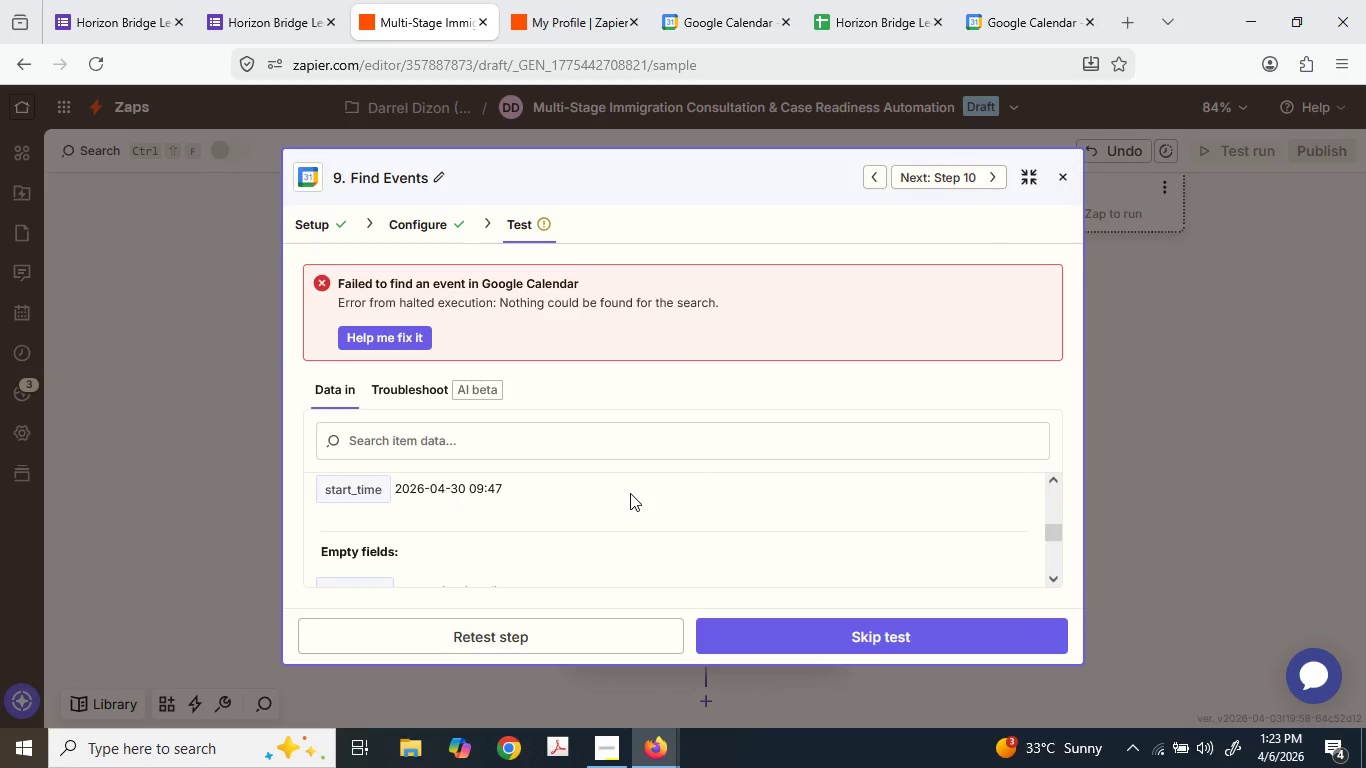 
scroll: coordinate [630, 493], scroll_direction: up, amount: 1.0
 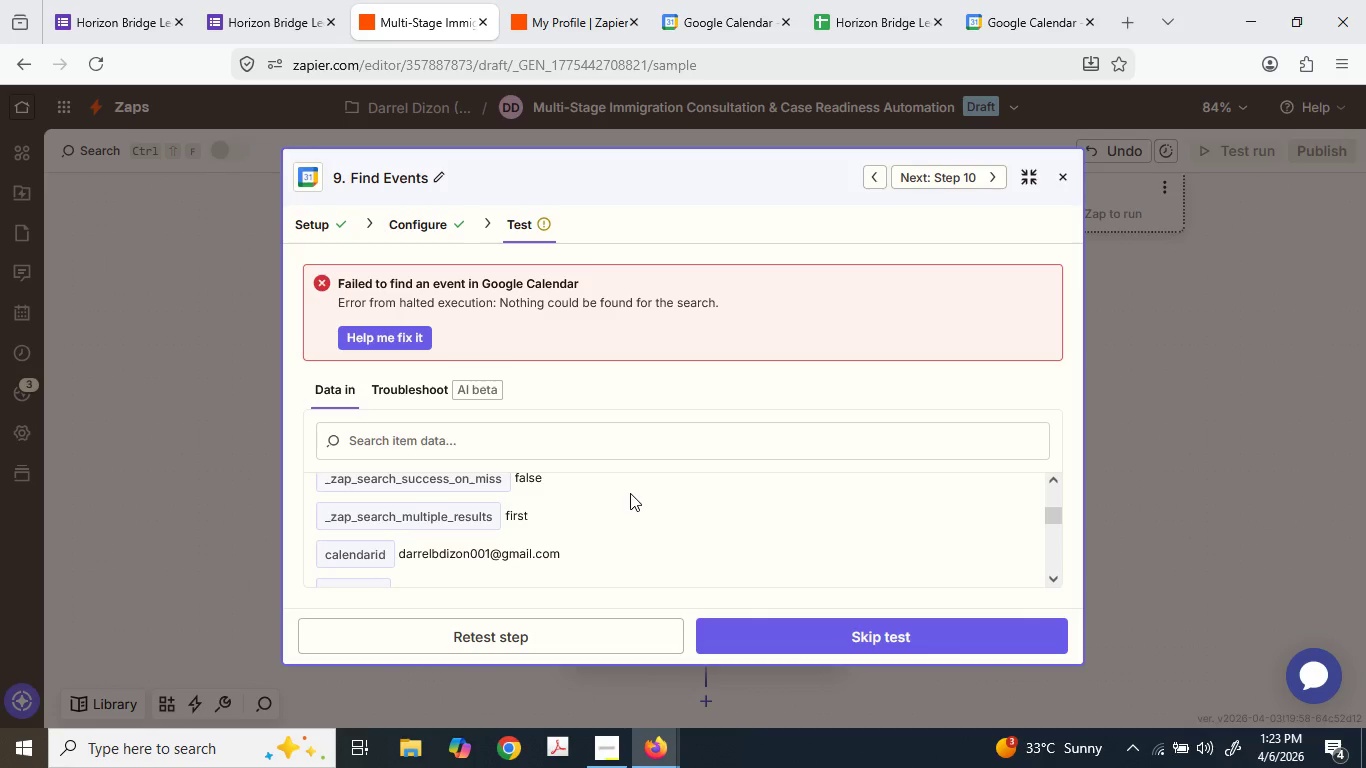 
scroll: coordinate [630, 493], scroll_direction: down, amount: 1.0
 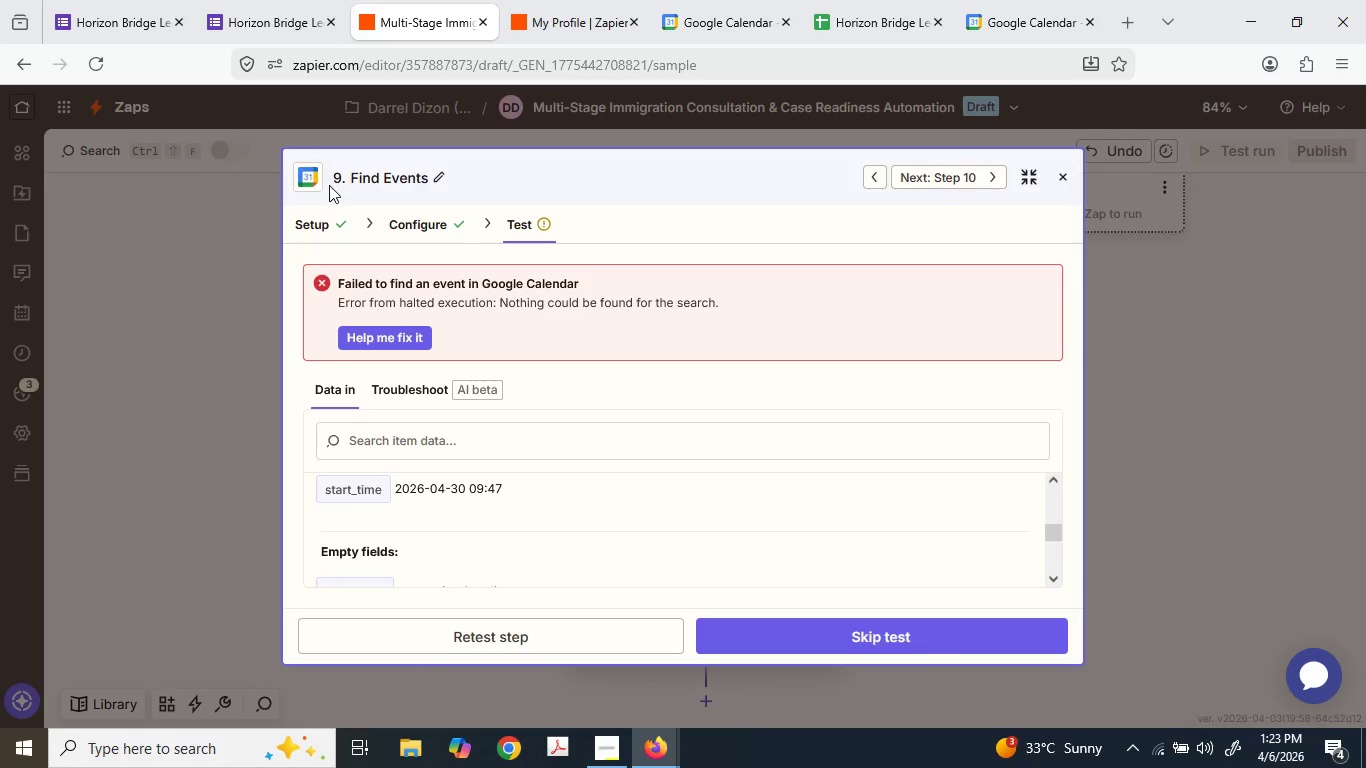 
left_click([417, 235])
 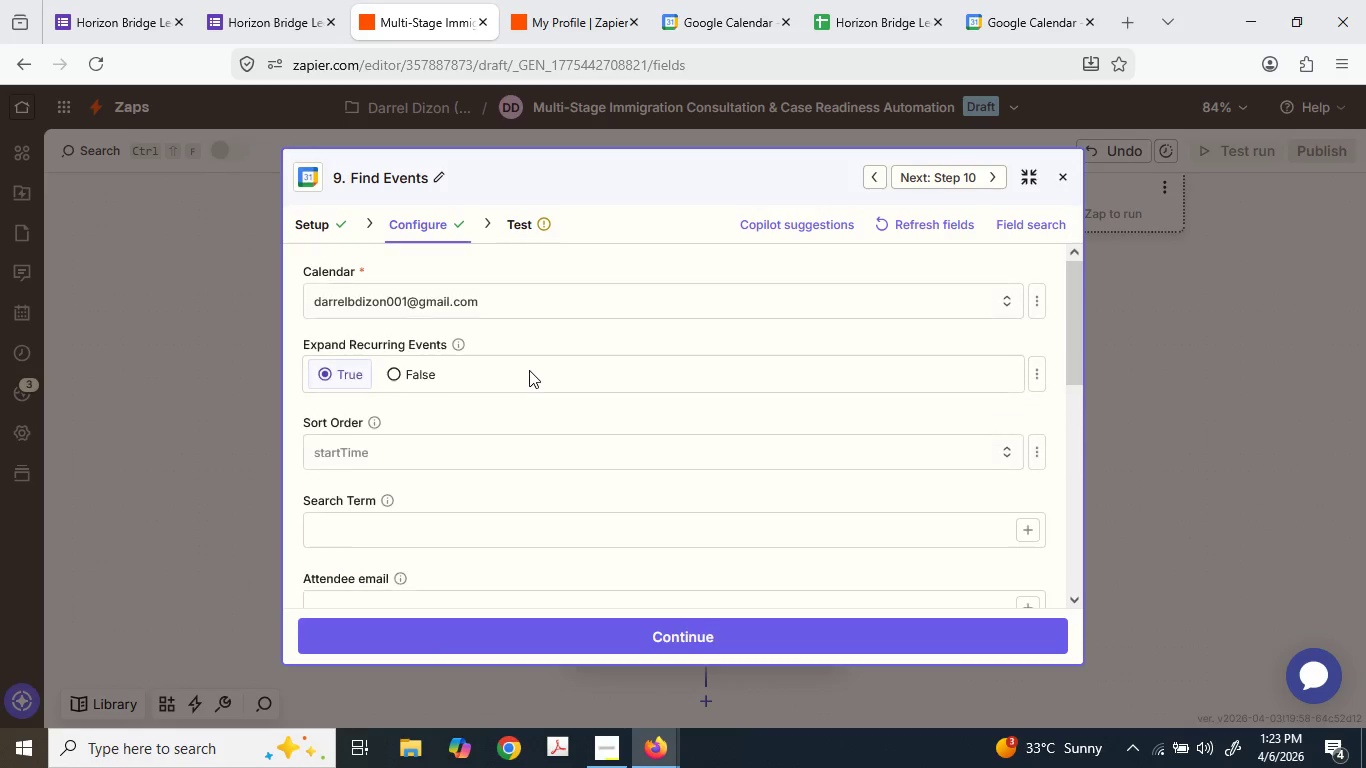 
scroll: coordinate [528, 368], scroll_direction: down, amount: 2.0
 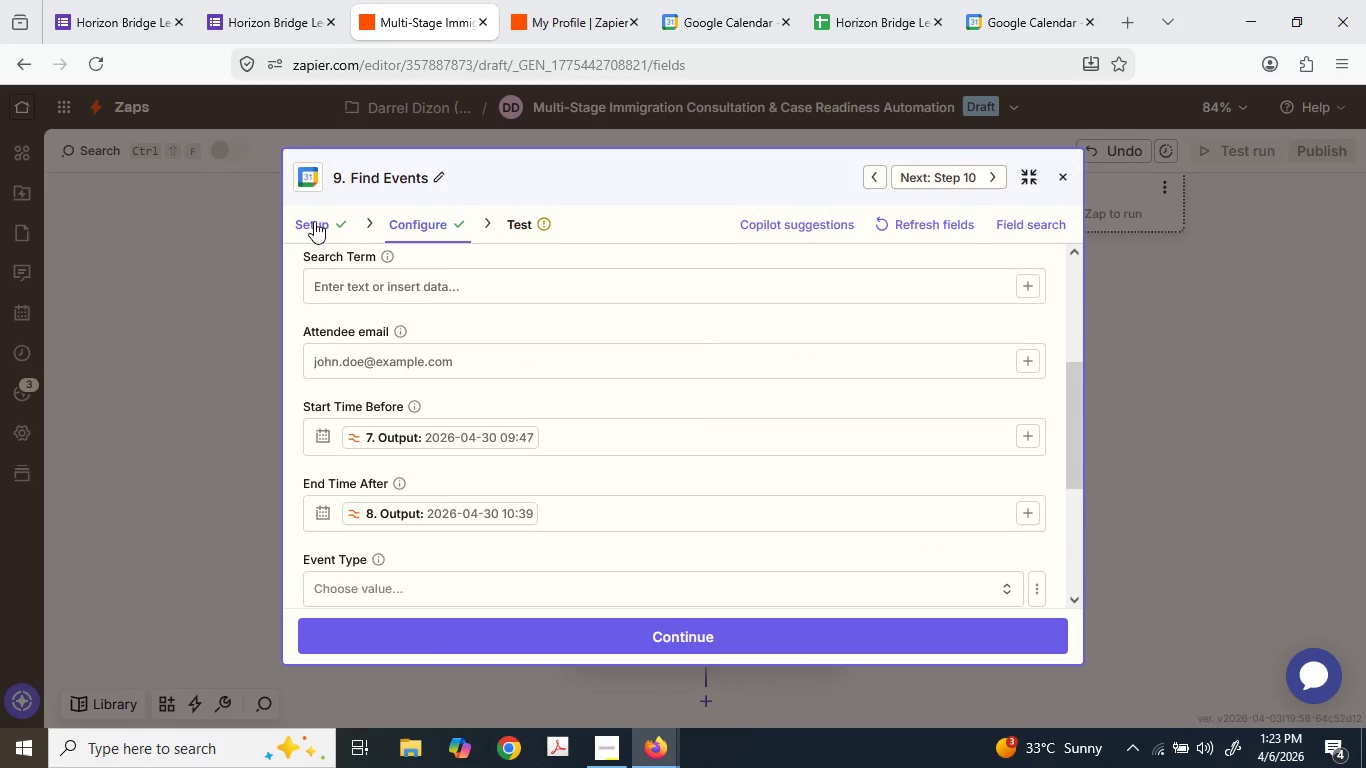 
wait(5.3)
 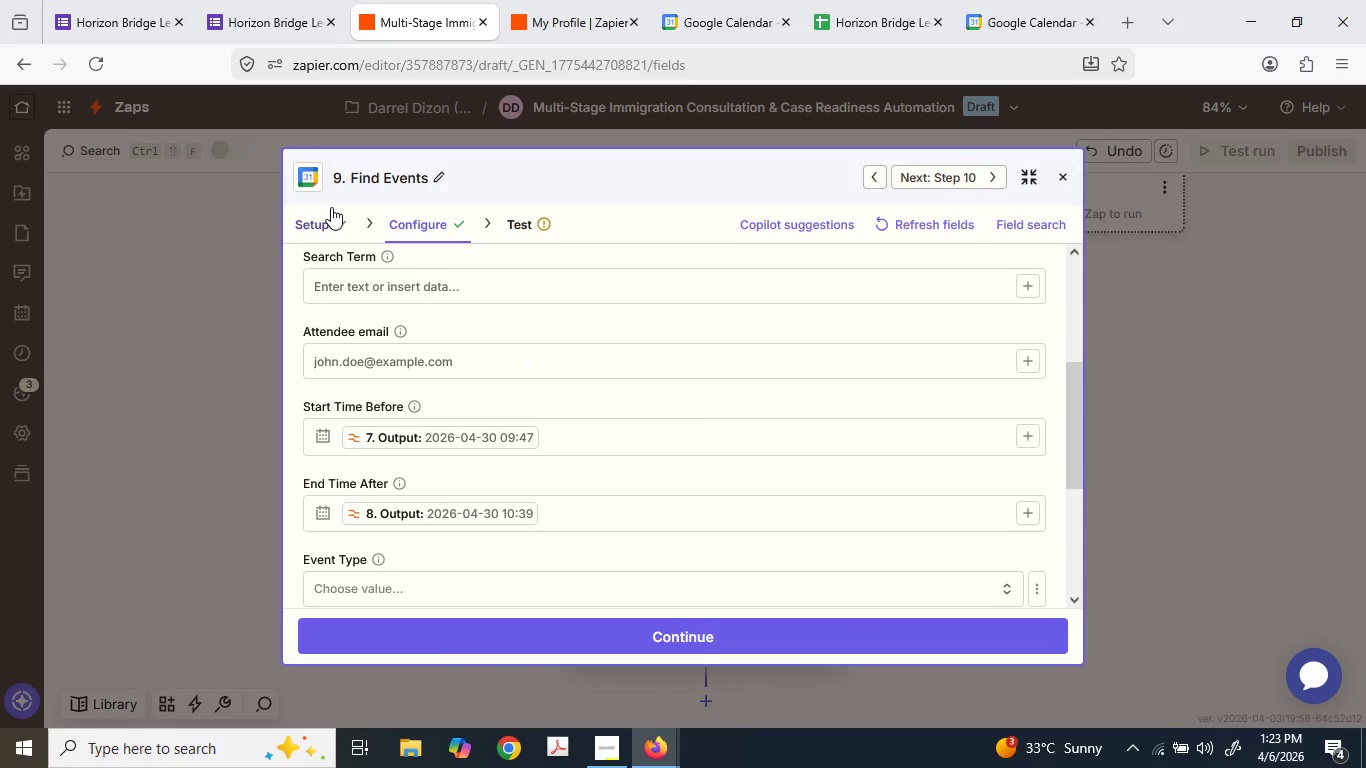 
scroll: coordinate [455, 350], scroll_direction: up, amount: 2.0
 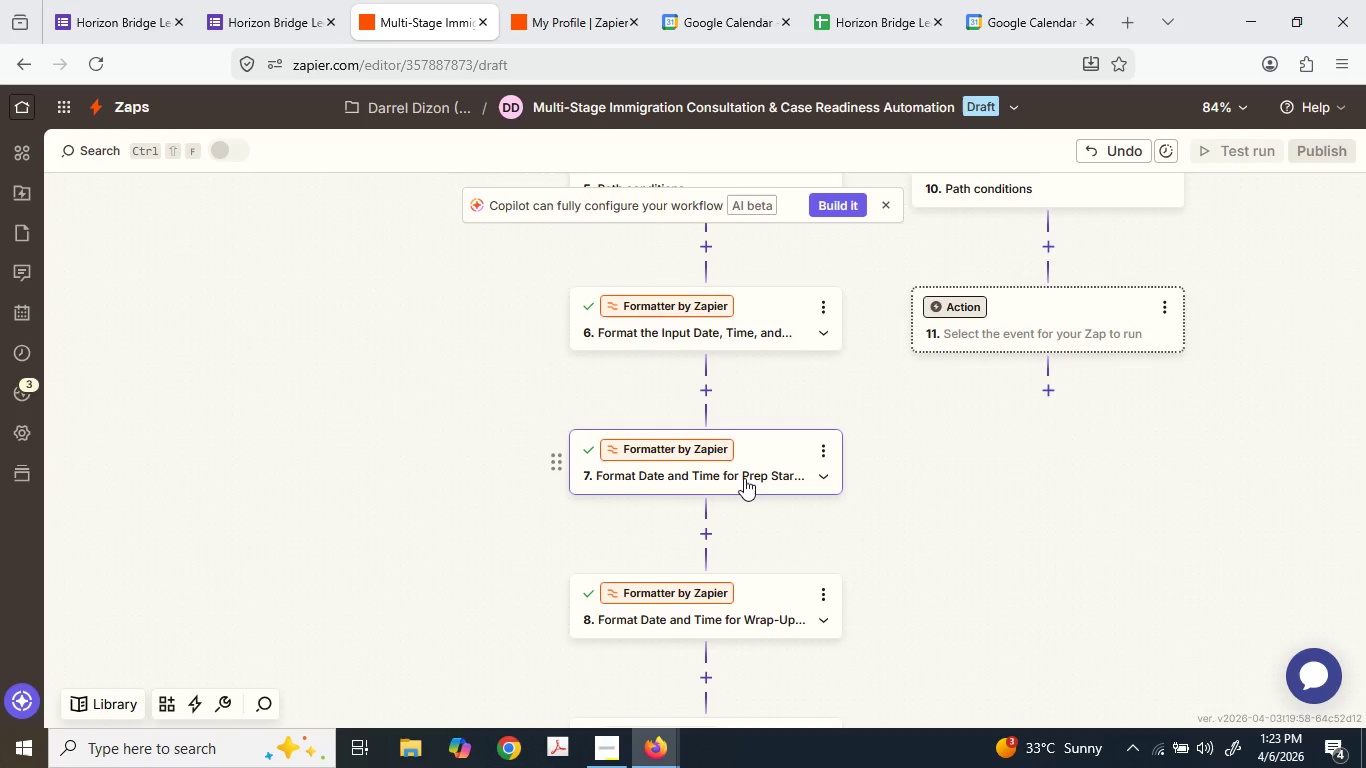 
left_click([743, 478])
 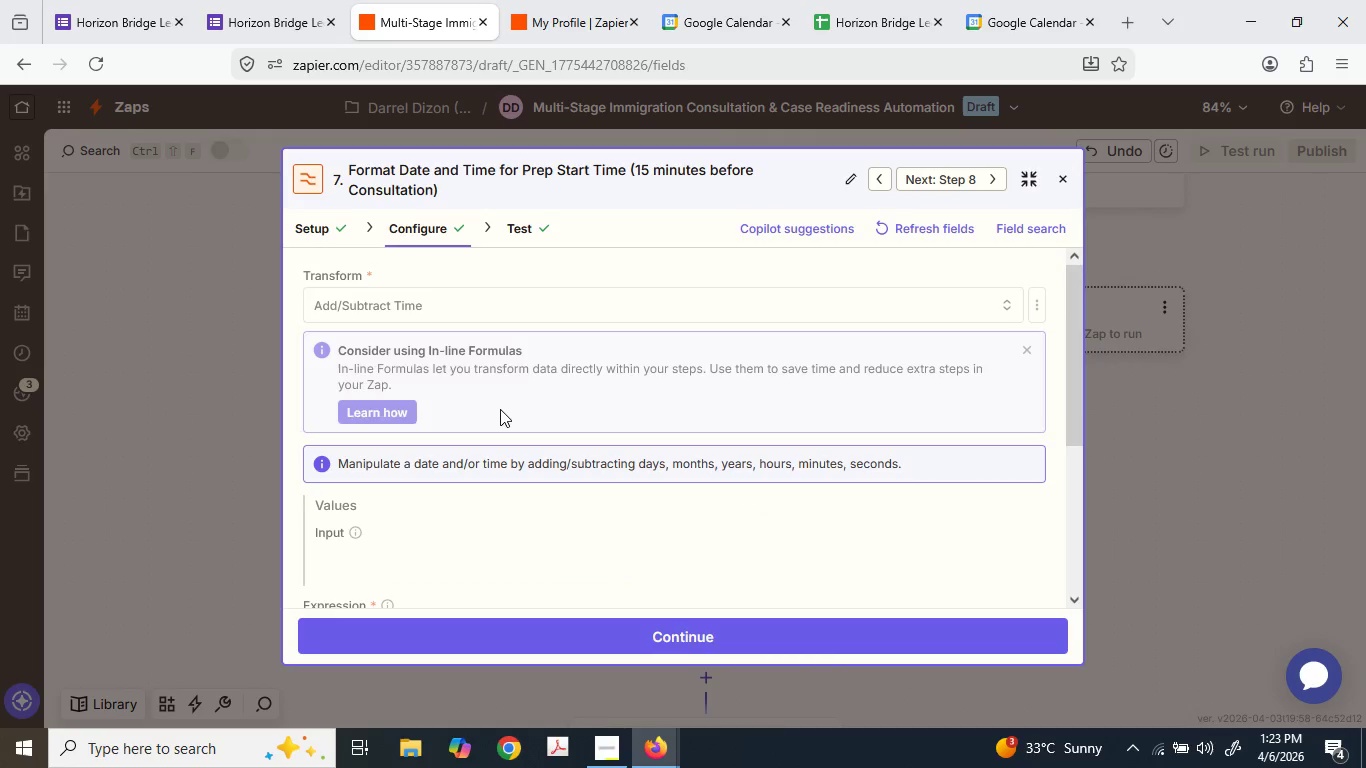 
scroll: coordinate [500, 408], scroll_direction: down, amount: 3.0
 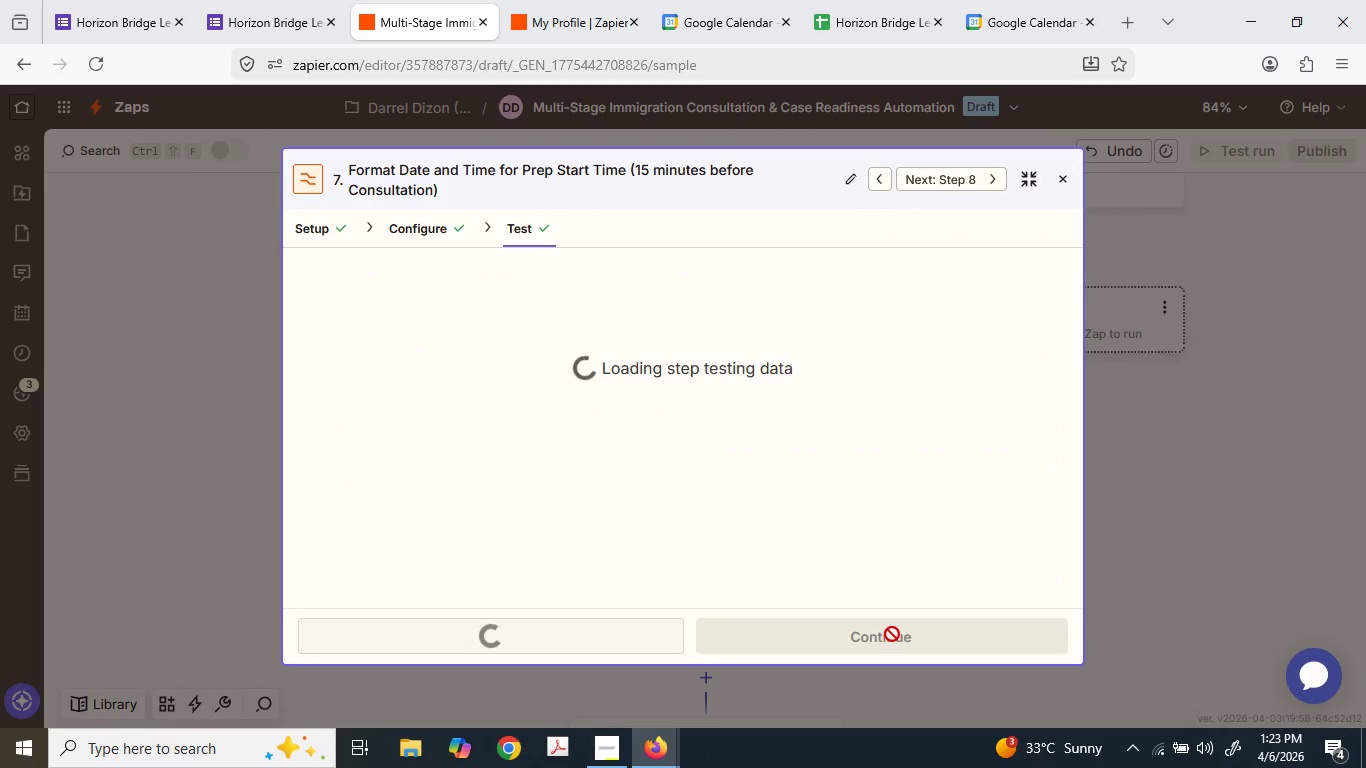 
wait(5.53)
 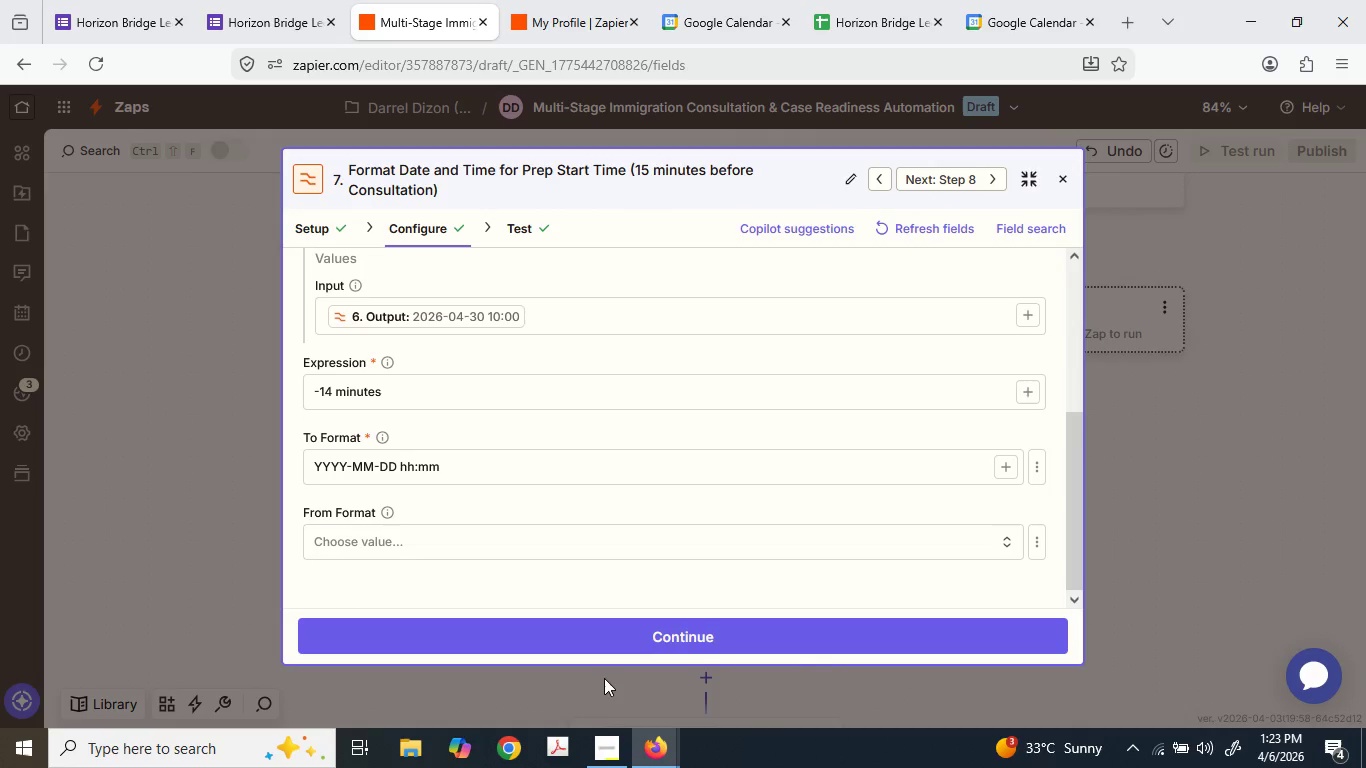 
left_click([896, 637])
 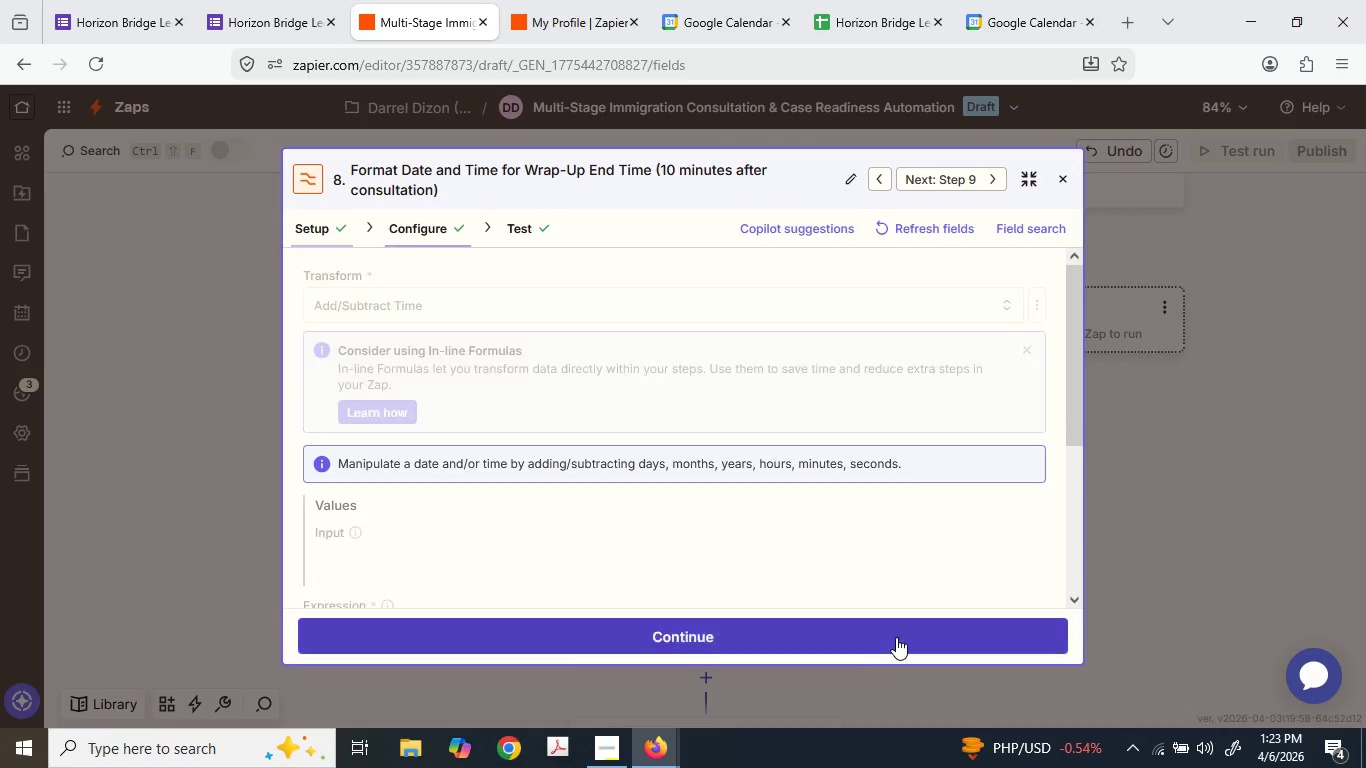 
left_click([896, 637])
 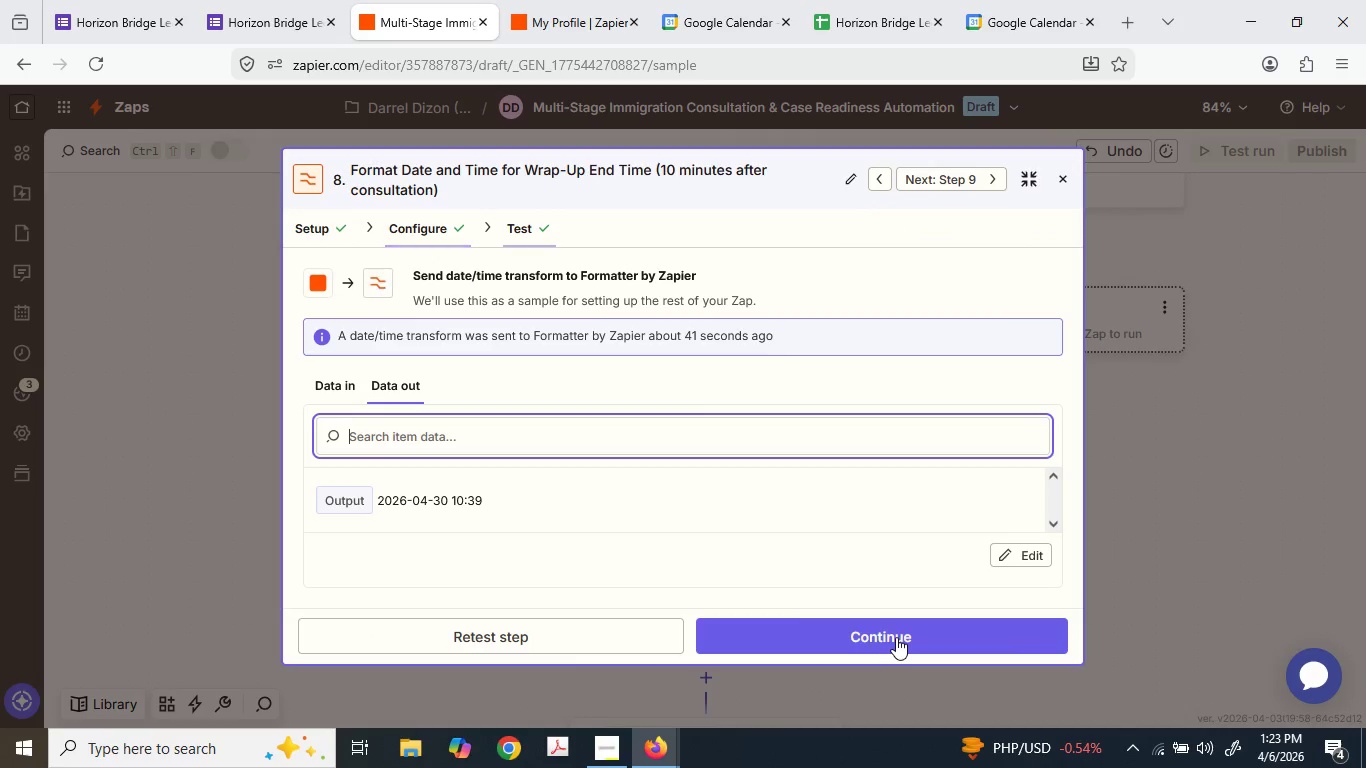 
left_click([896, 637])
 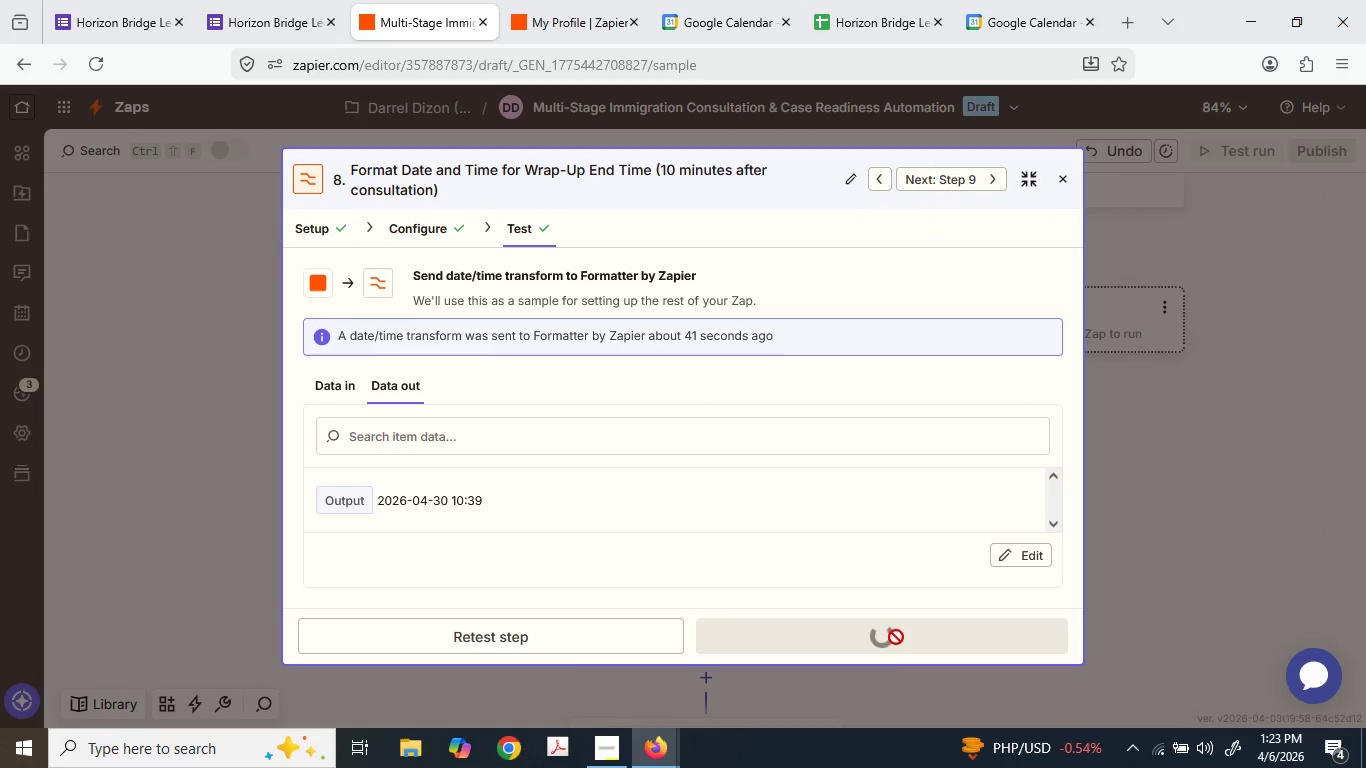 
left_click([896, 637])
 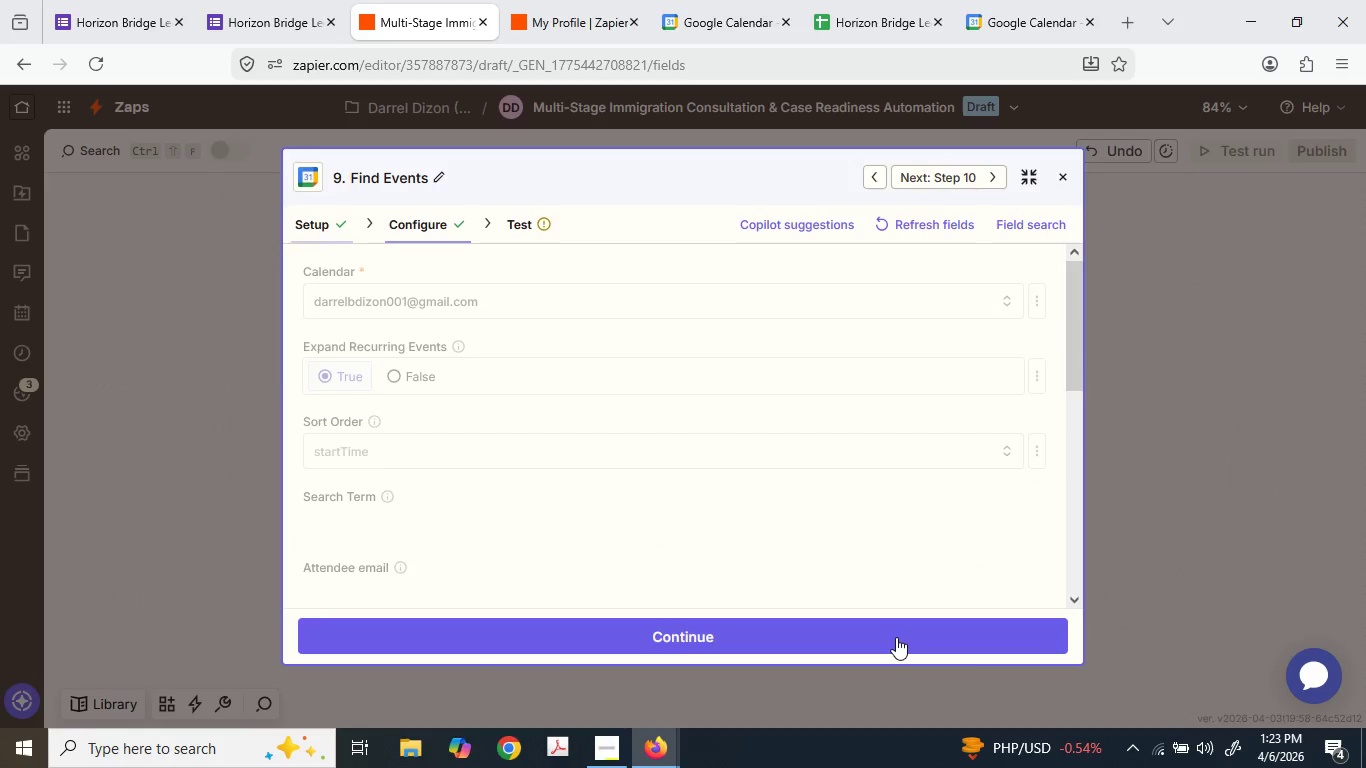 
left_click([896, 637])
 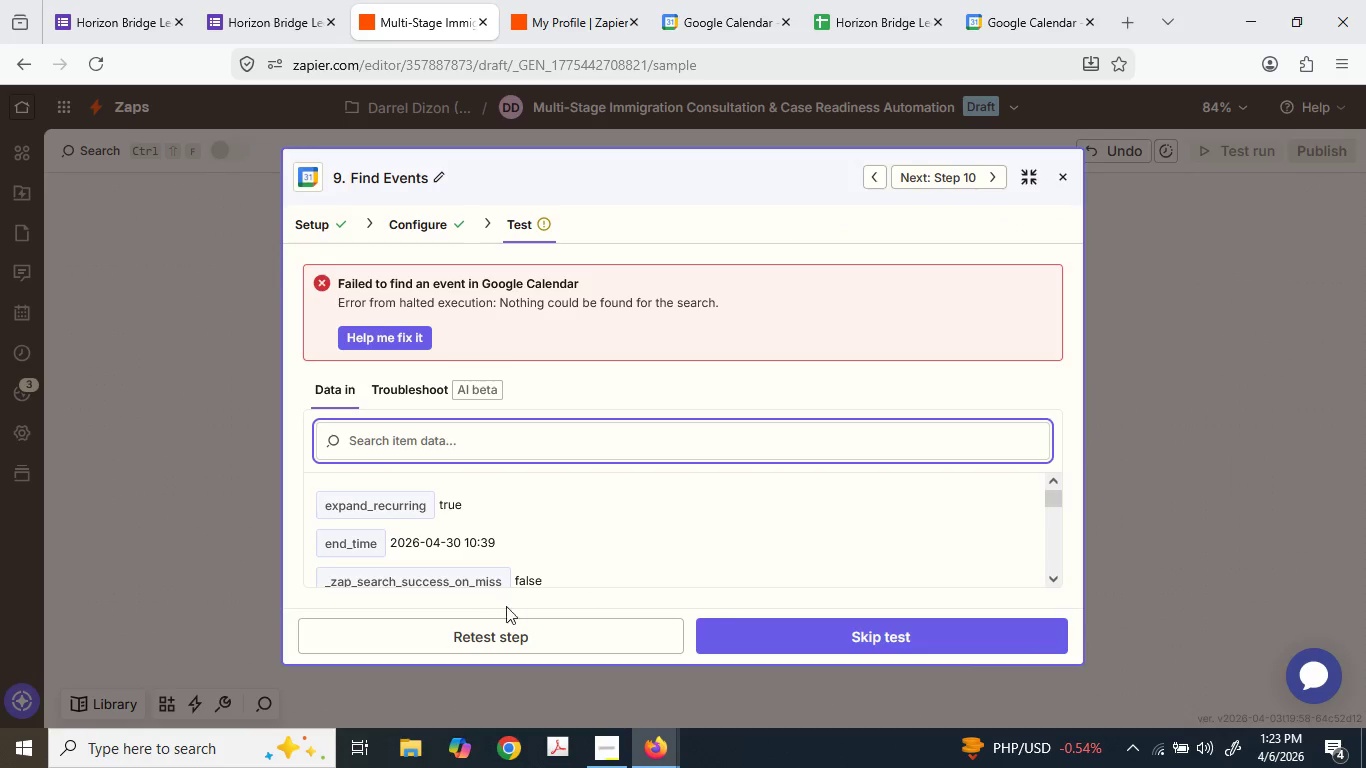 
scroll: coordinate [493, 573], scroll_direction: down, amount: 1.0
 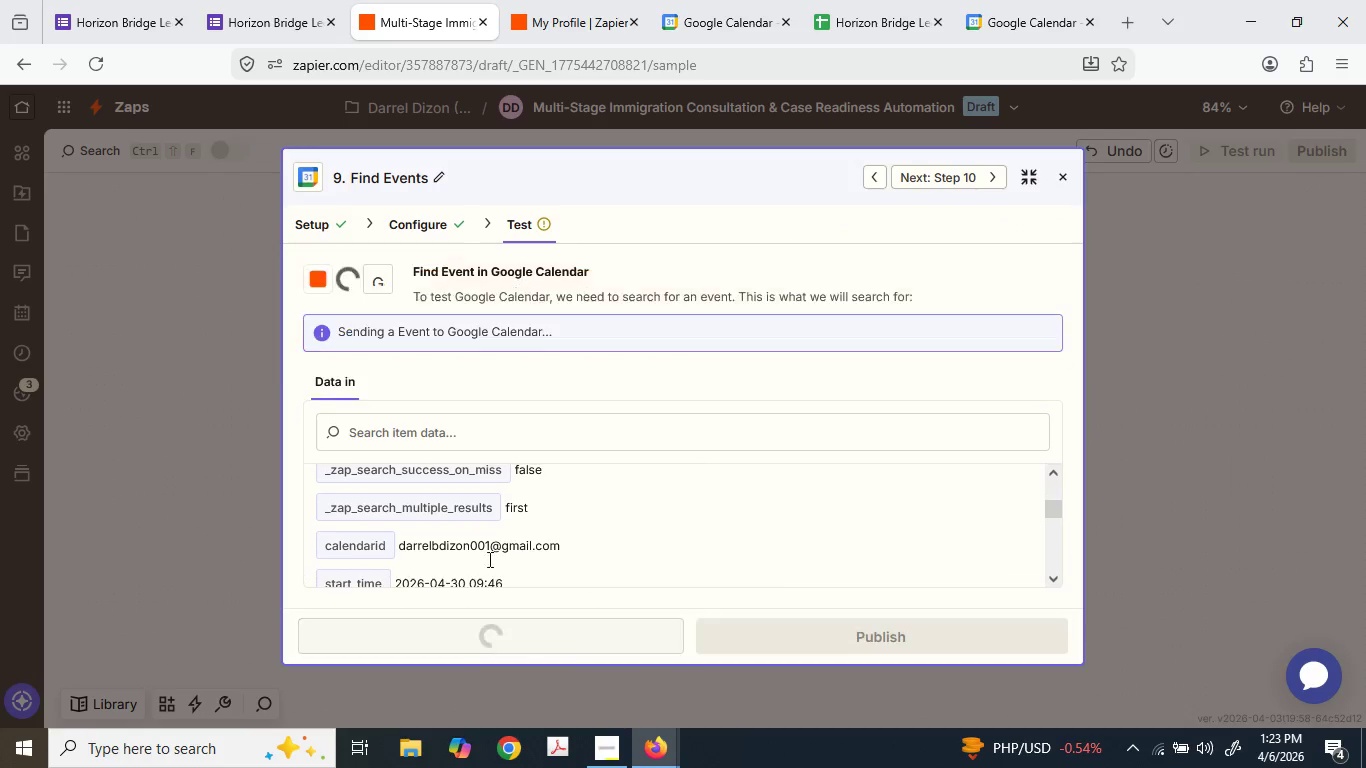 
scroll: coordinate [491, 554], scroll_direction: up, amount: 2.0
 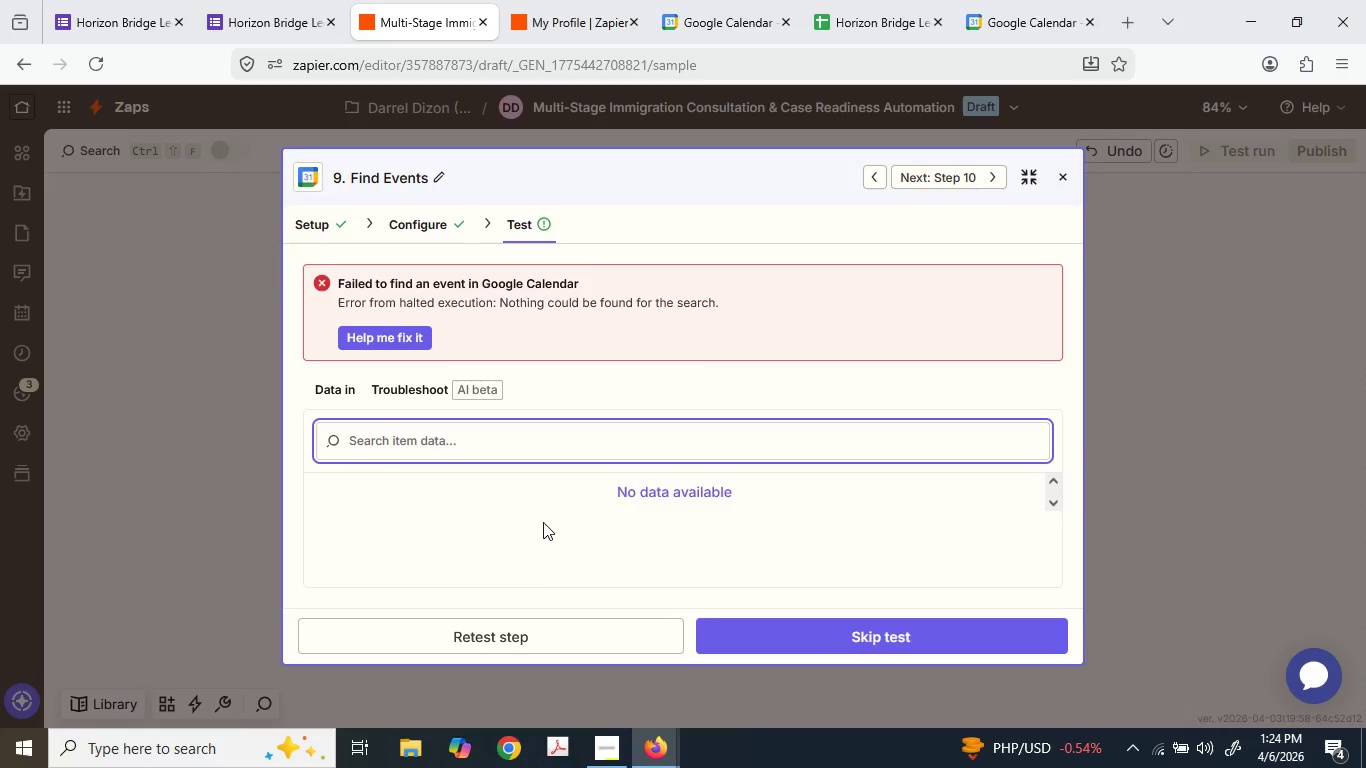 
scroll: coordinate [543, 522], scroll_direction: down, amount: 1.0
 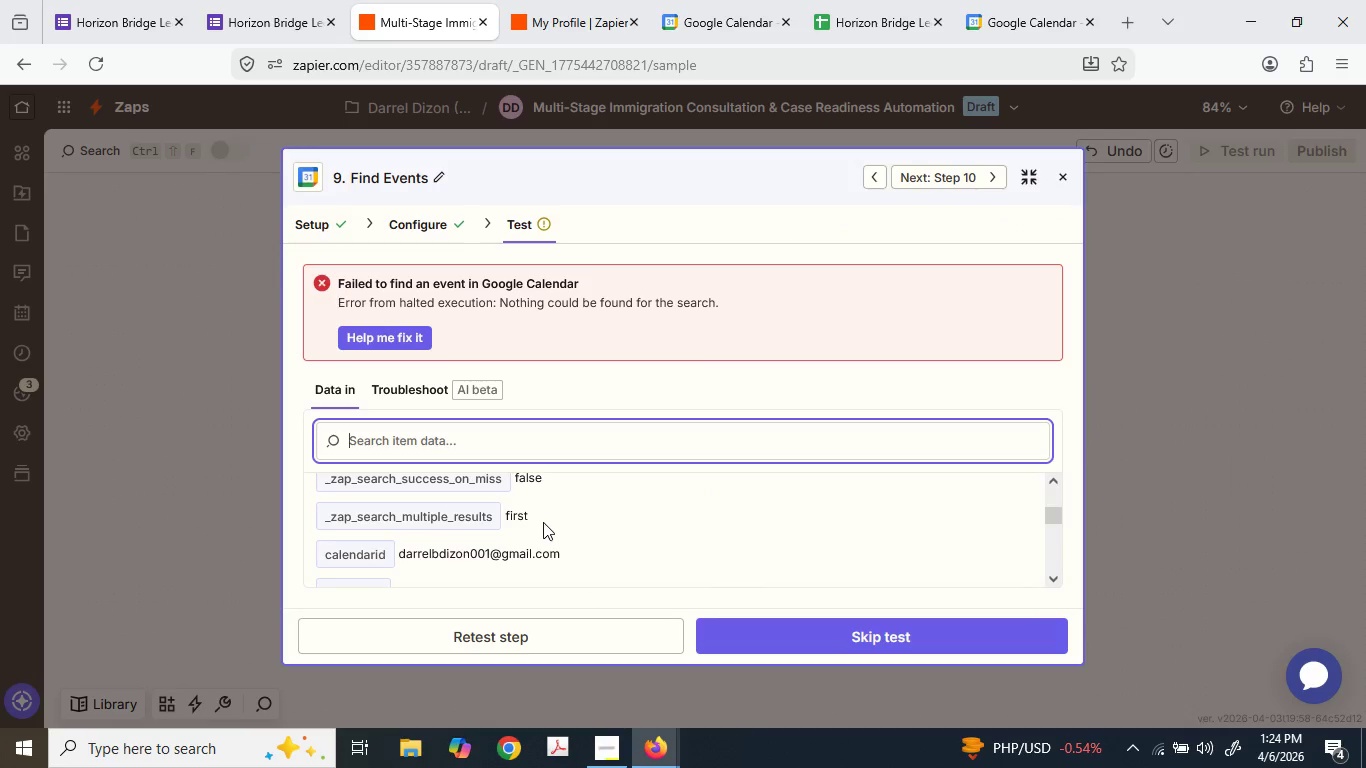 
scroll: coordinate [543, 522], scroll_direction: up, amount: 1.0
 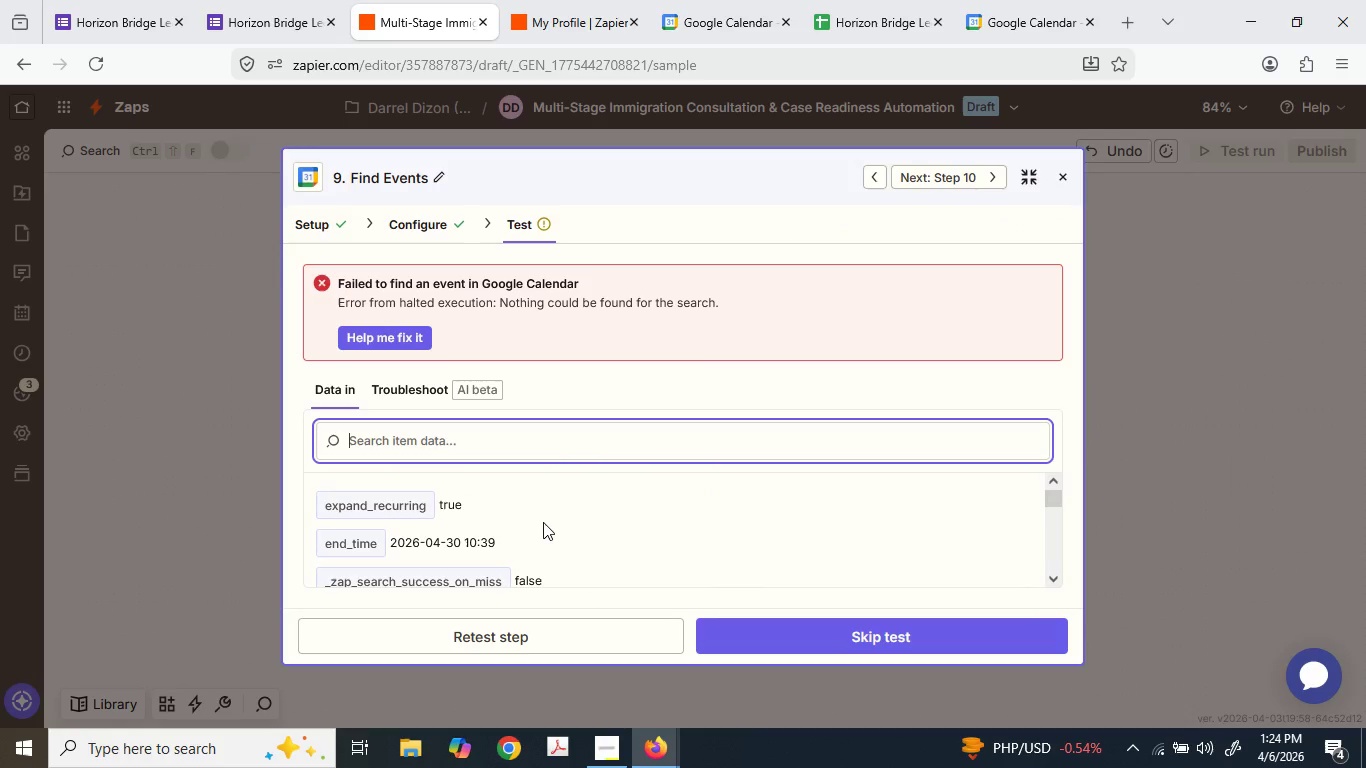 
scroll: coordinate [543, 521], scroll_direction: down, amount: 2.0
 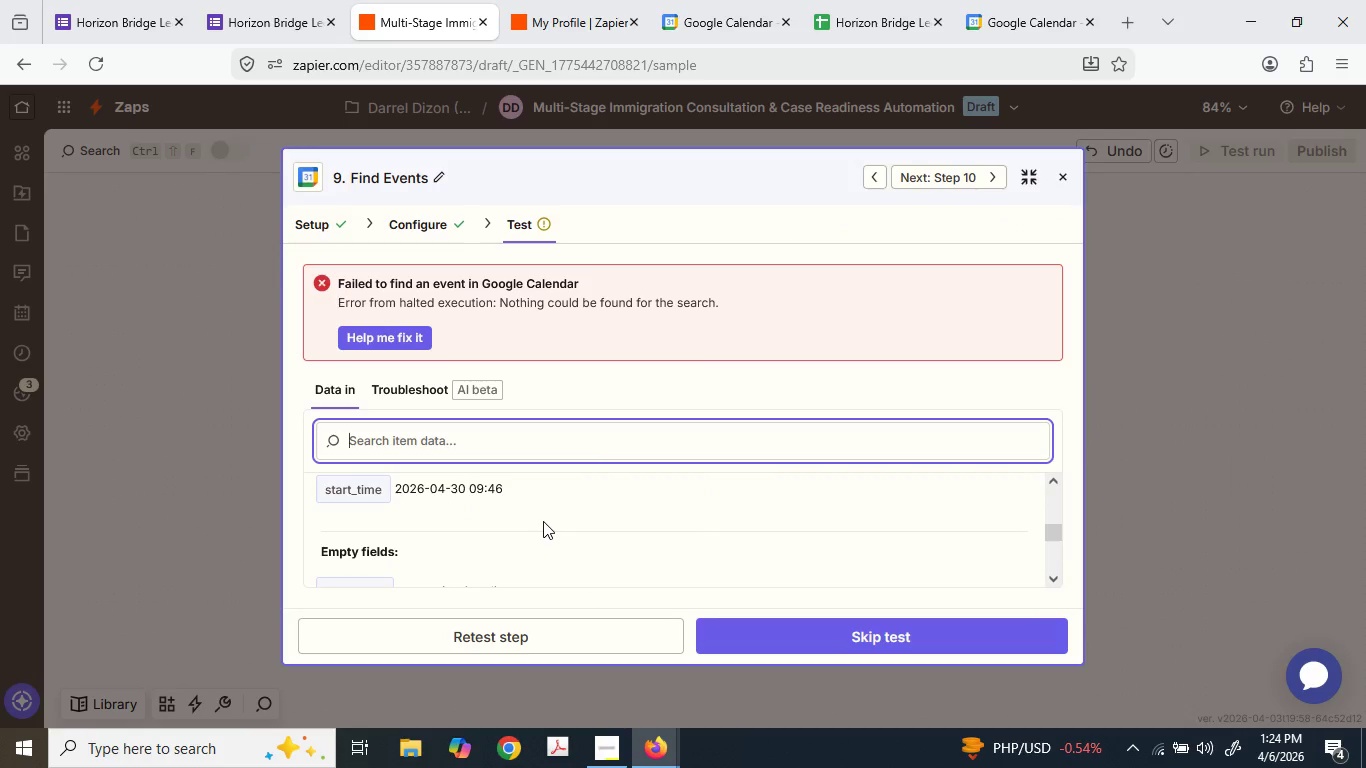 
scroll: coordinate [543, 521], scroll_direction: up, amount: 1.0
 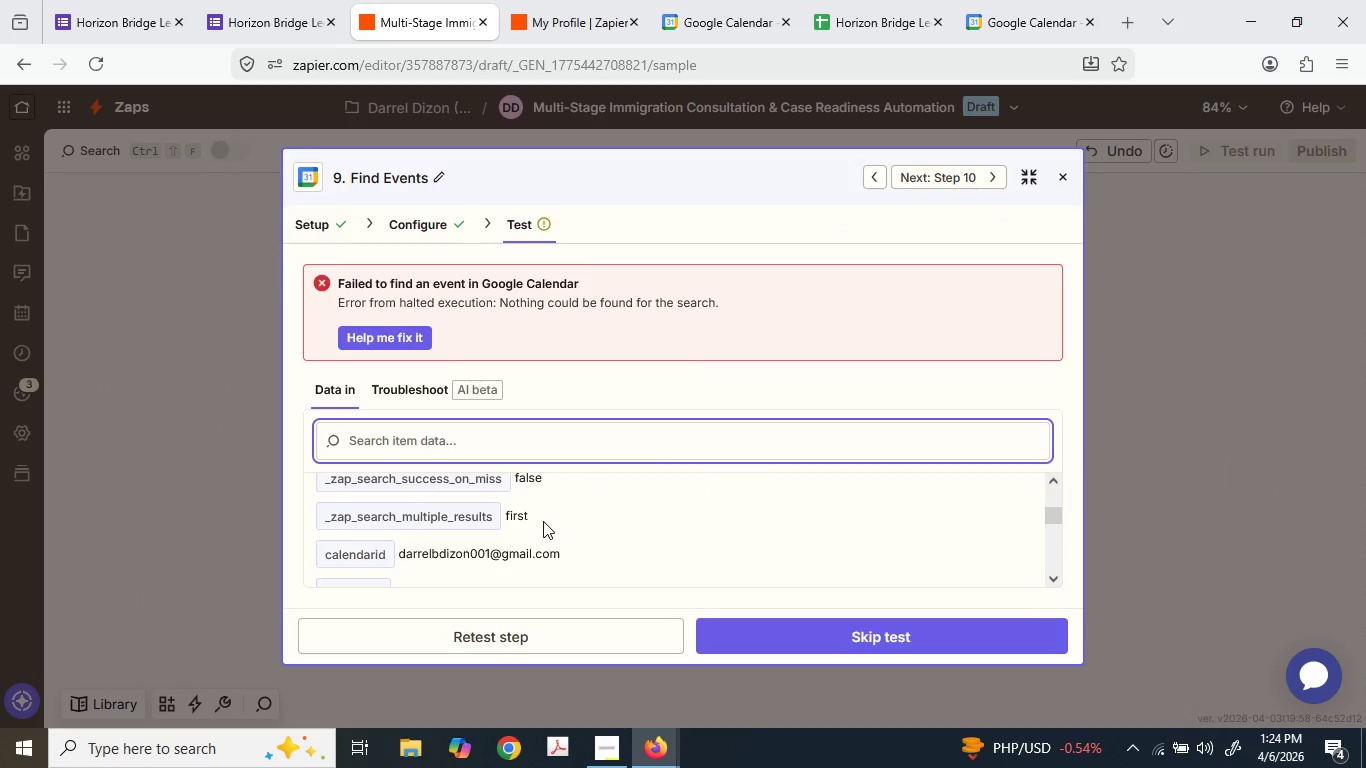 
scroll: coordinate [543, 521], scroll_direction: down, amount: 1.0
 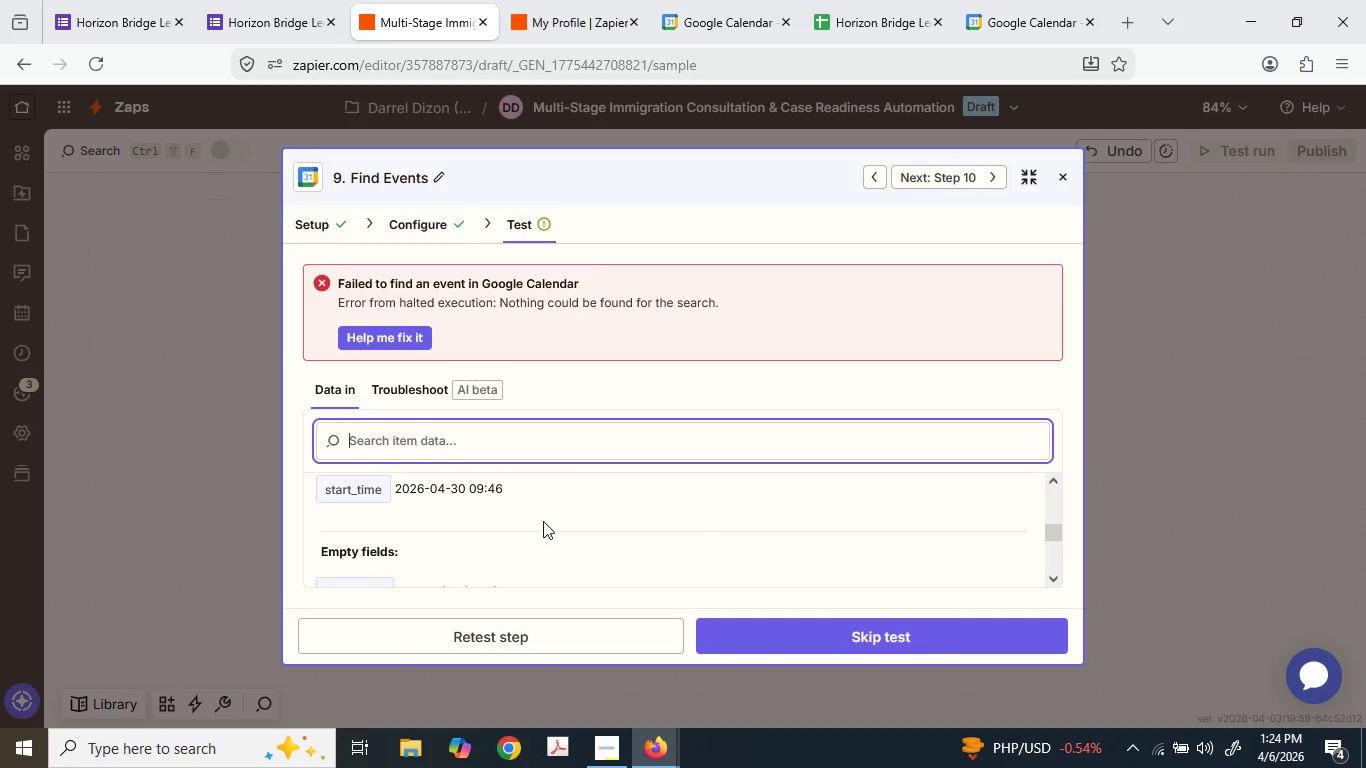 
scroll: coordinate [542, 520], scroll_direction: up, amount: 3.0
 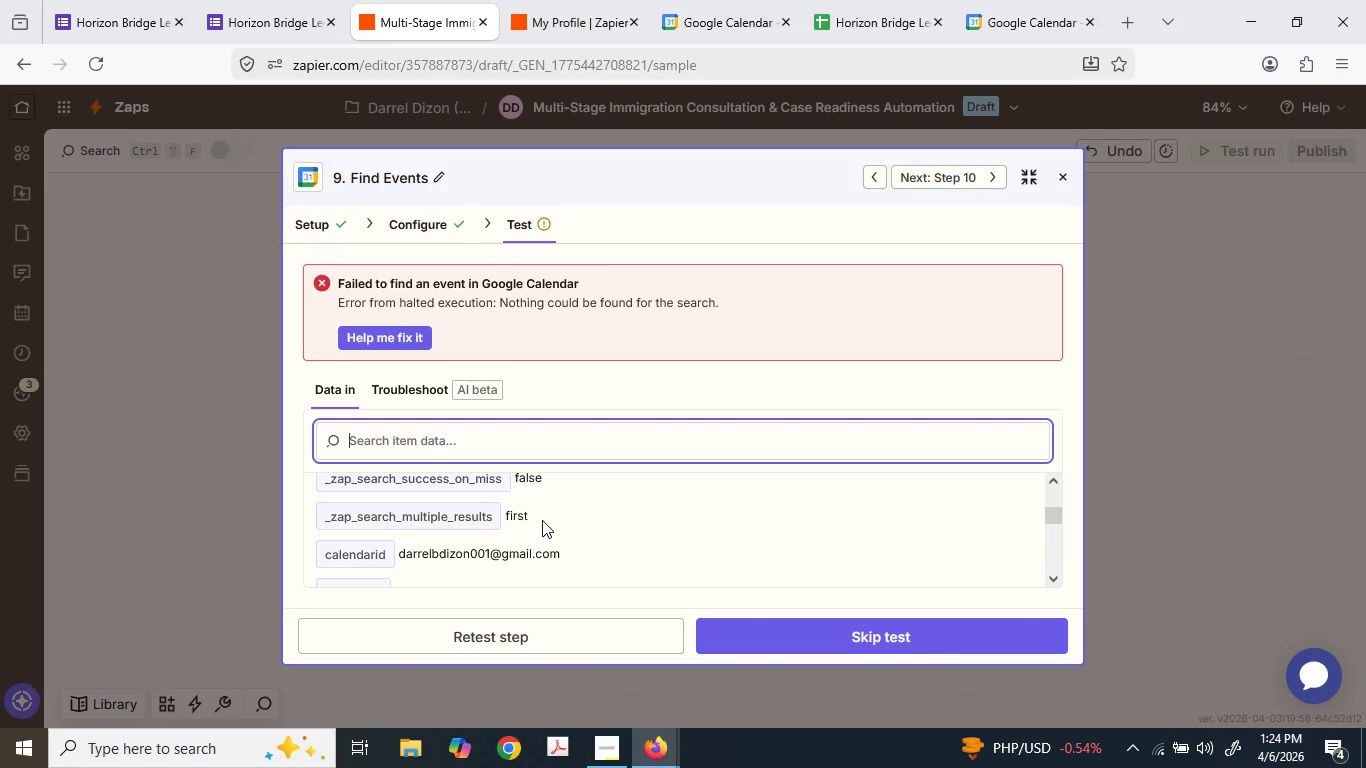 
scroll: coordinate [542, 520], scroll_direction: down, amount: 1.0
 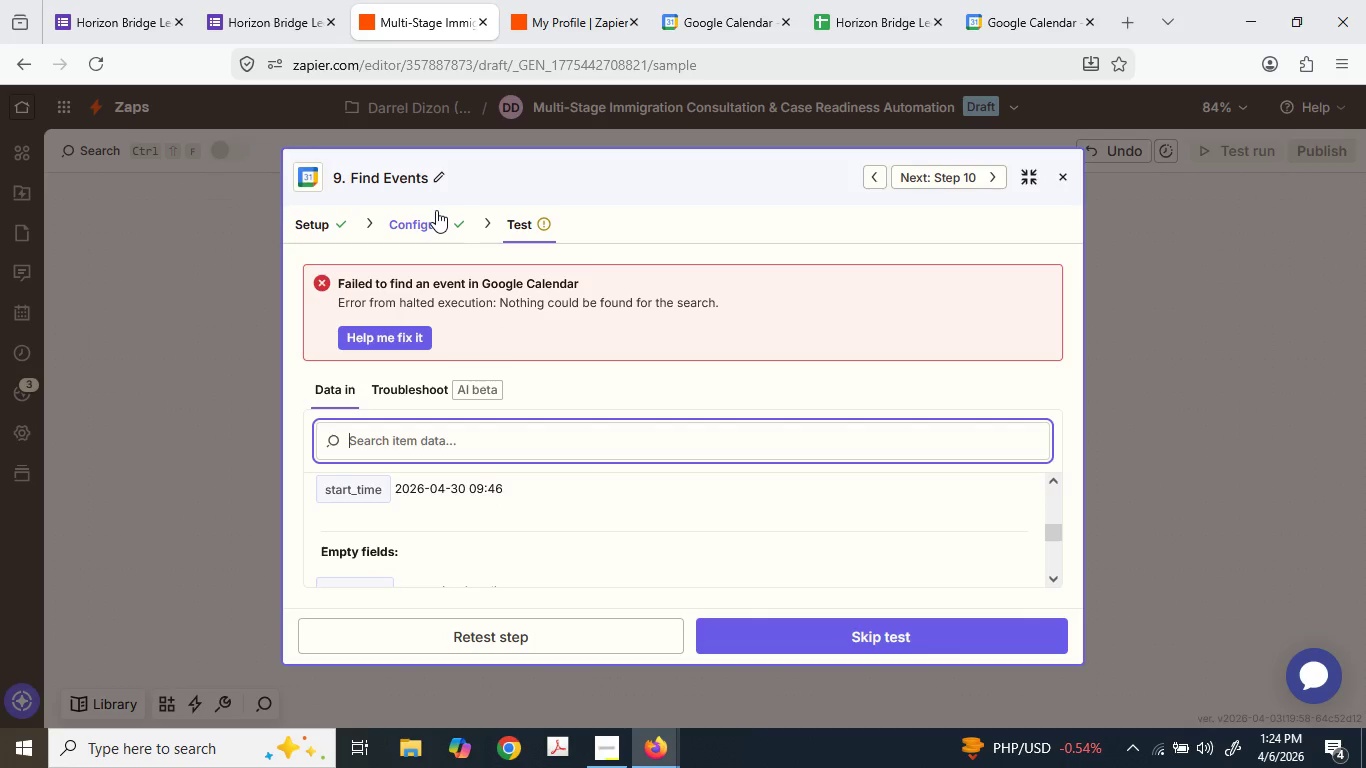 
left_click([436, 210])
 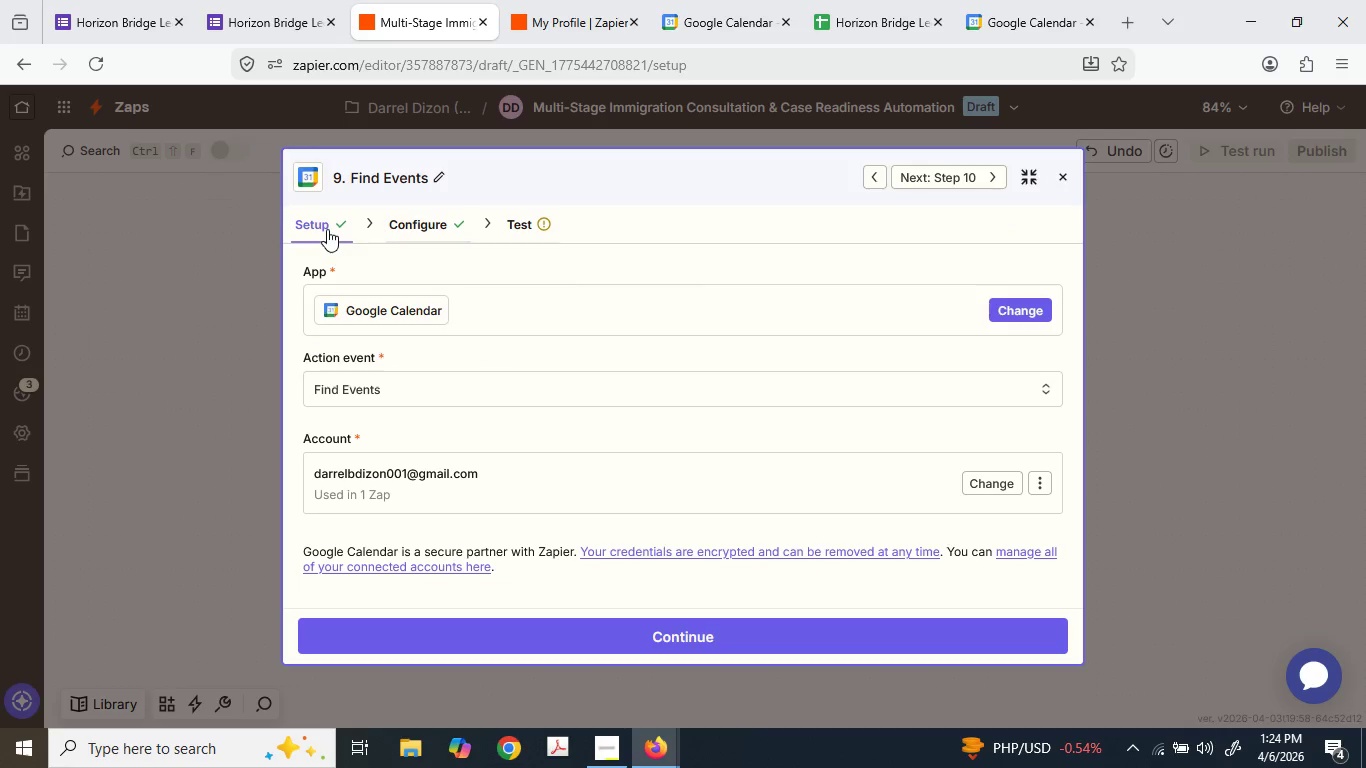 
scroll: coordinate [443, 378], scroll_direction: down, amount: 5.0
 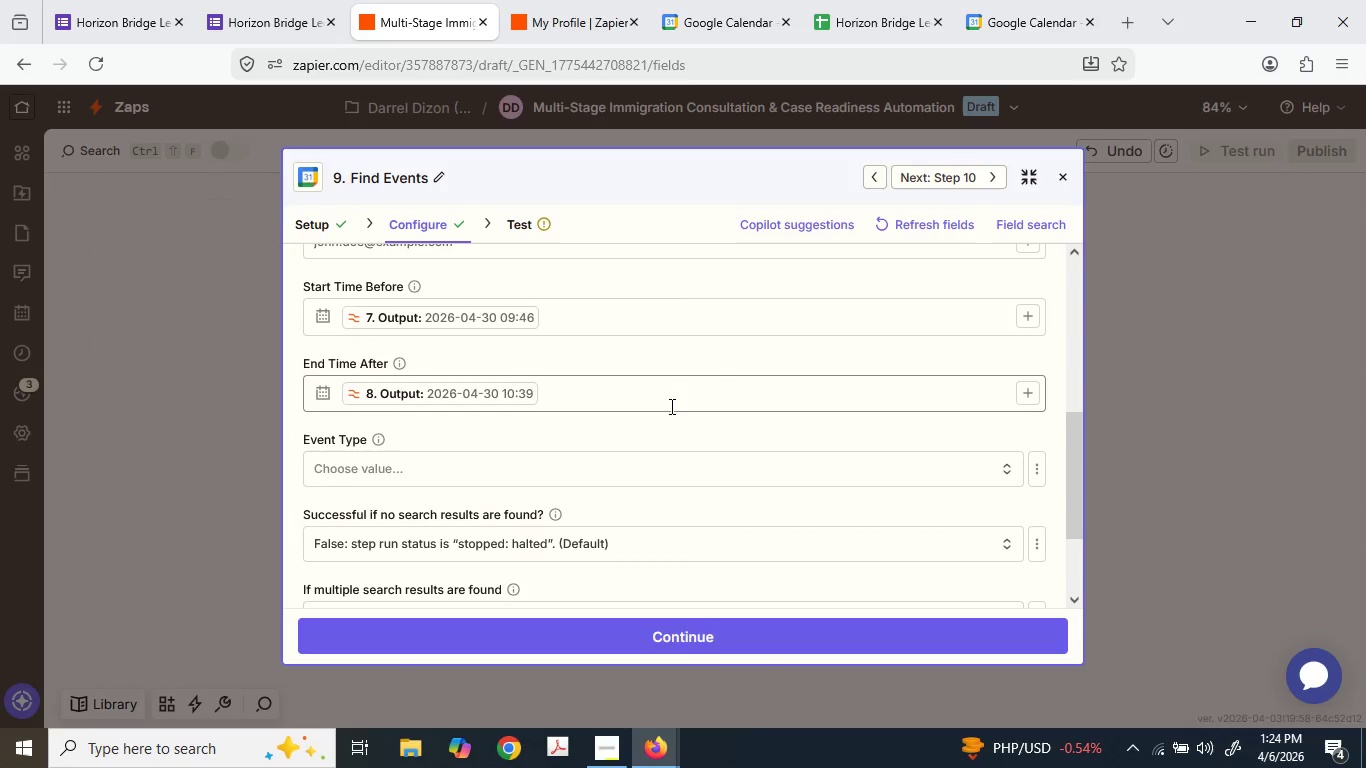 
left_click([671, 388])
 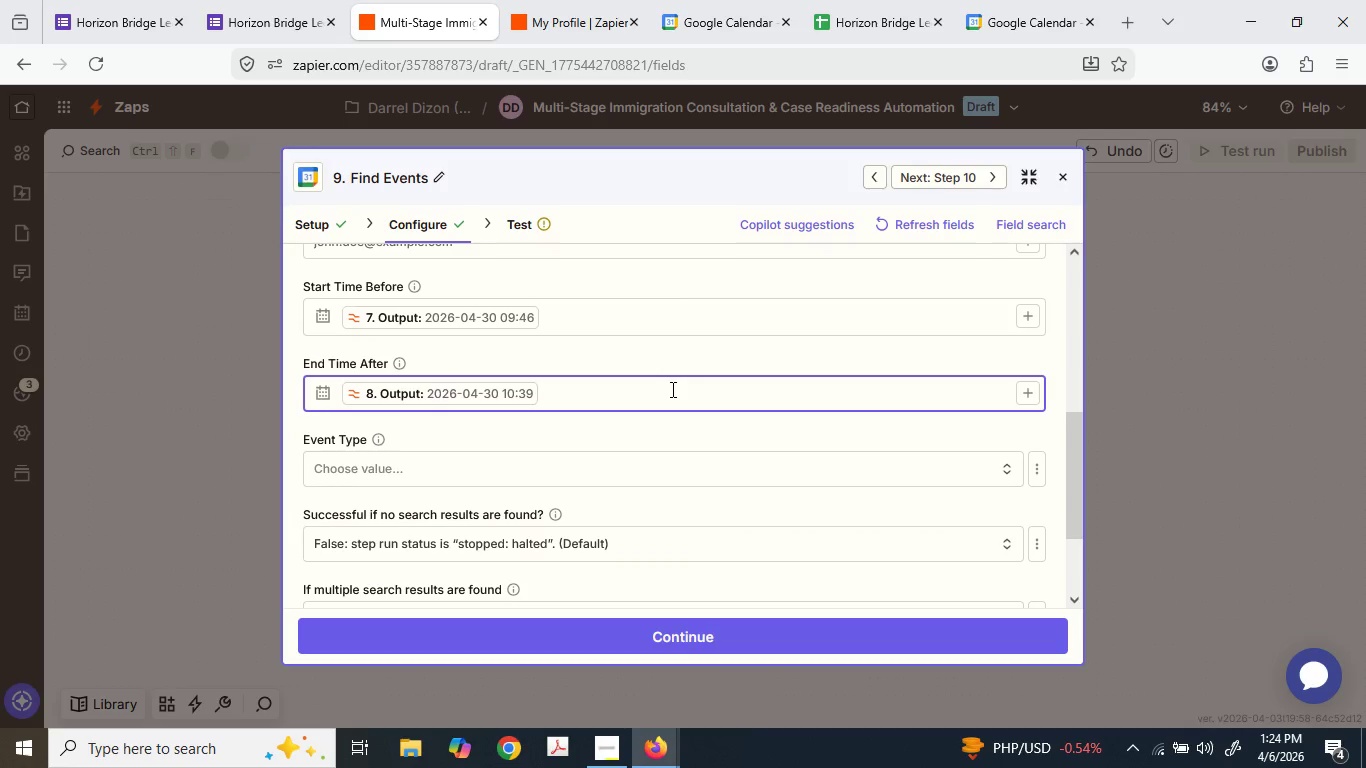 
wait(8.36)
 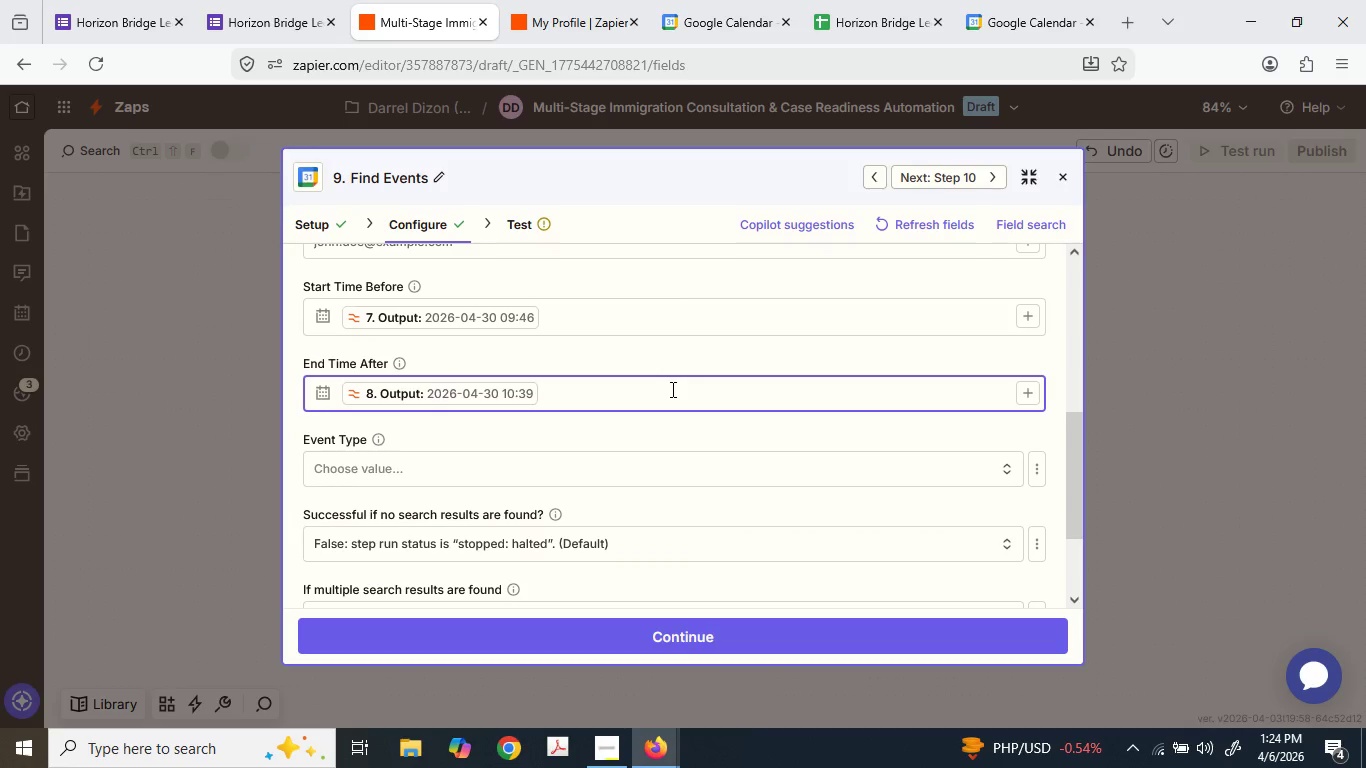 
left_click([485, 314])
 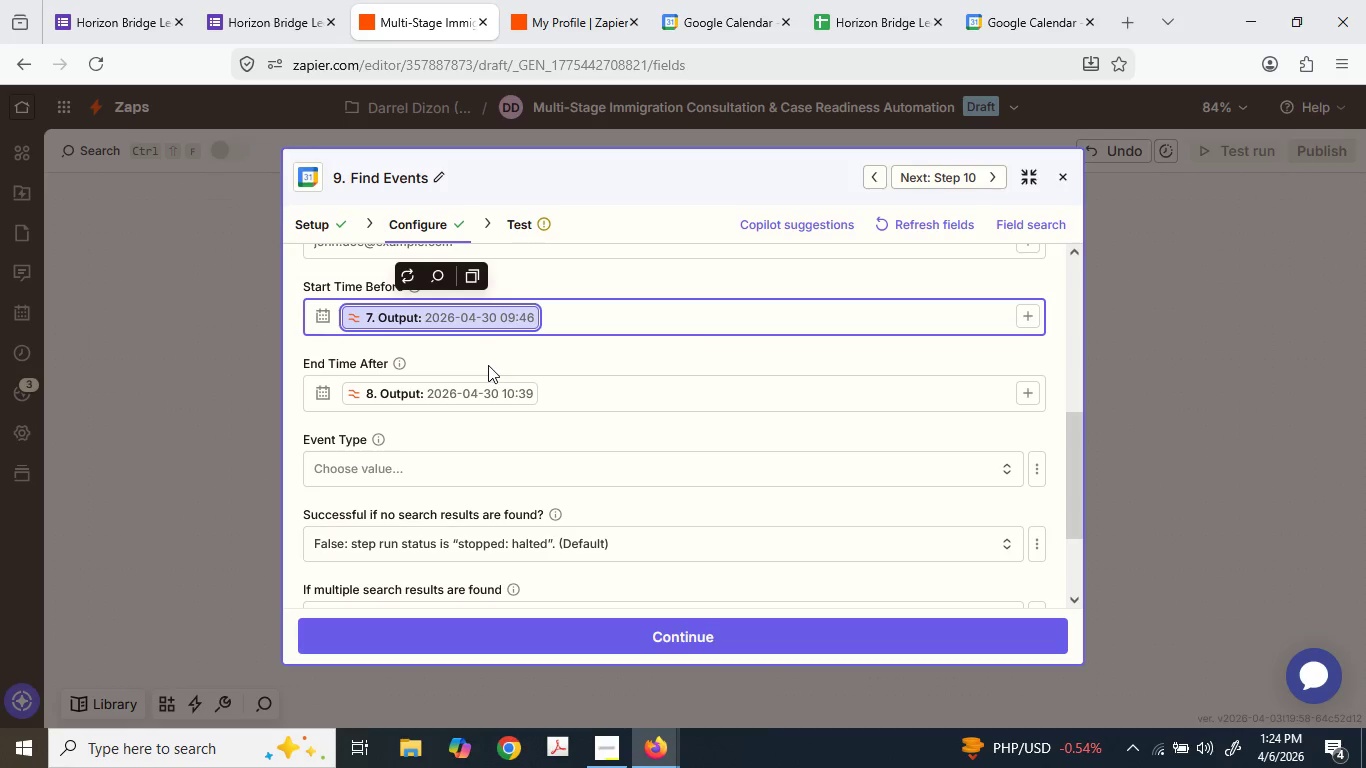 
key(Control+ControlLeft)
 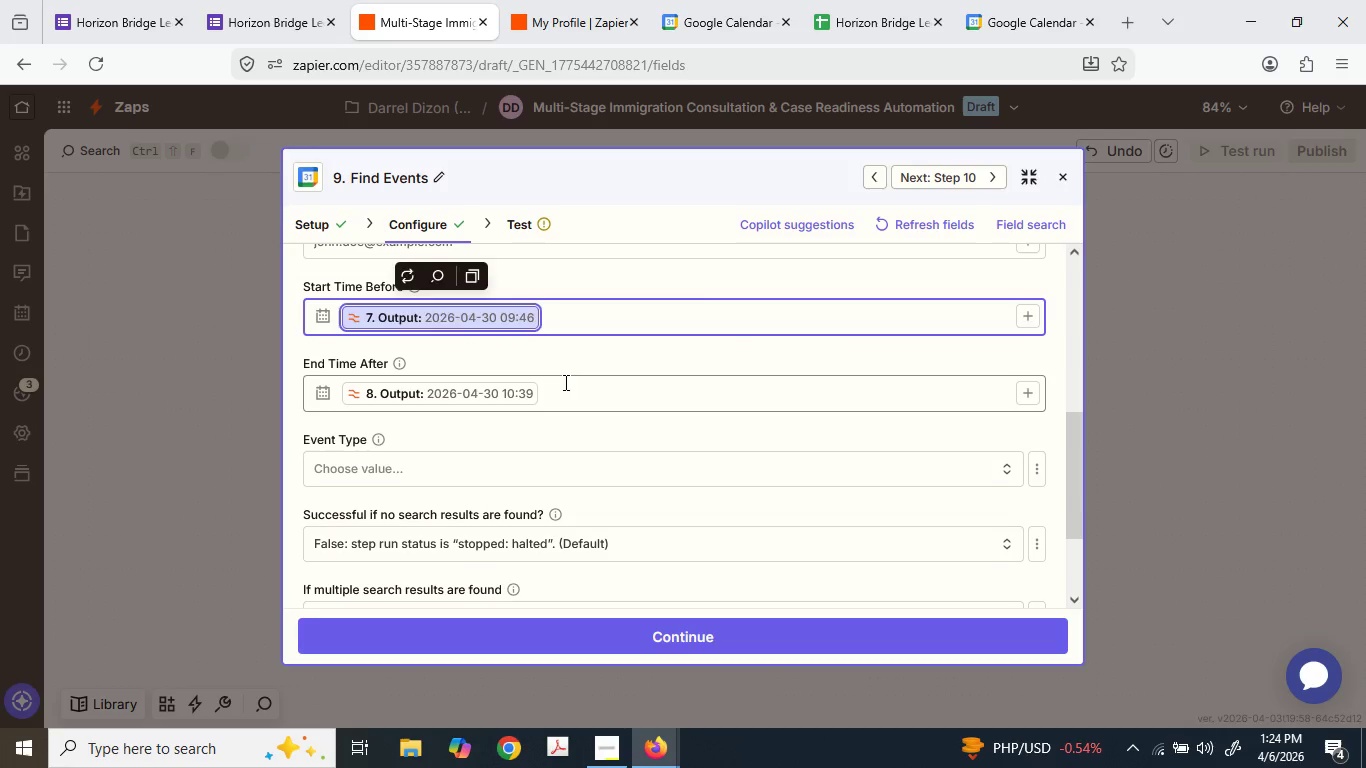 
key(Control+X)
 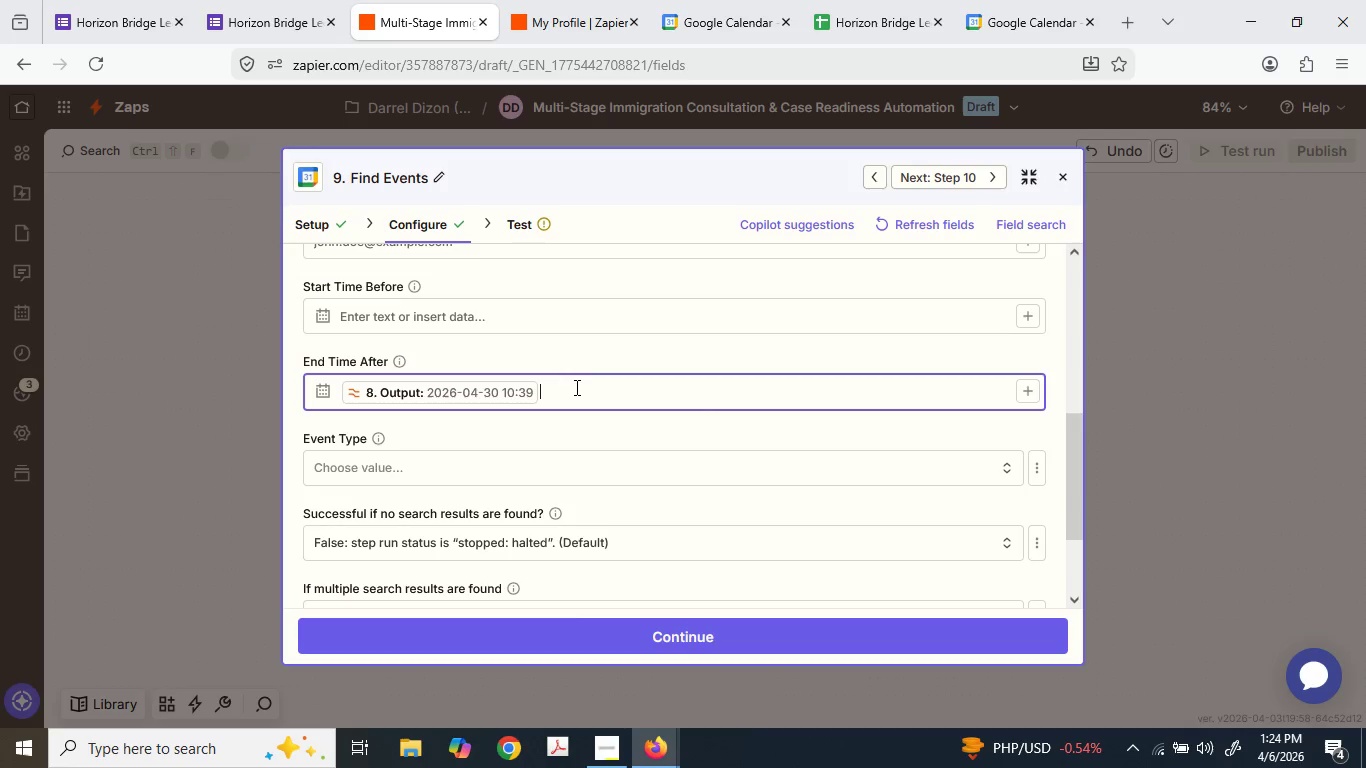 
key(Control+ControlLeft)
 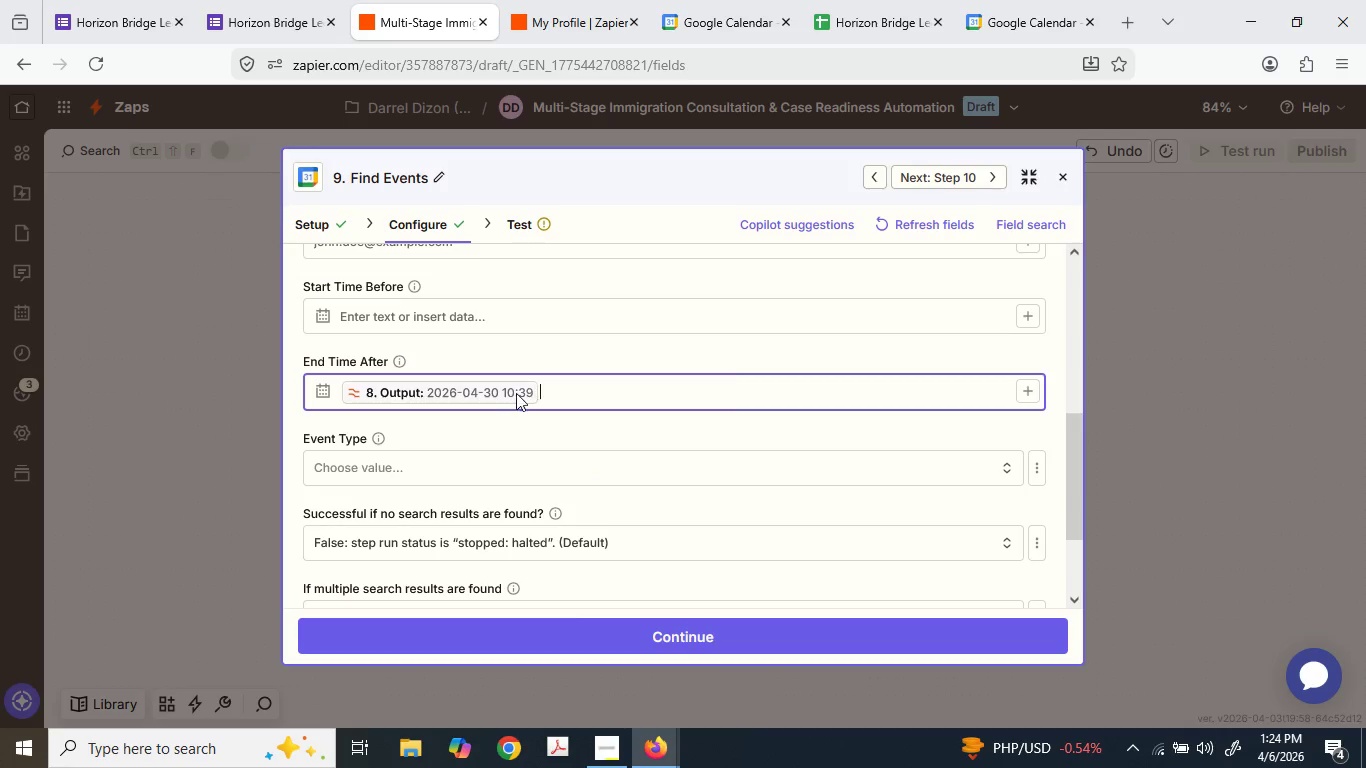 
key(Control+V)
 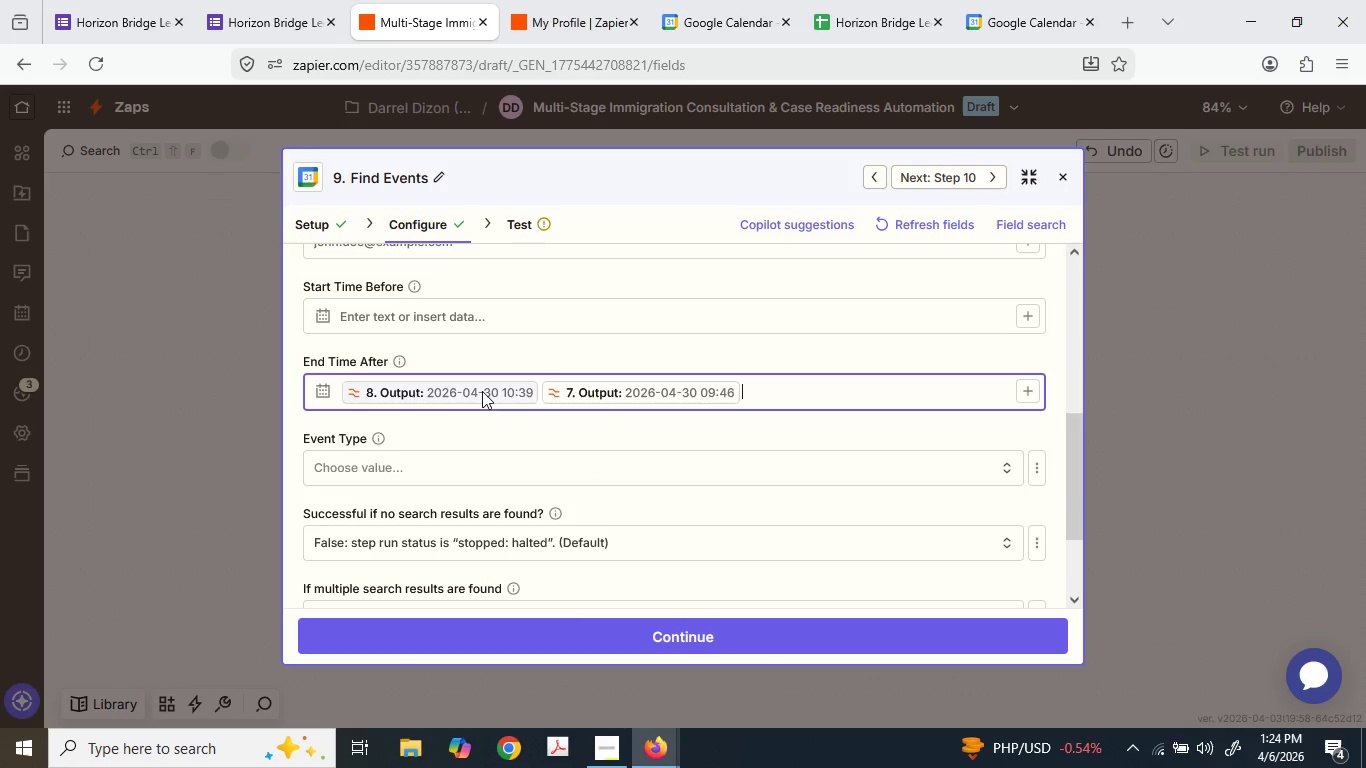 
left_click([479, 389])
 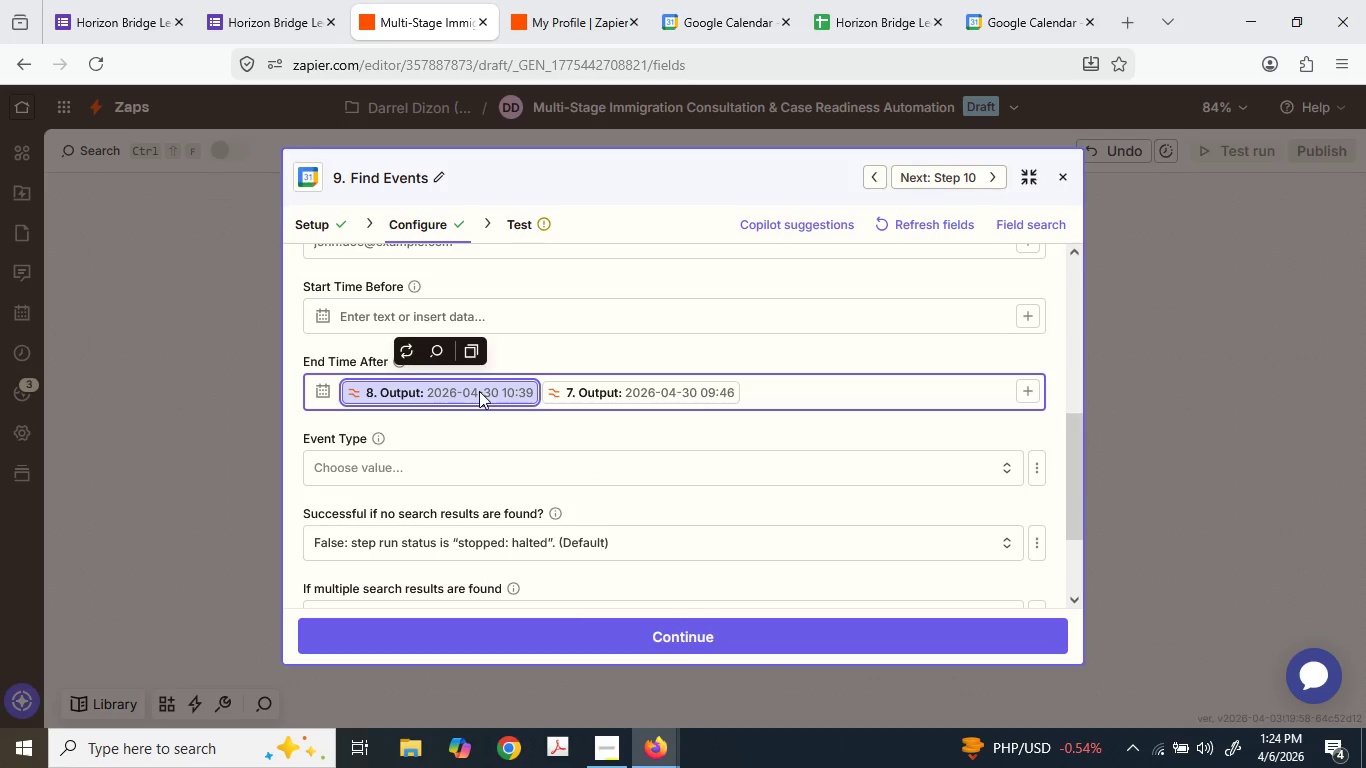 
key(Control+ControlLeft)
 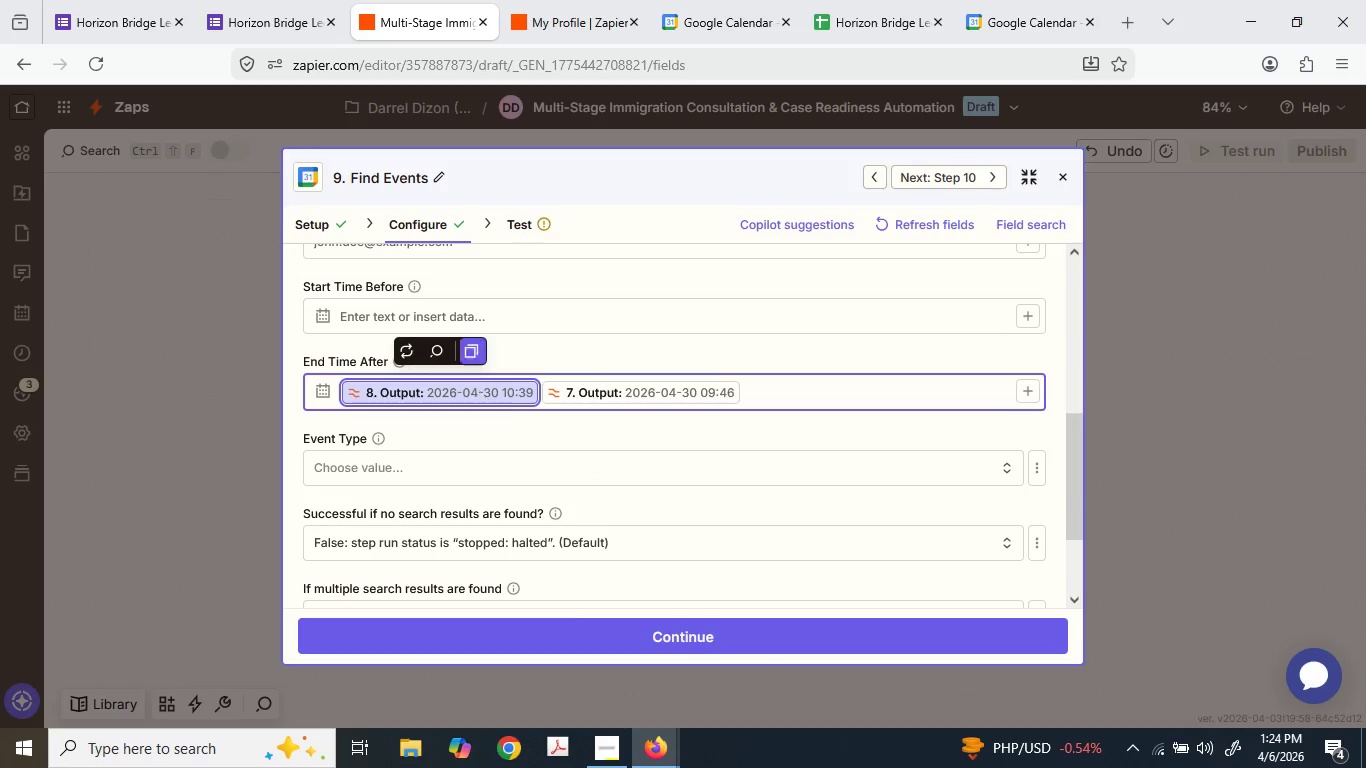 
key(Control+X)
 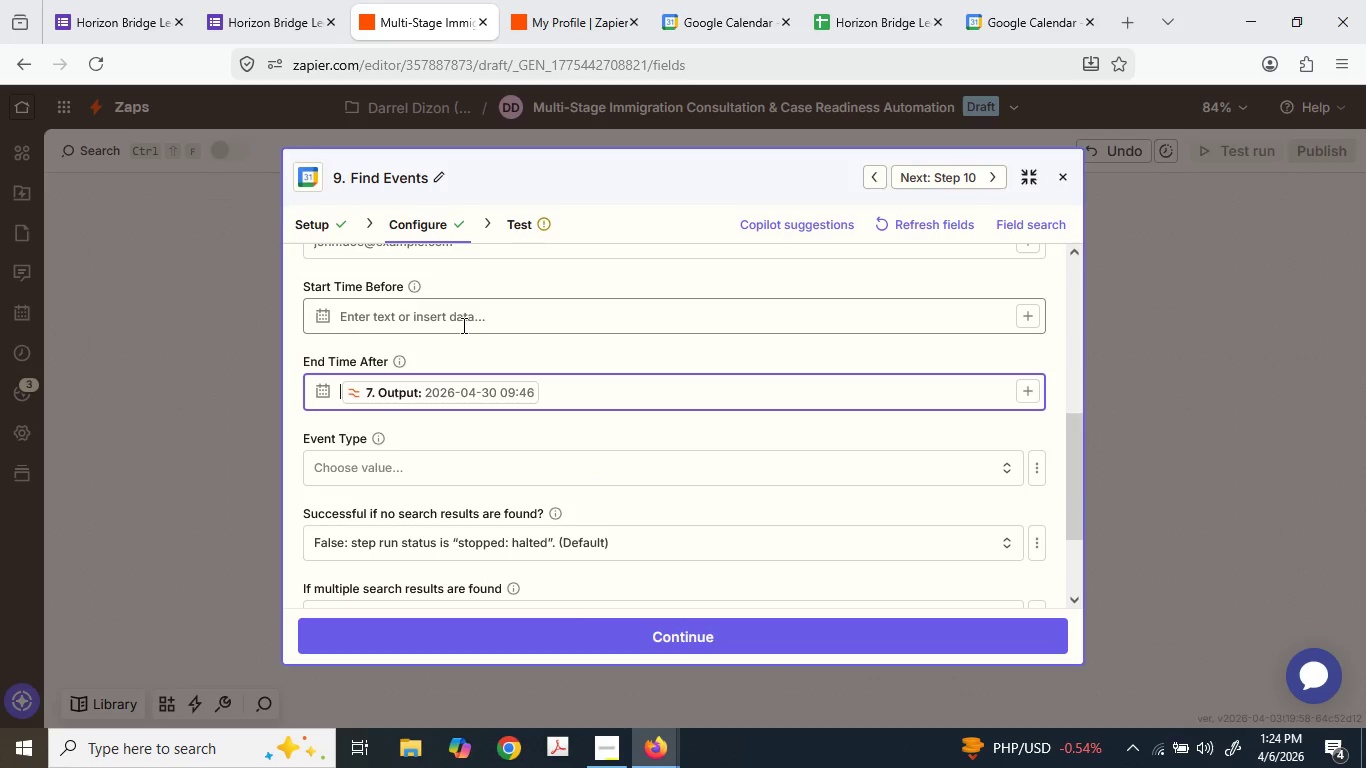 
left_click([462, 322])
 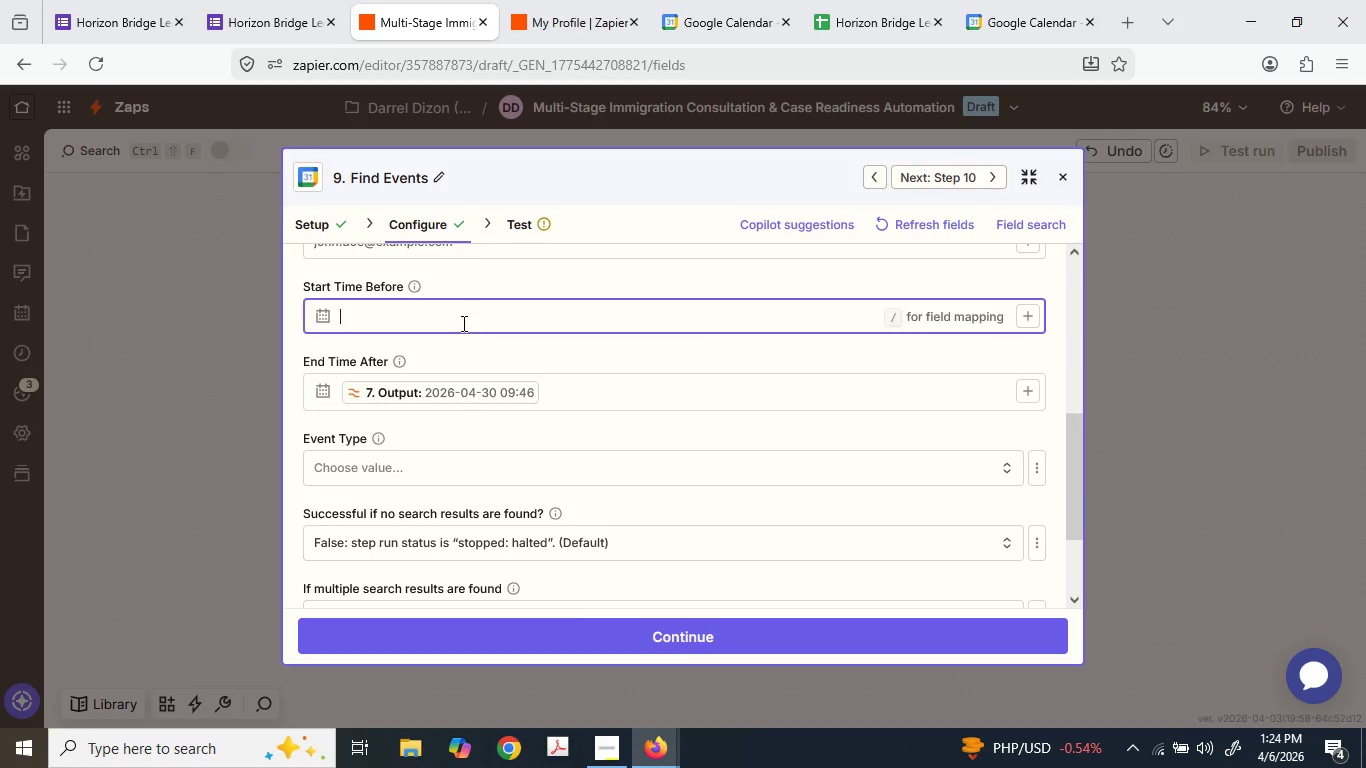 
key(Control+V)
 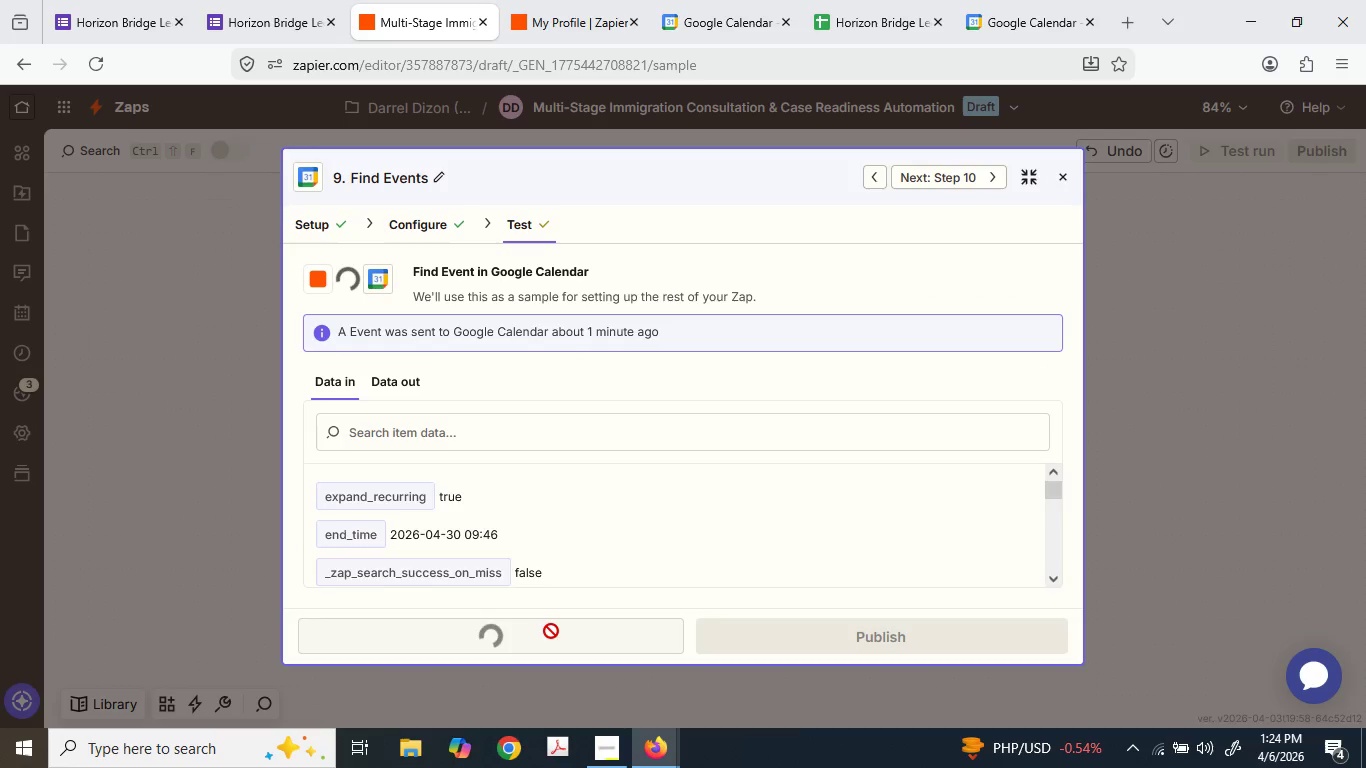 
wait(5.83)
 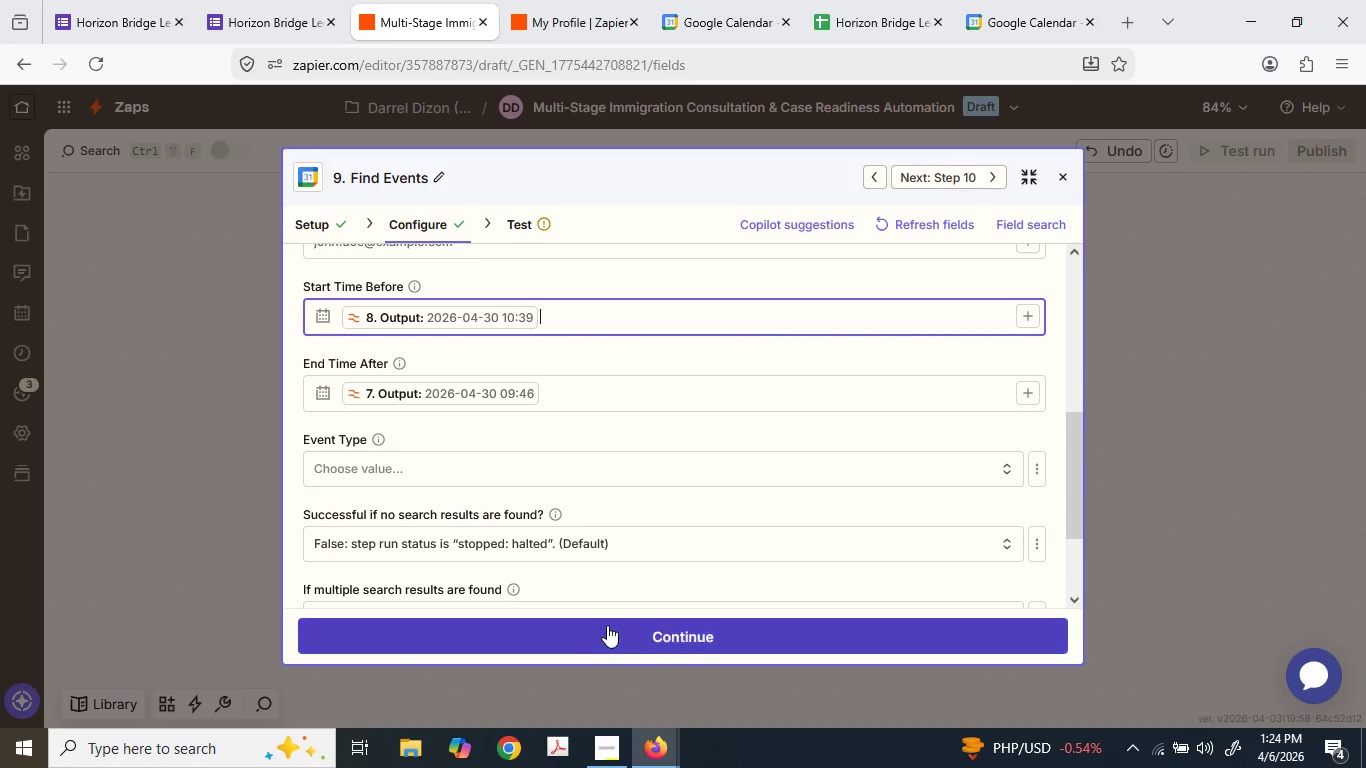 
scroll: coordinate [535, 494], scroll_direction: down, amount: 2.0
 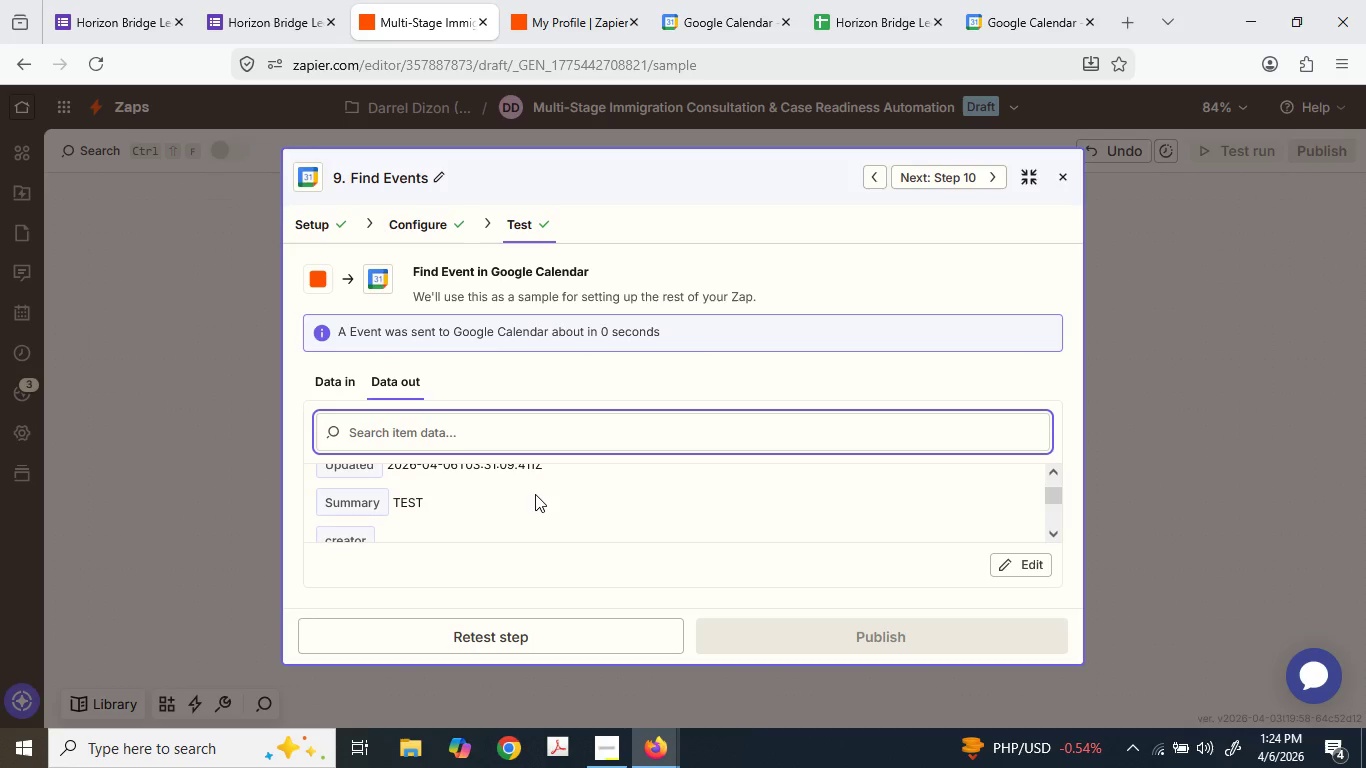 
scroll: coordinate [534, 495], scroll_direction: up, amount: 6.0
 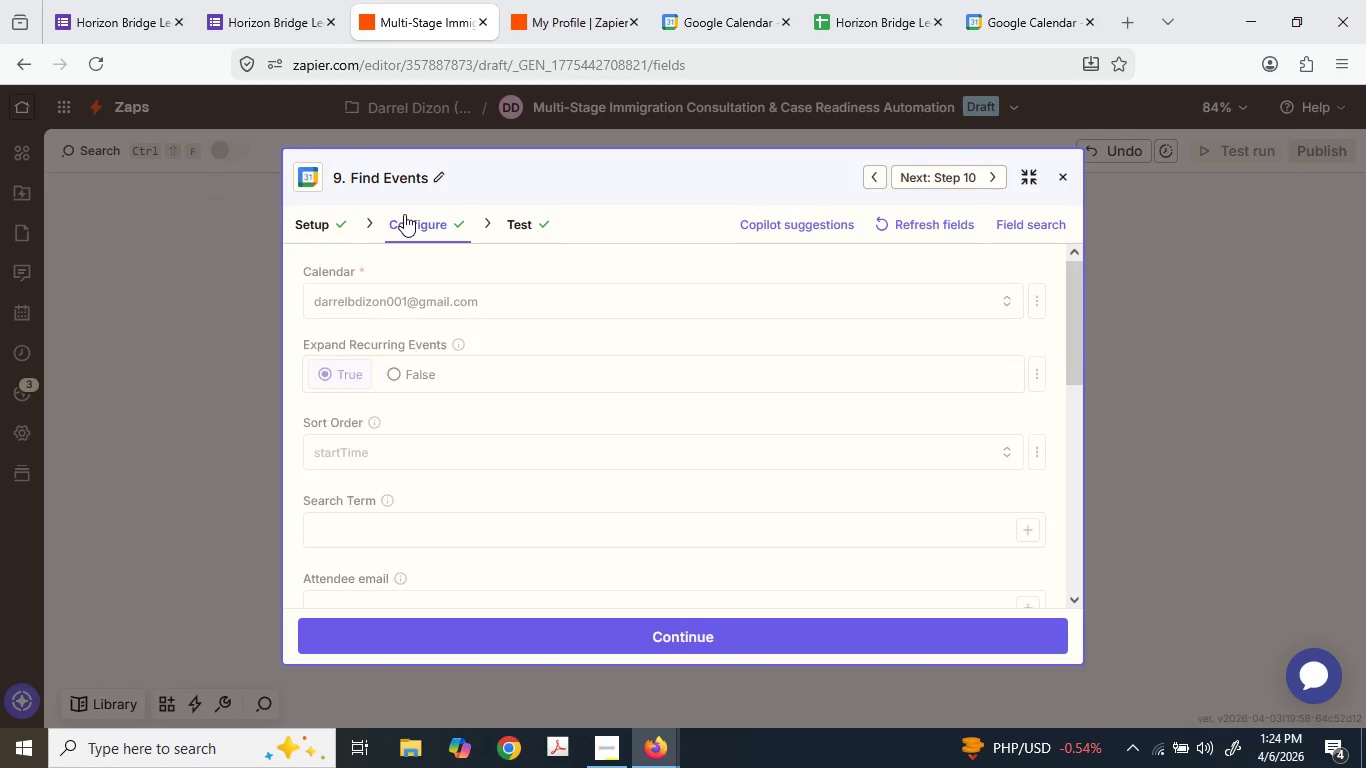 
scroll: coordinate [547, 389], scroll_direction: down, amount: 3.0
 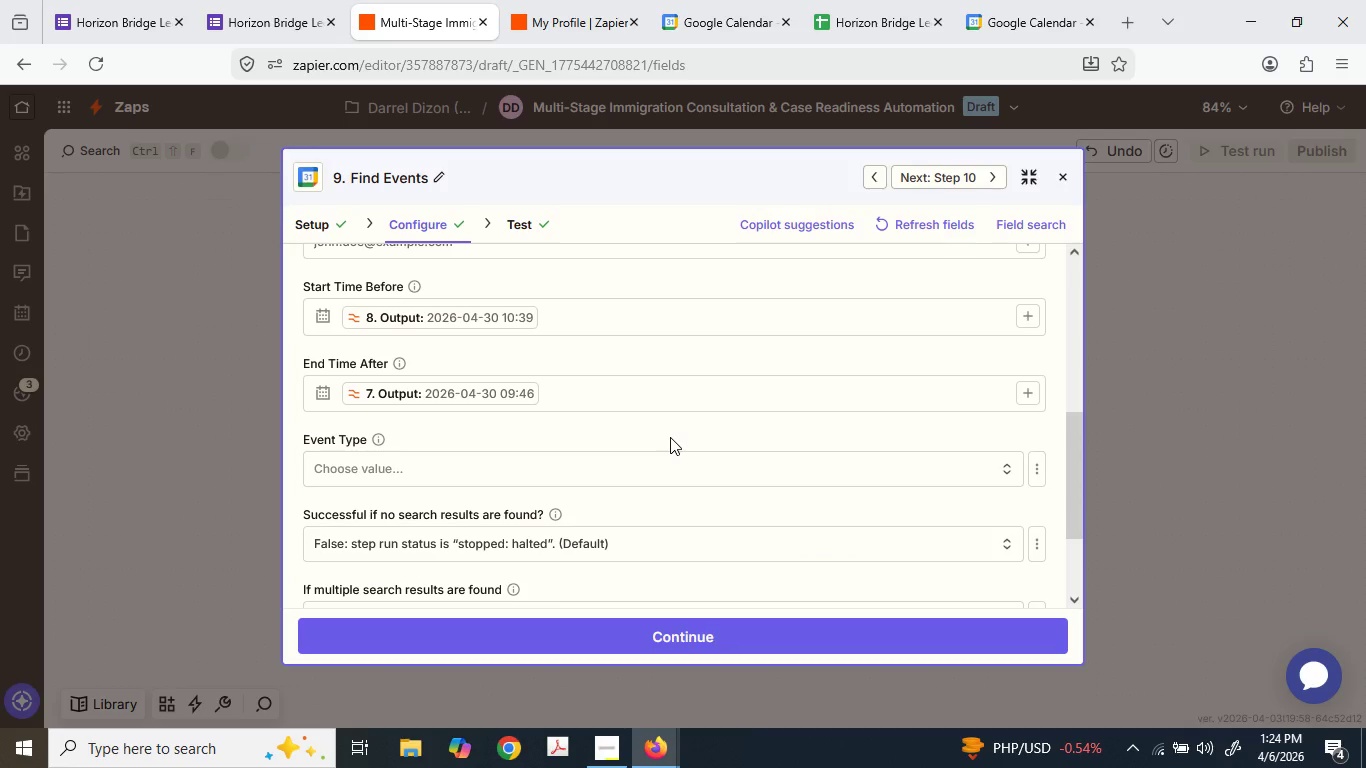 
wait(11.12)
 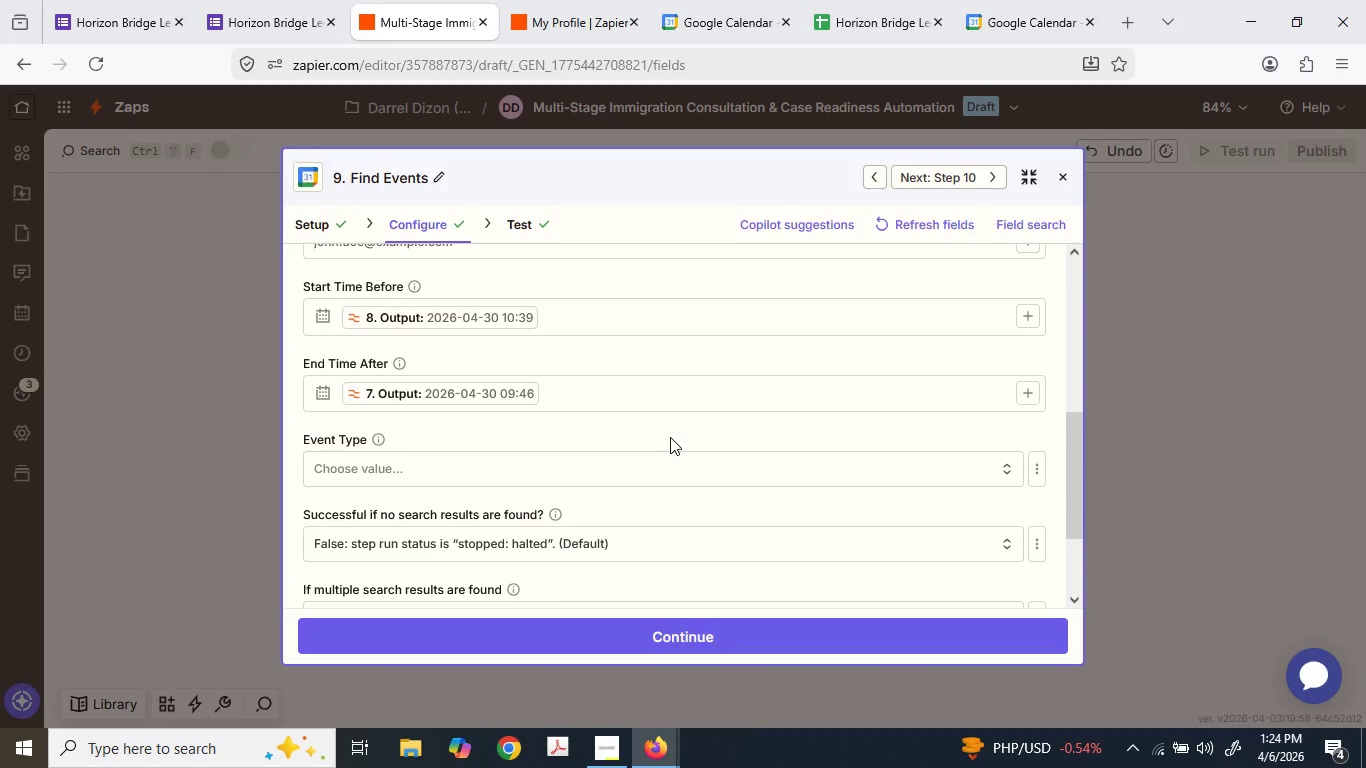 
left_click([622, 322])
 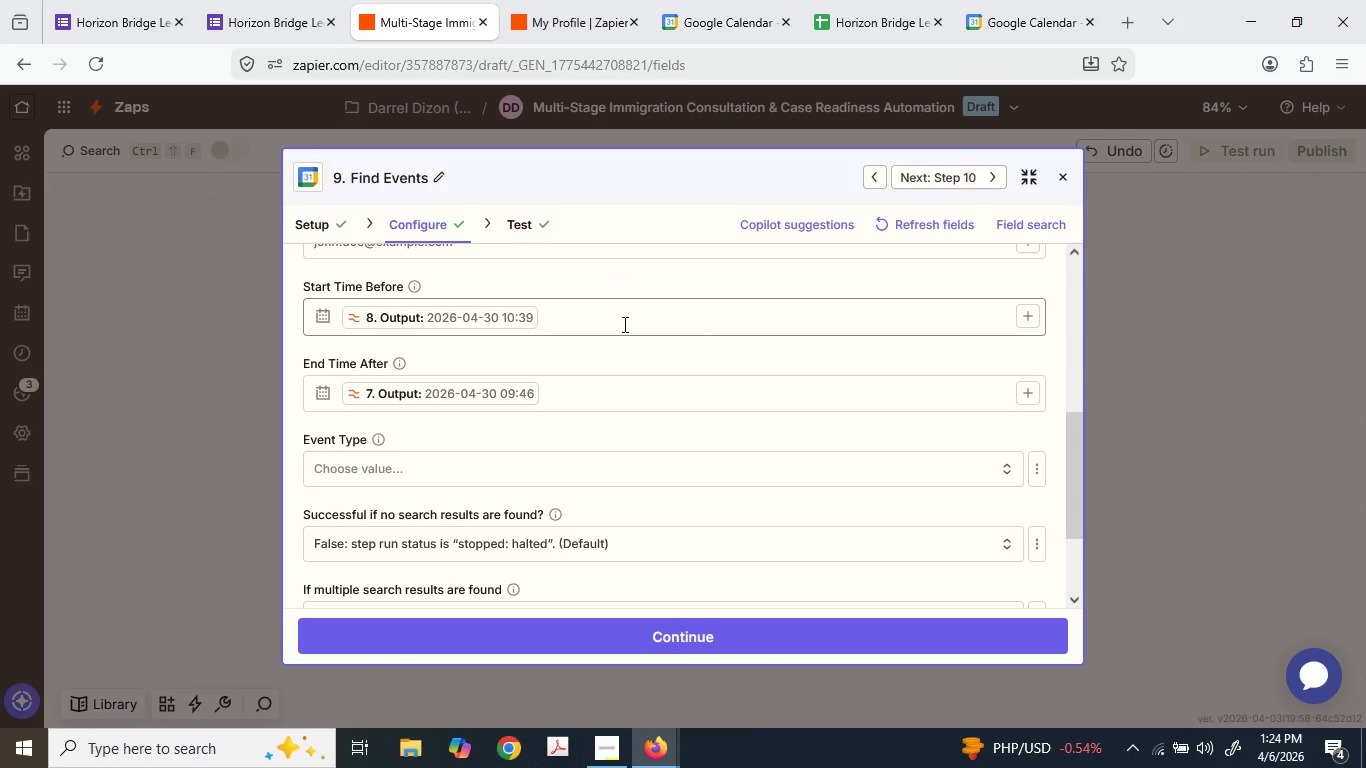 
mouse_move([512, 342])
 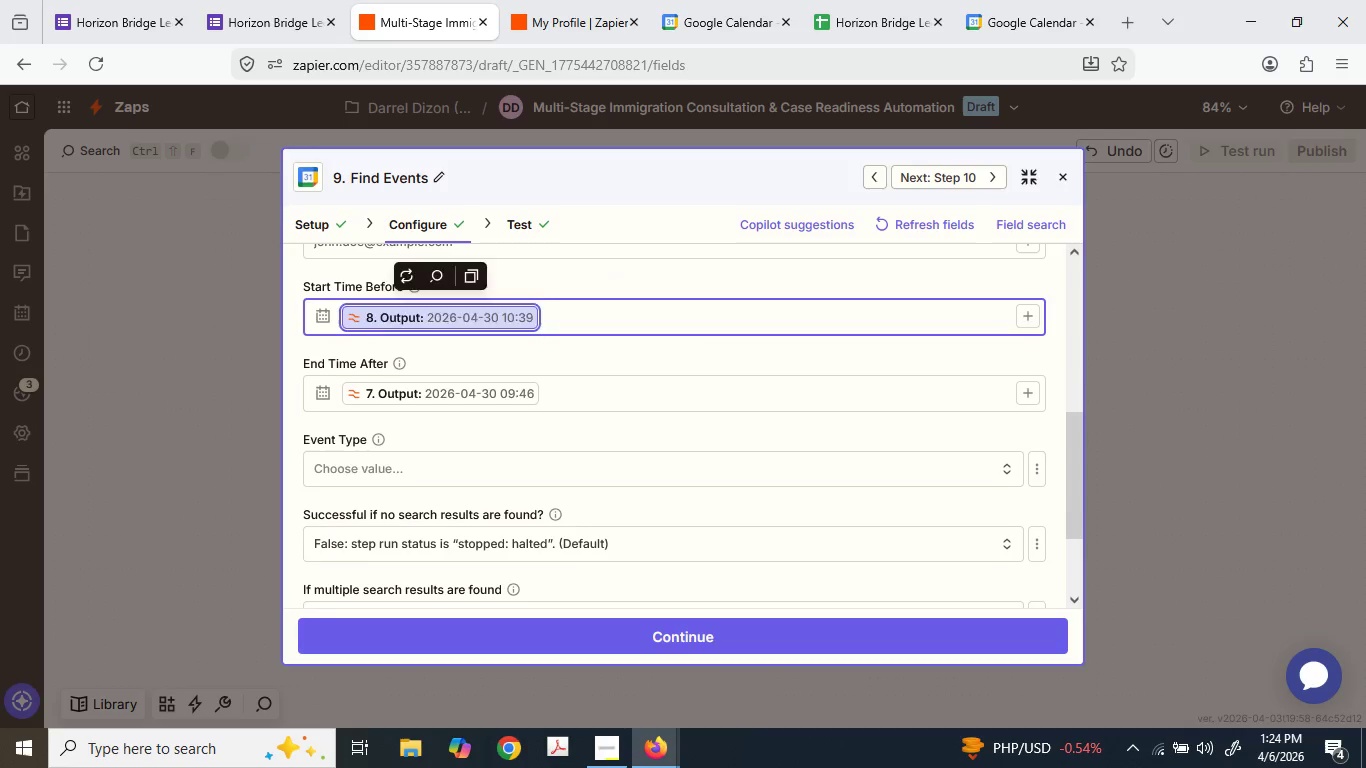 
key(Backspace)
 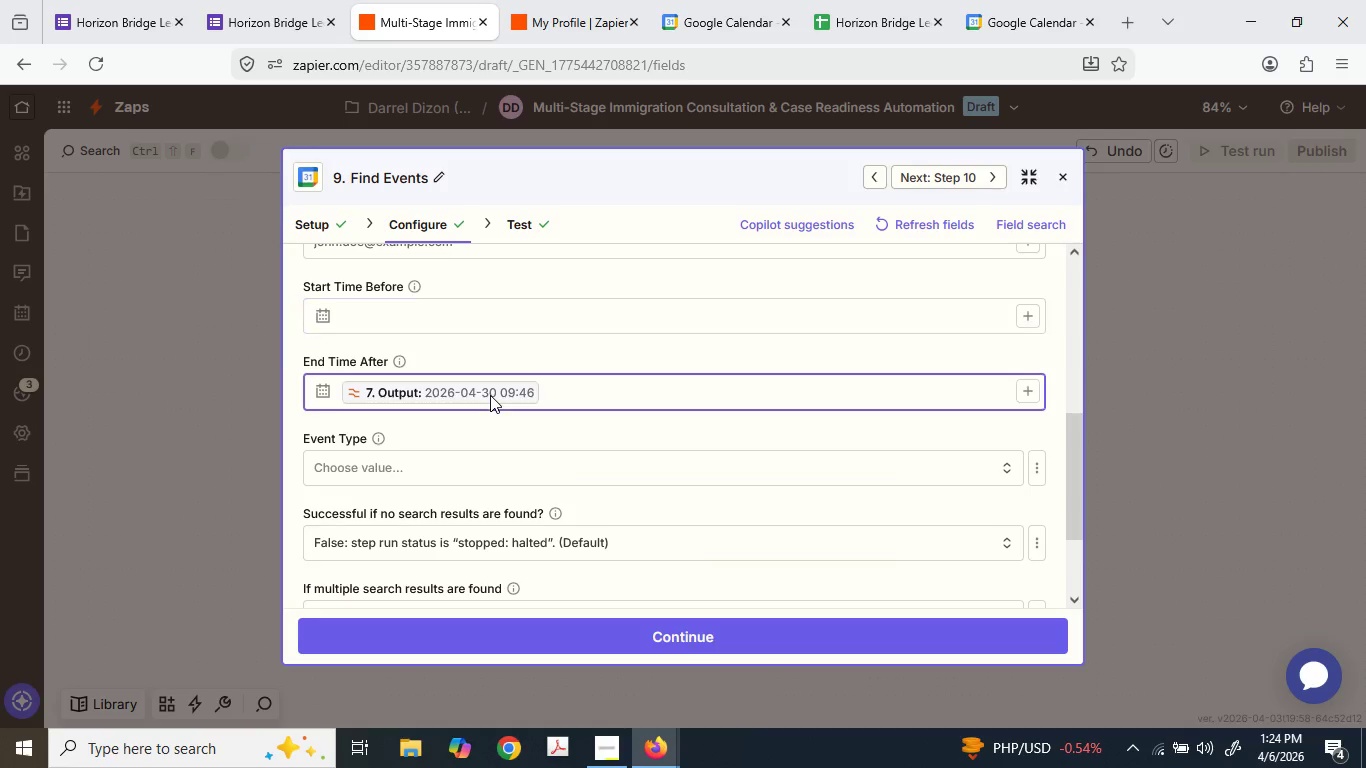 
key(Backspace)
 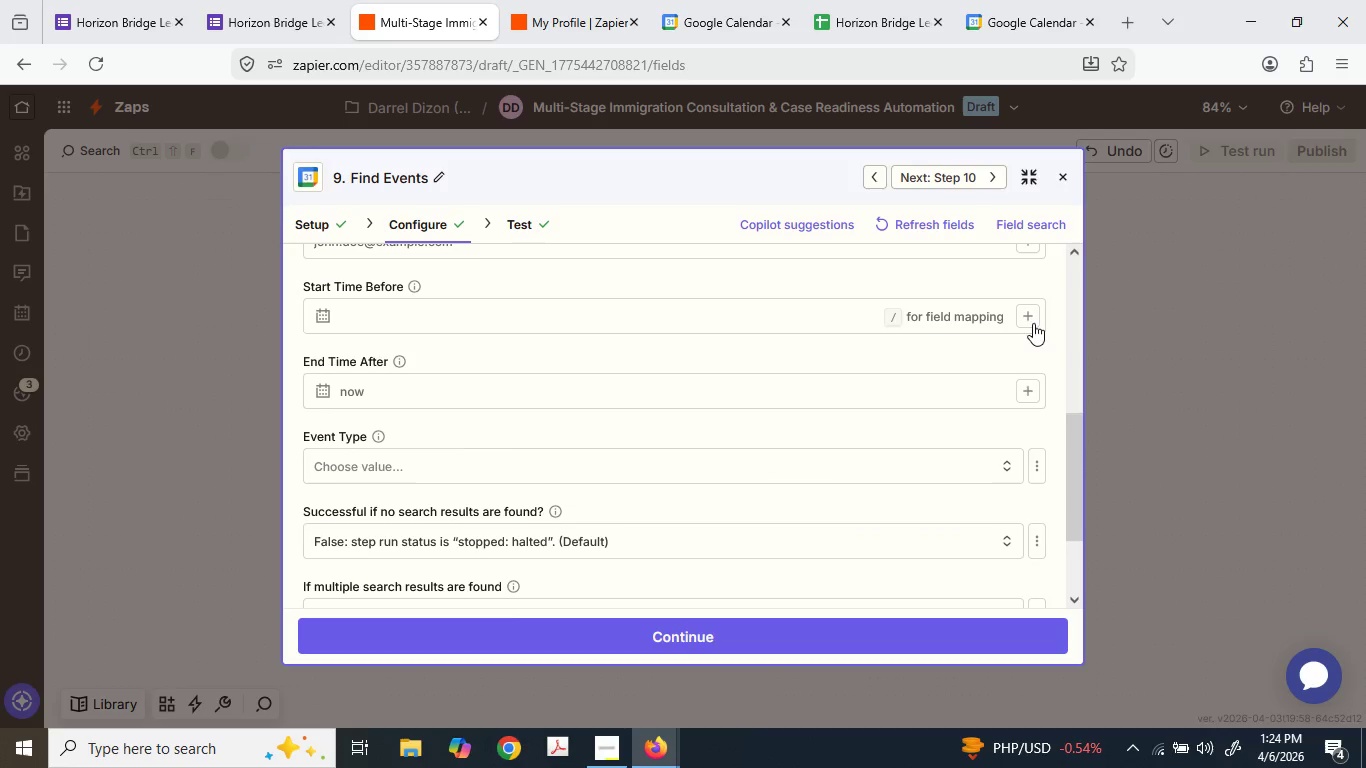 
scroll: coordinate [479, 511], scroll_direction: down, amount: 5.0
 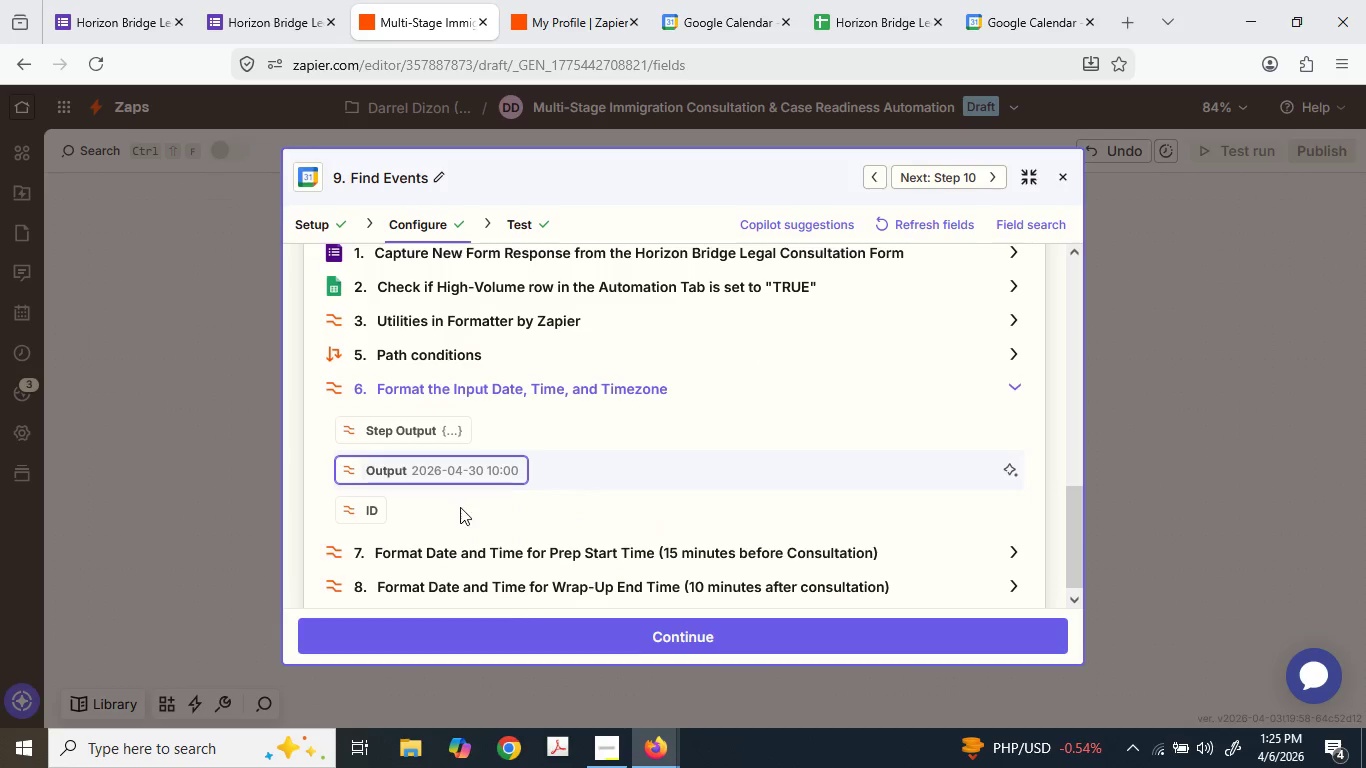 
left_click([439, 553])
 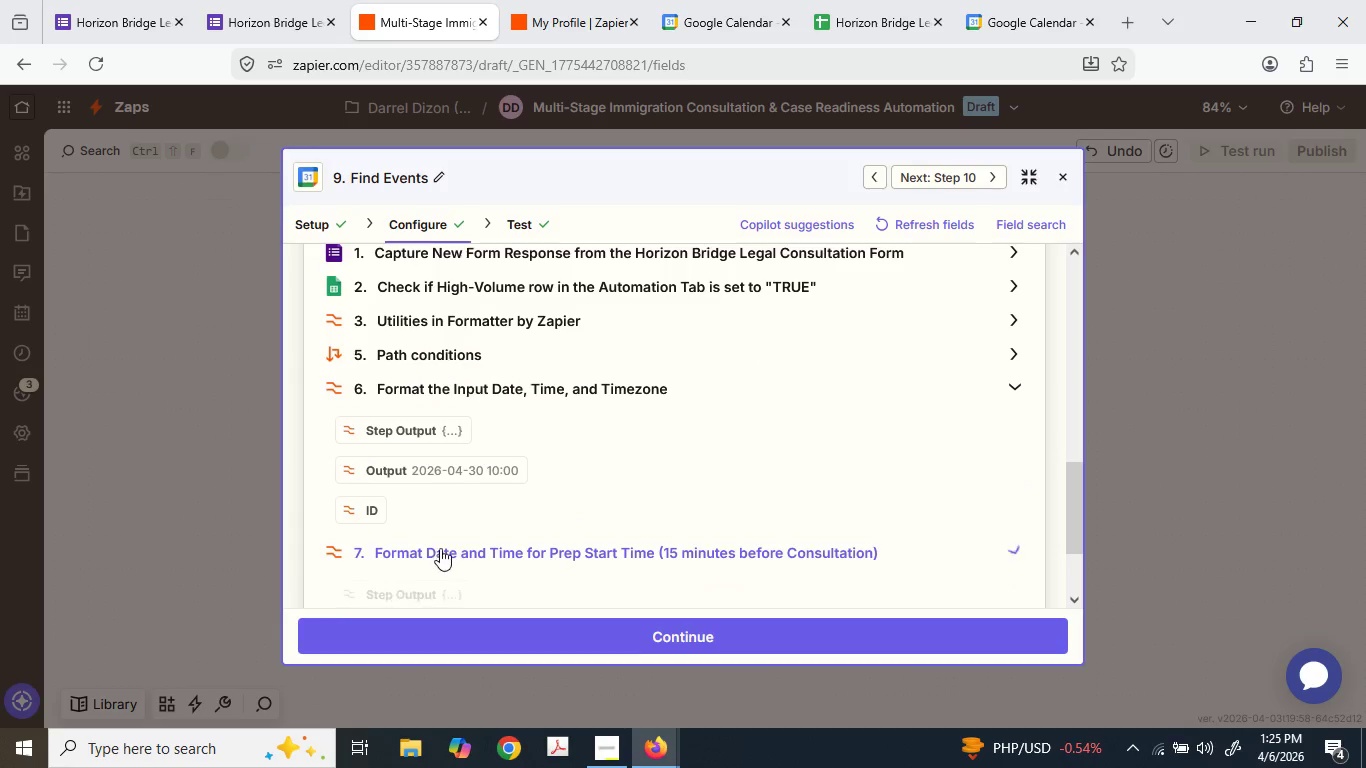 
scroll: coordinate [441, 543], scroll_direction: down, amount: 2.0
 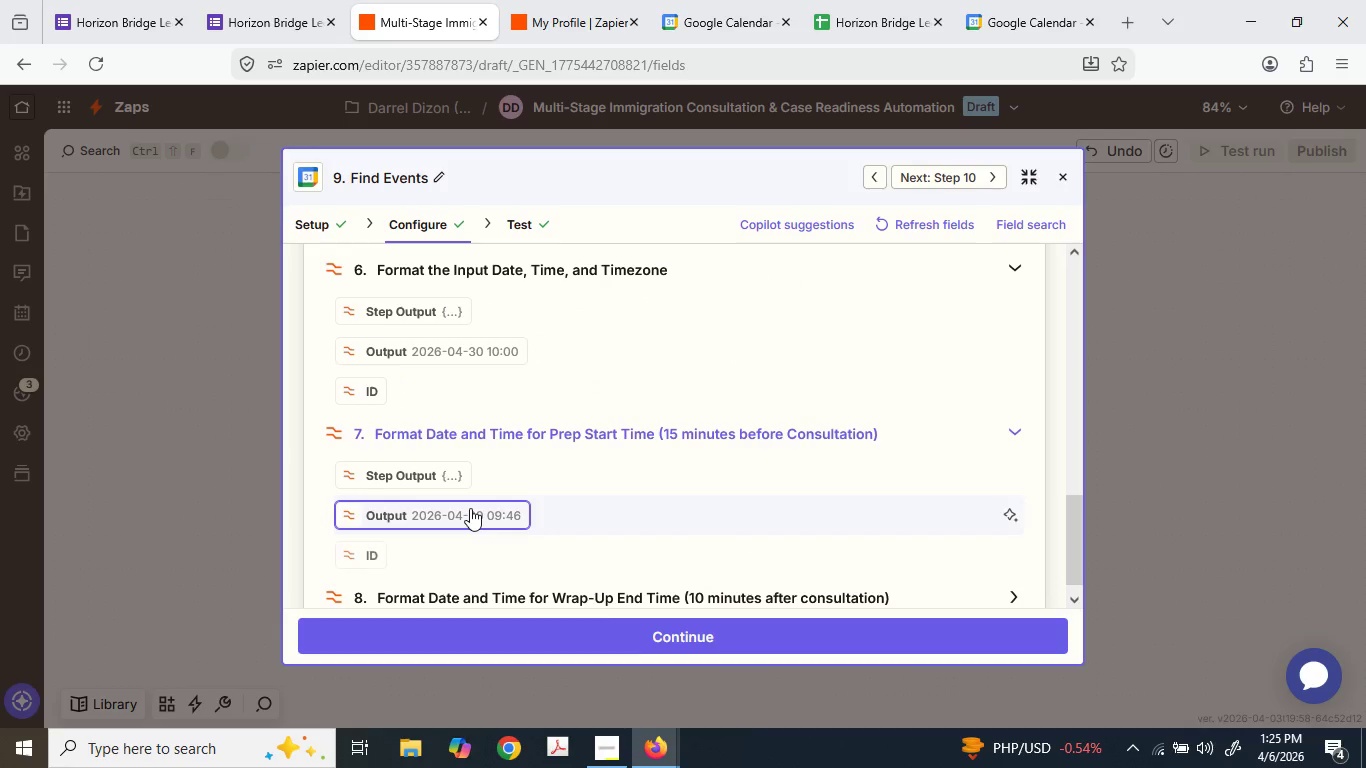 
left_click([470, 507])
 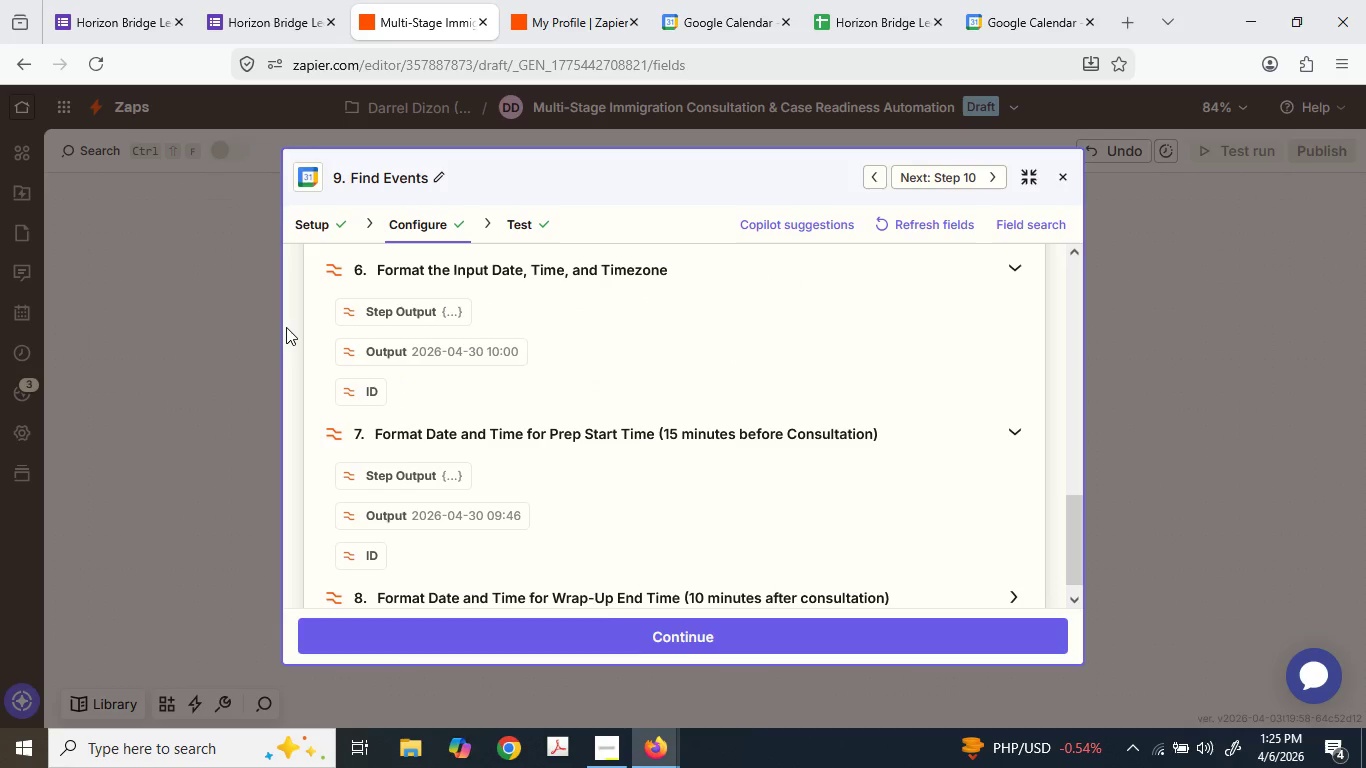 
left_click([286, 325])
 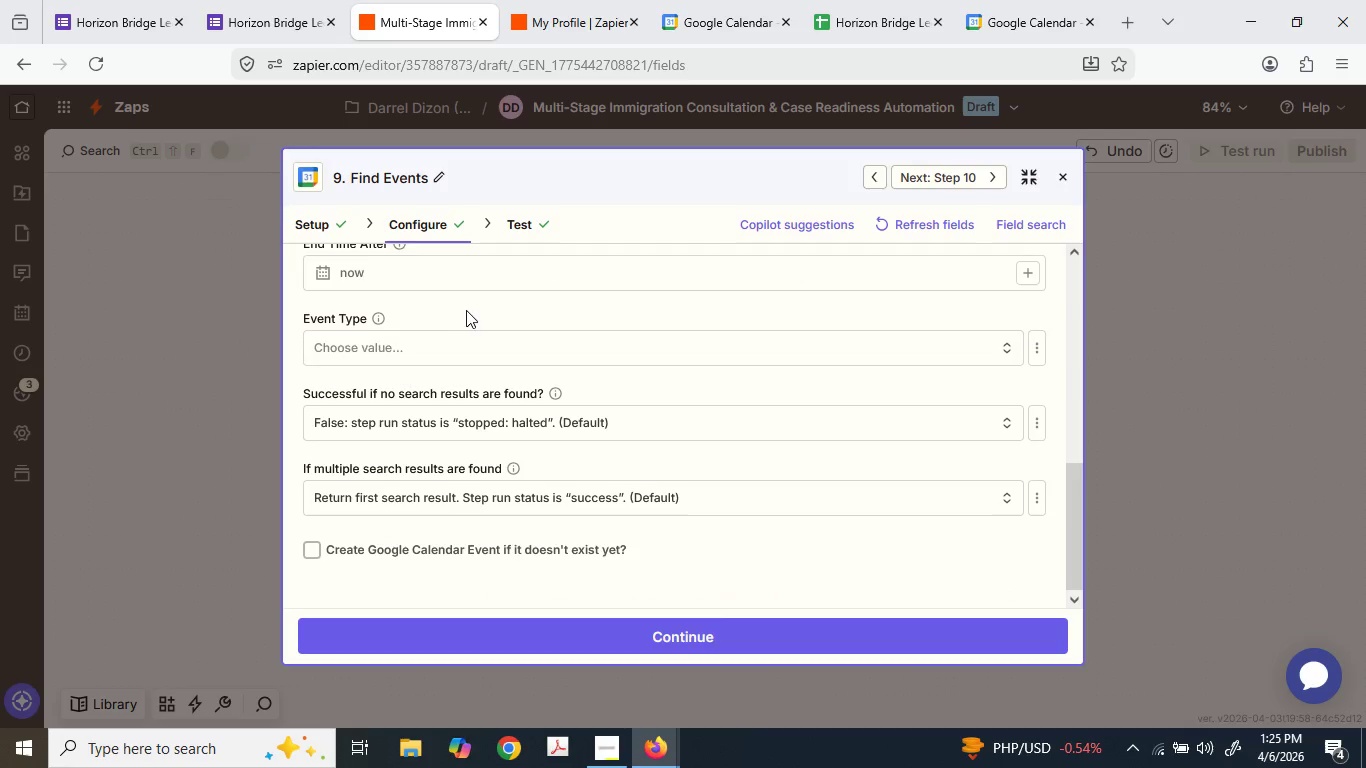 
scroll: coordinate [474, 305], scroll_direction: up, amount: 2.0
 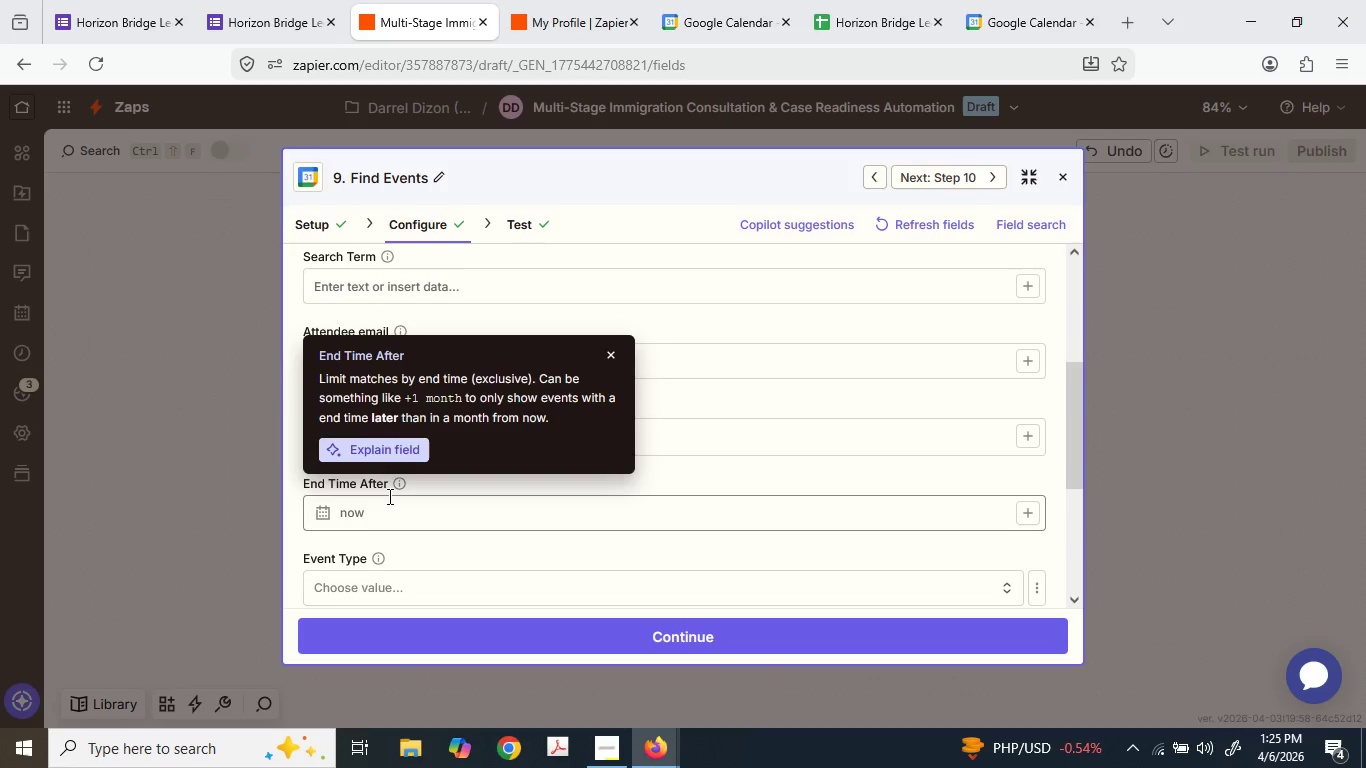 
wait(20.79)
 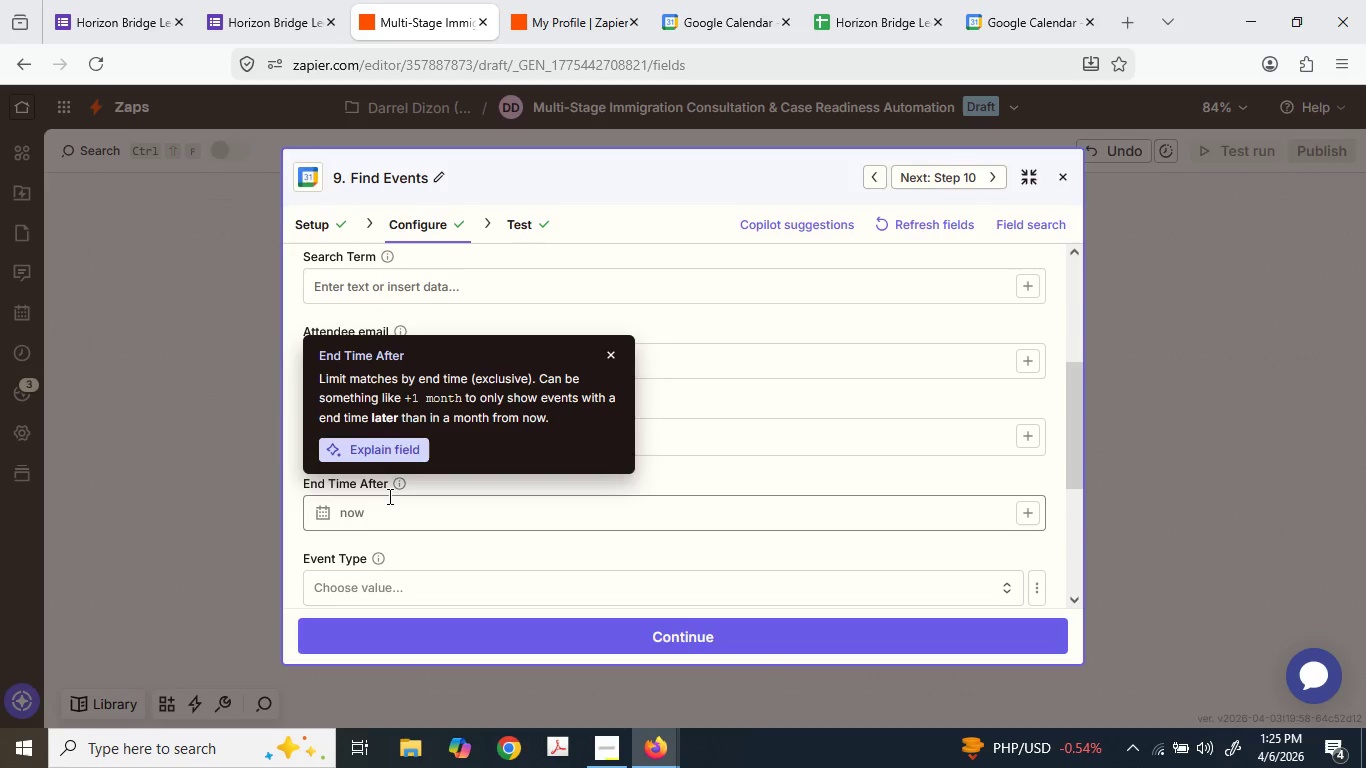 
left_click([732, 458])
 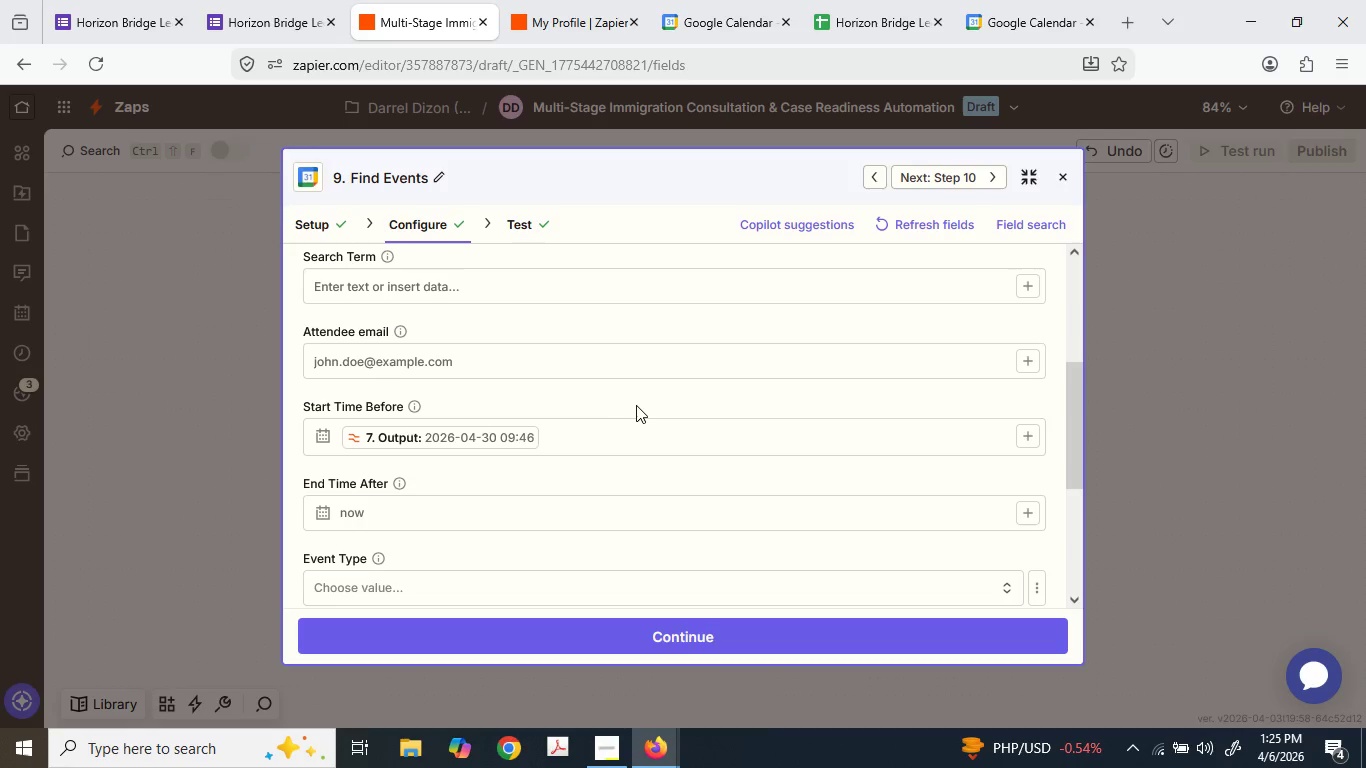 
scroll: coordinate [650, 433], scroll_direction: up, amount: 1.0
 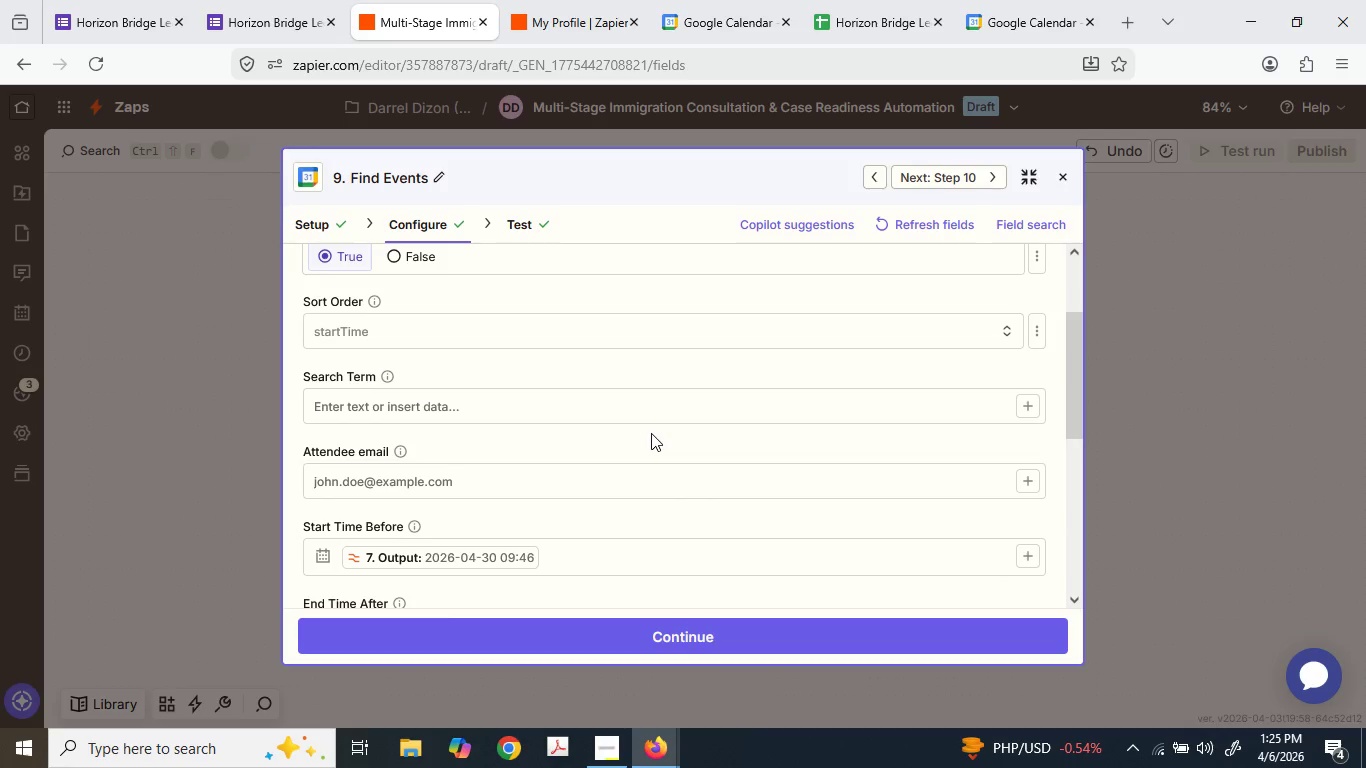 
scroll: coordinate [652, 432], scroll_direction: down, amount: 2.0
 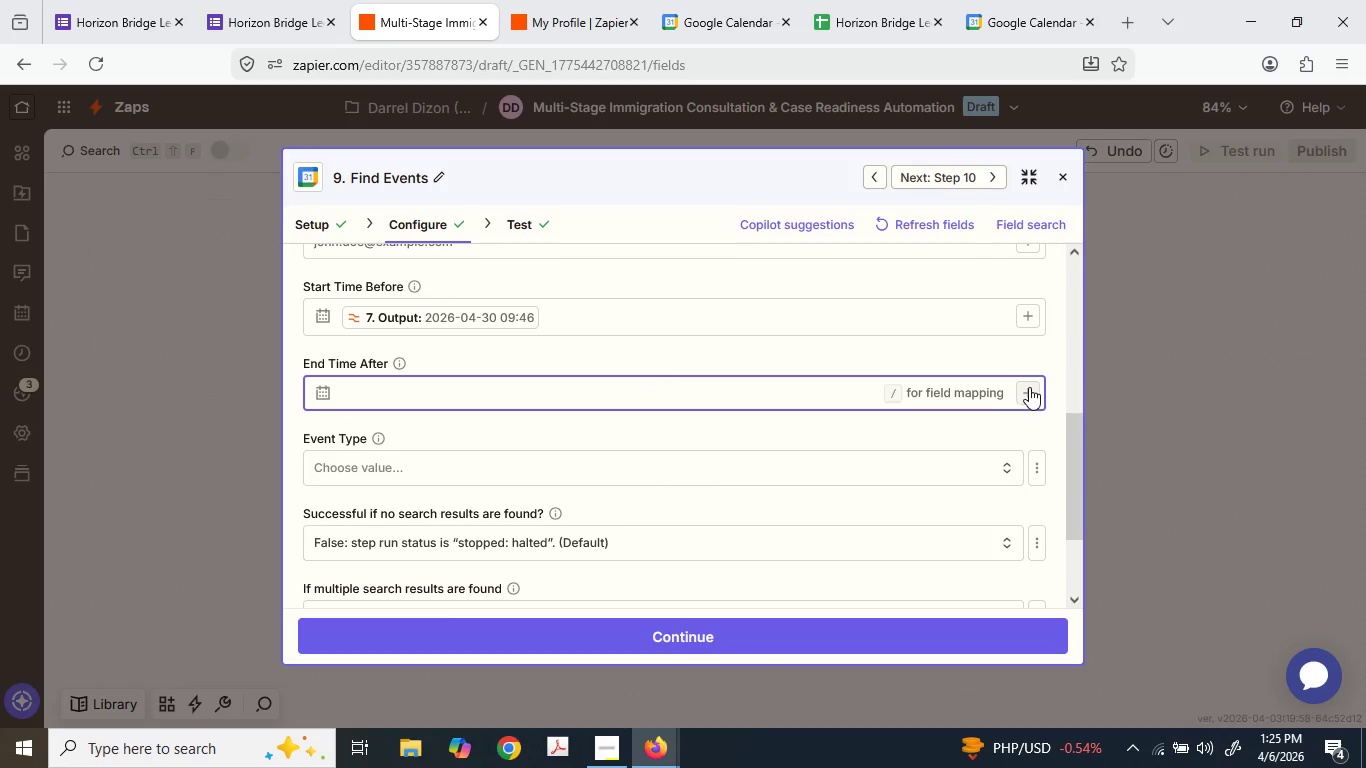 
wait(5.44)
 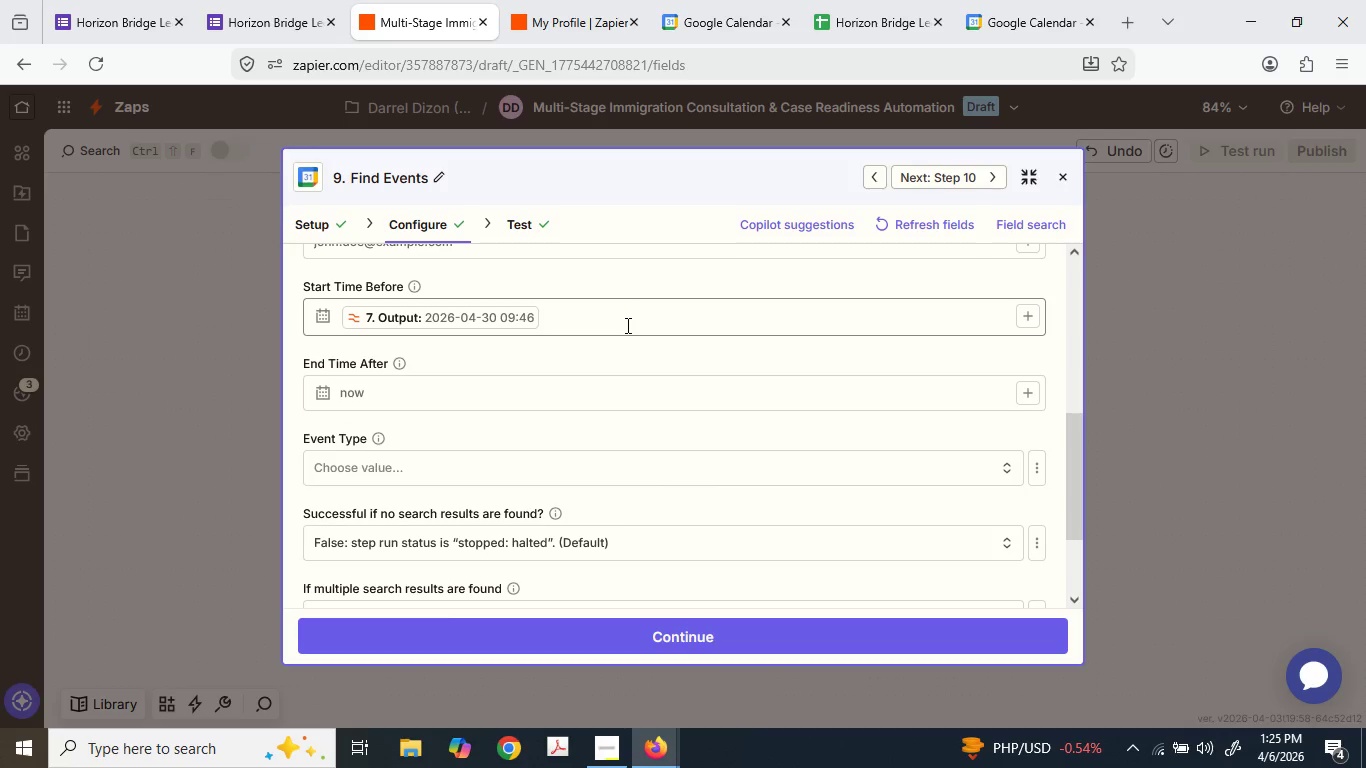 
left_click([1120, 354])
 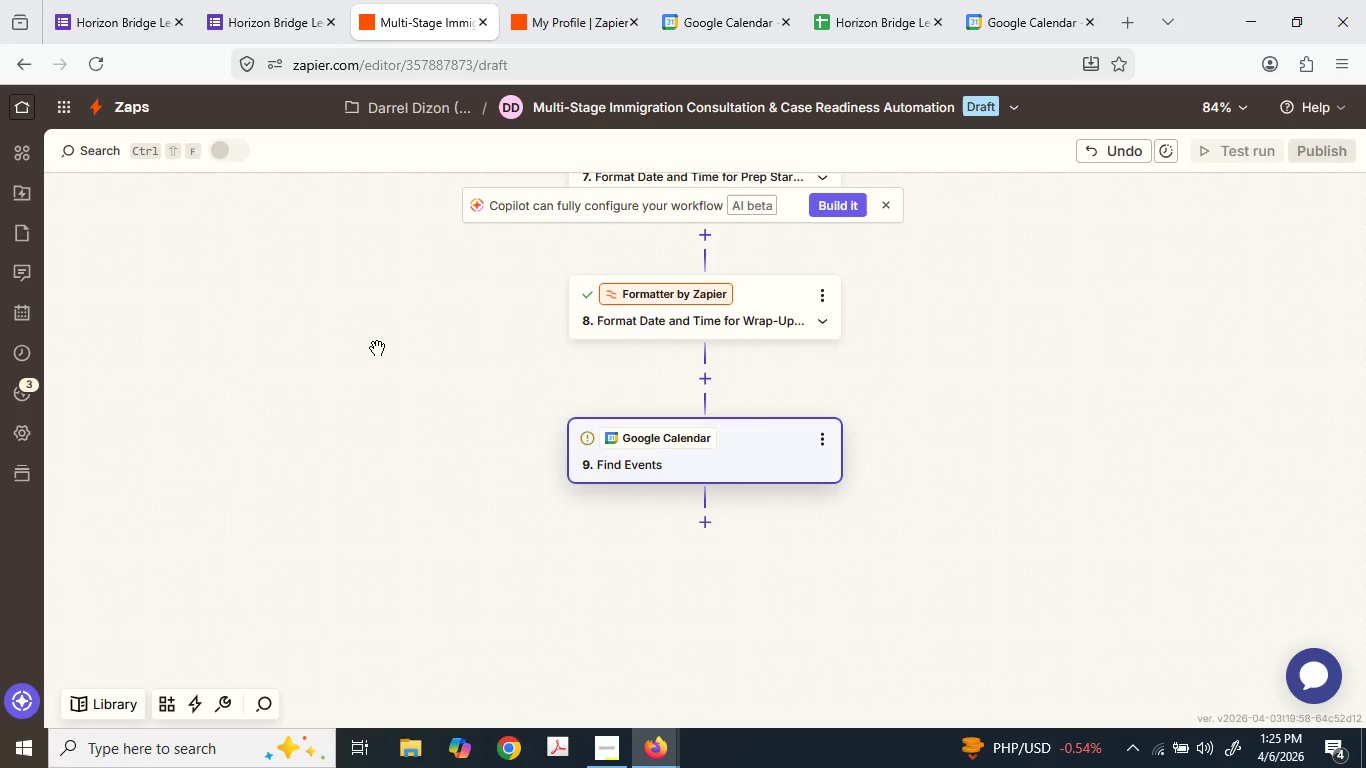 
scroll: coordinate [716, 321], scroll_direction: up, amount: 6.0
 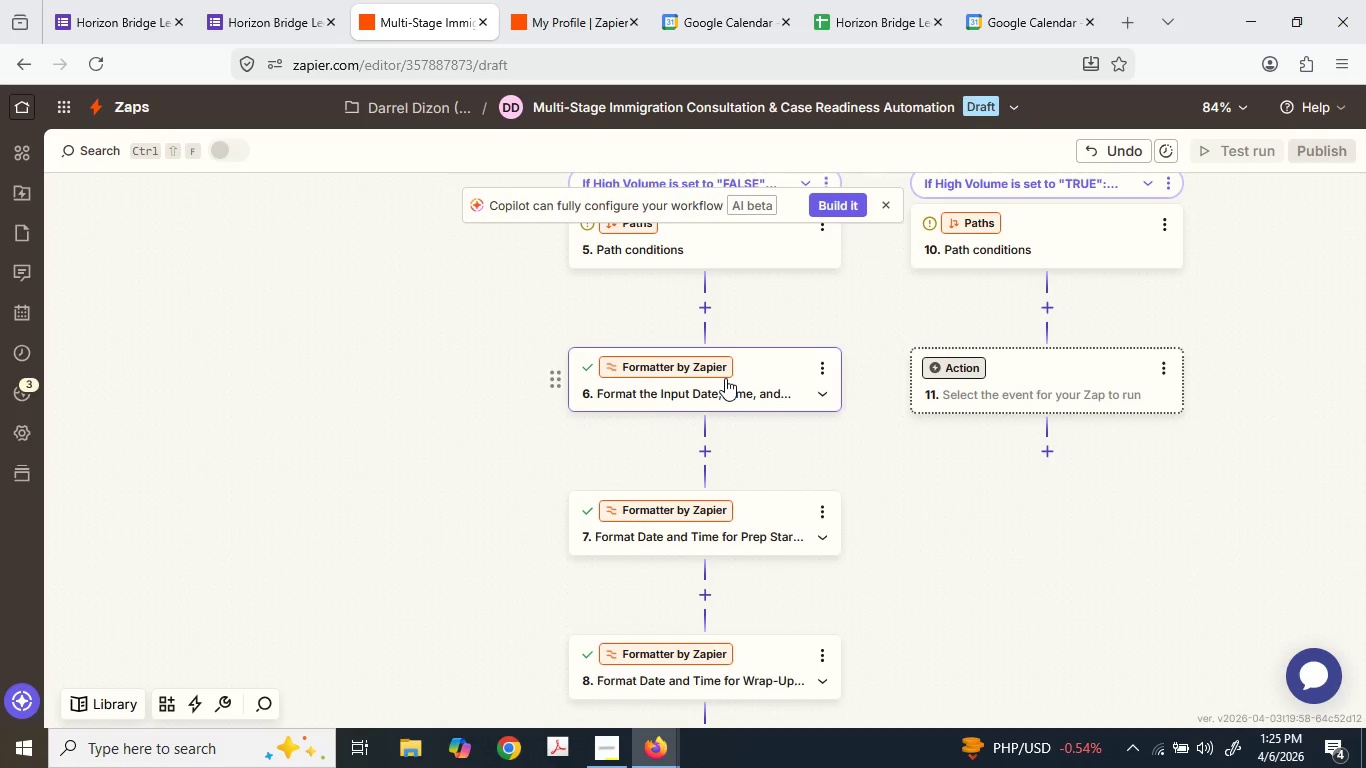 
left_click([725, 382])
 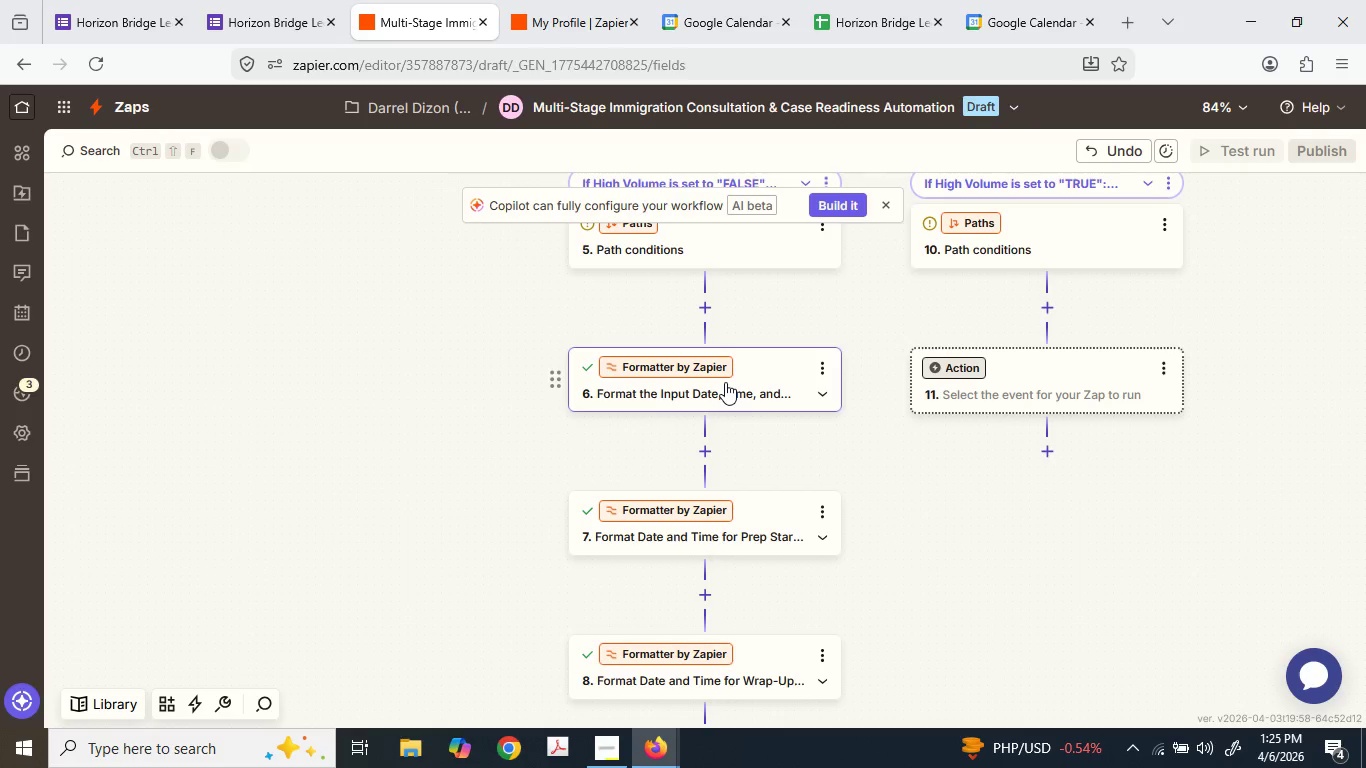 
mouse_move([702, 390])
 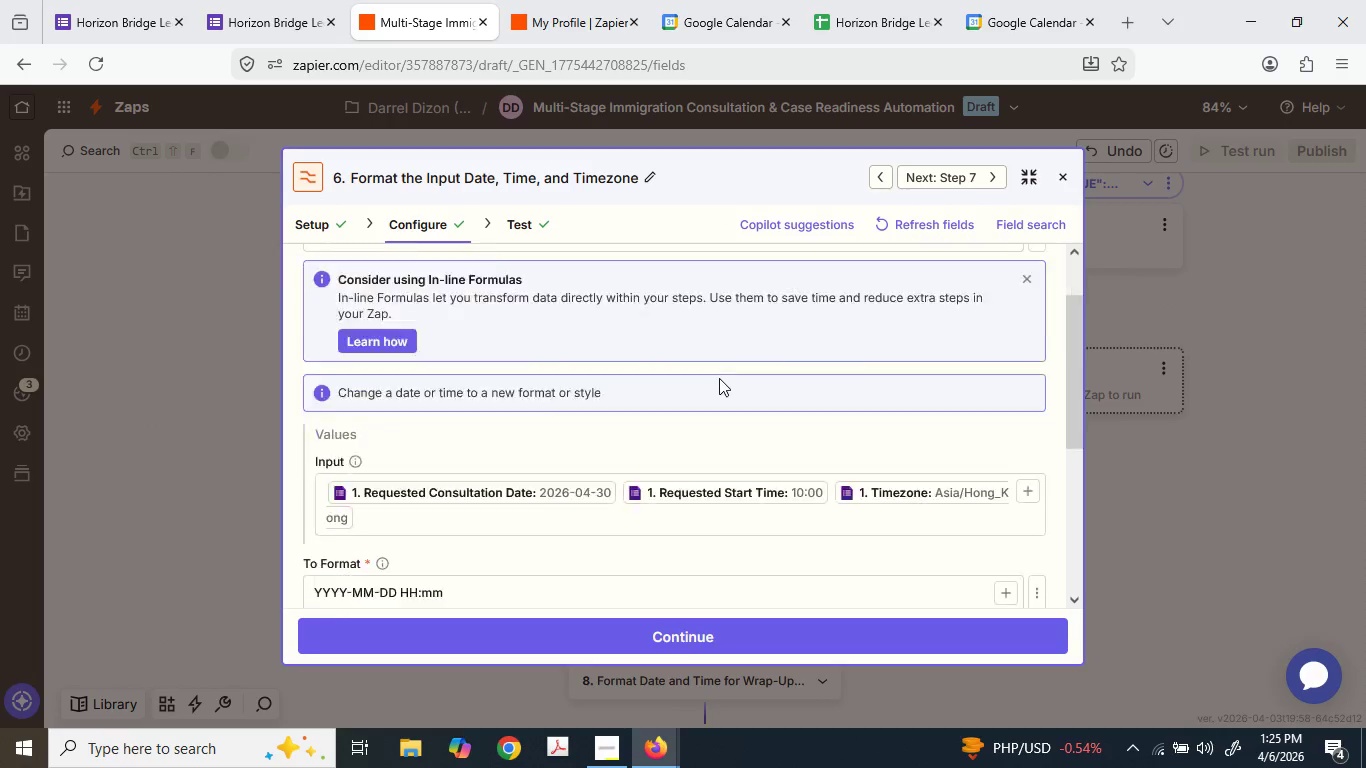 
scroll: coordinate [692, 408], scroll_direction: down, amount: 7.0
 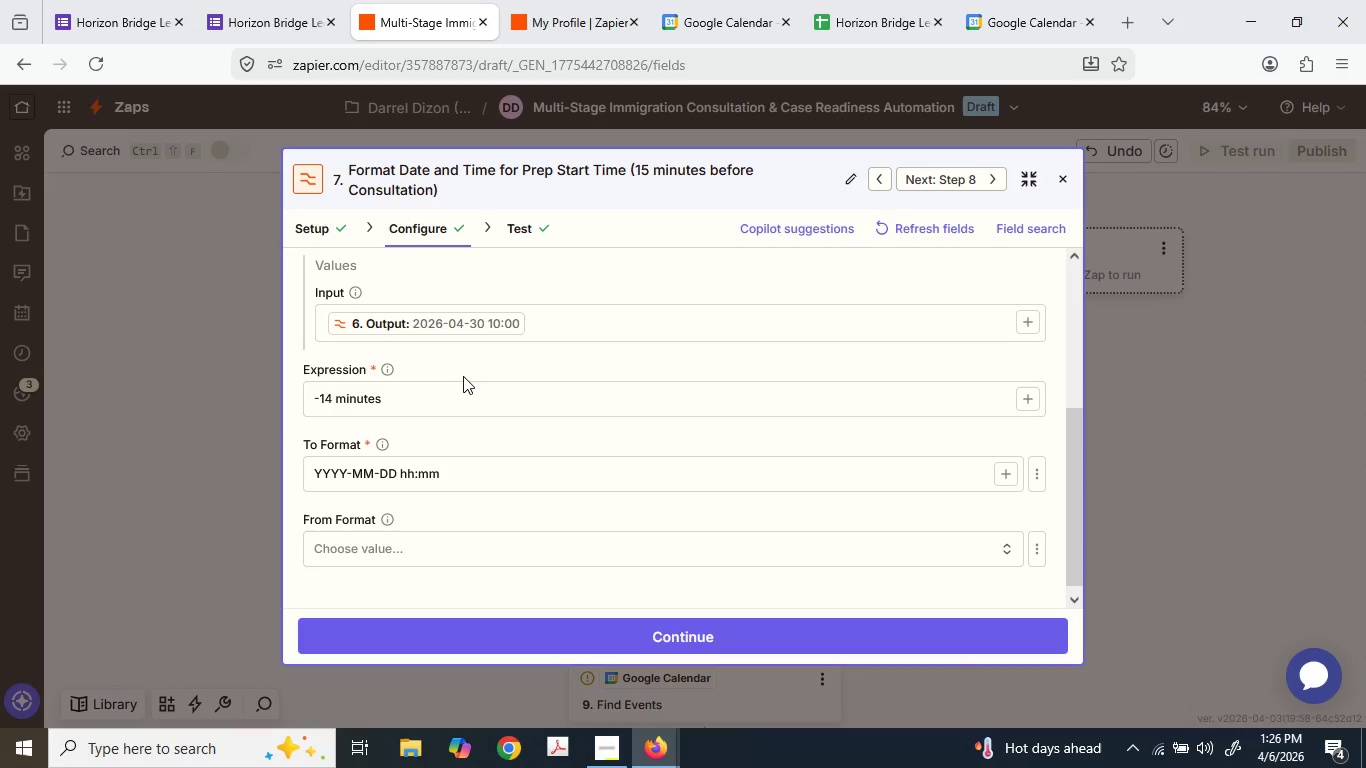 
wait(39.01)
 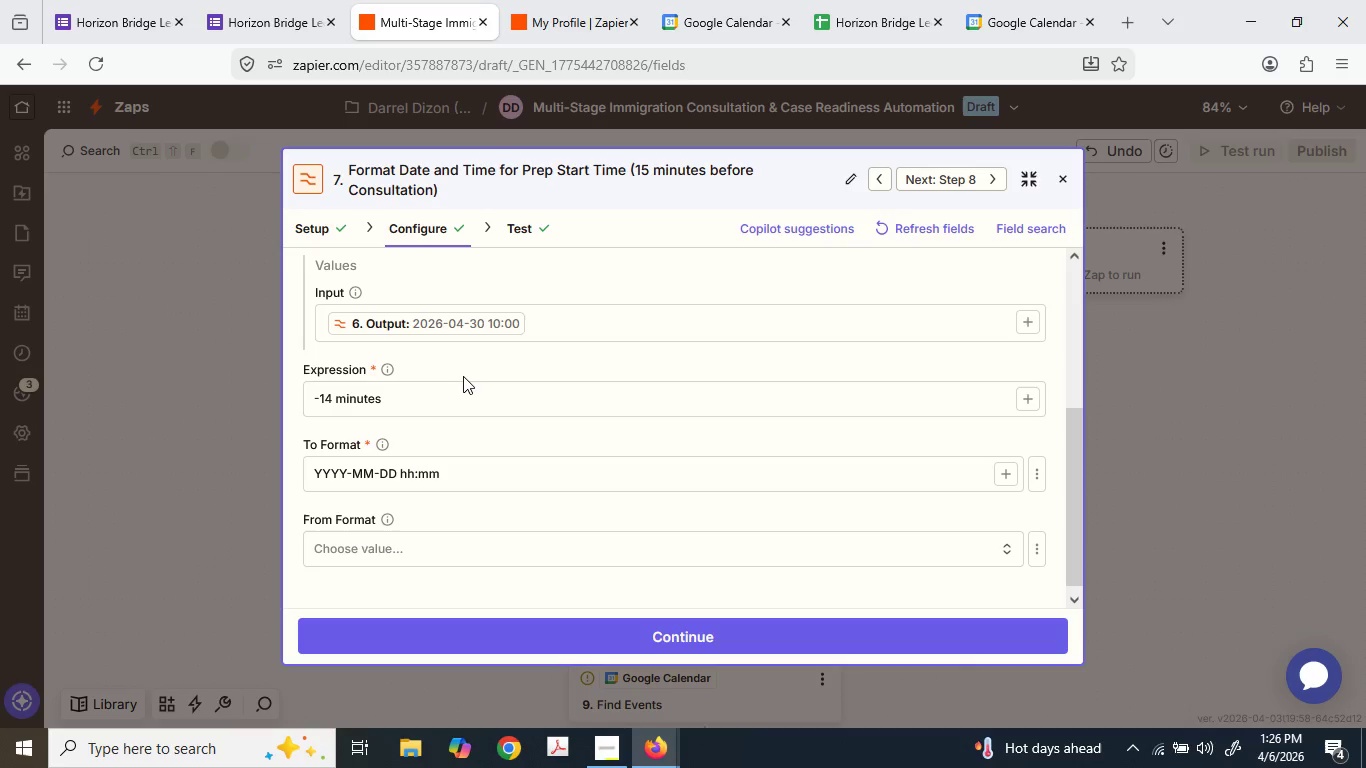 
left_click_drag(start_coordinate=[328, 393], to_coordinate=[317, 393])
 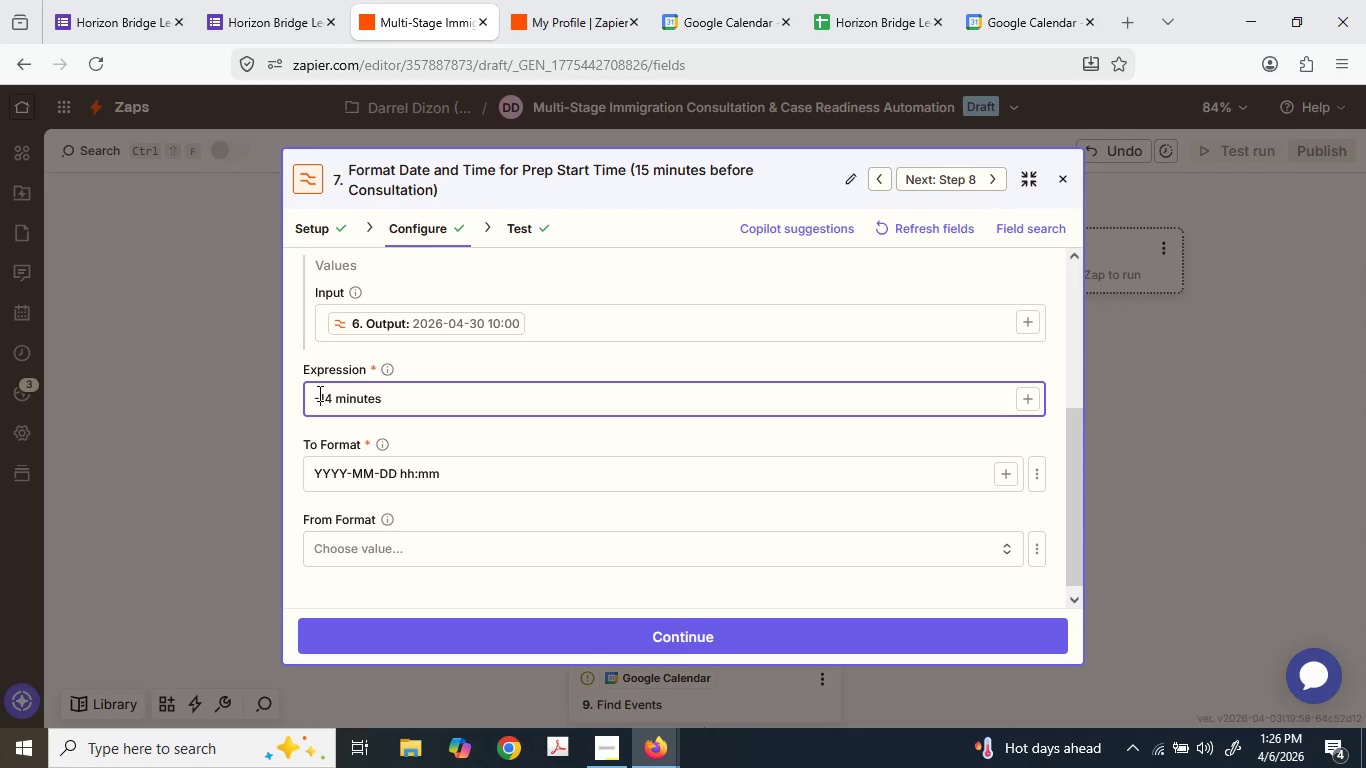 
left_click_drag(start_coordinate=[318, 393], to_coordinate=[331, 397])
 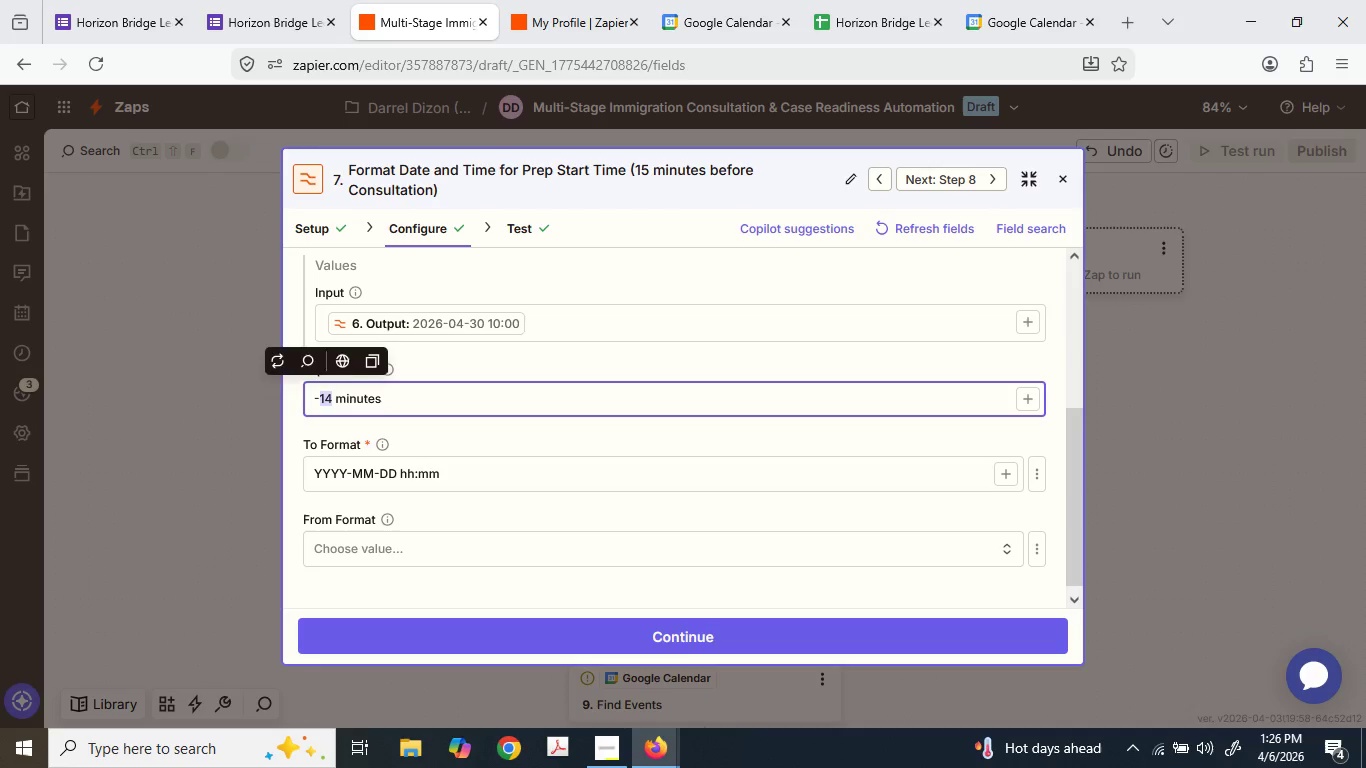 
key(Numpad1)
 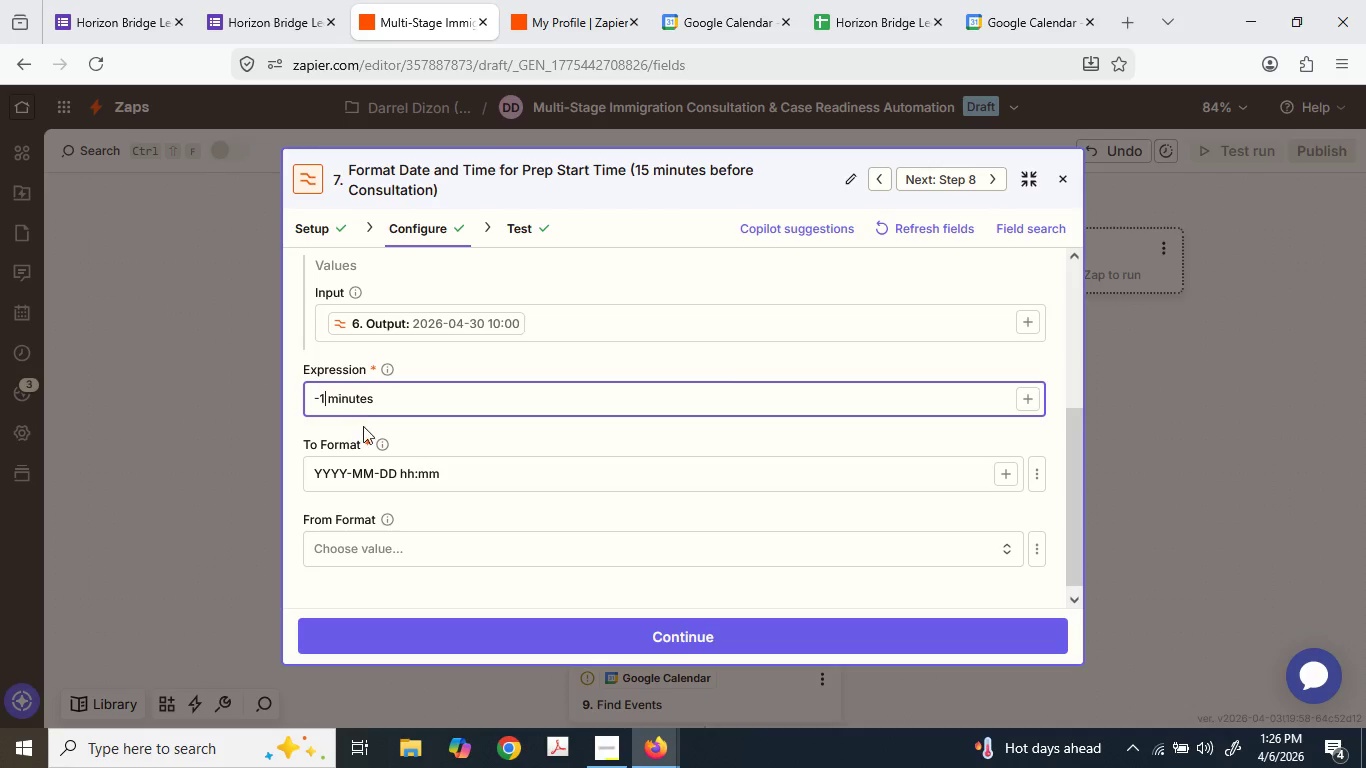 
key(Numpad5)
 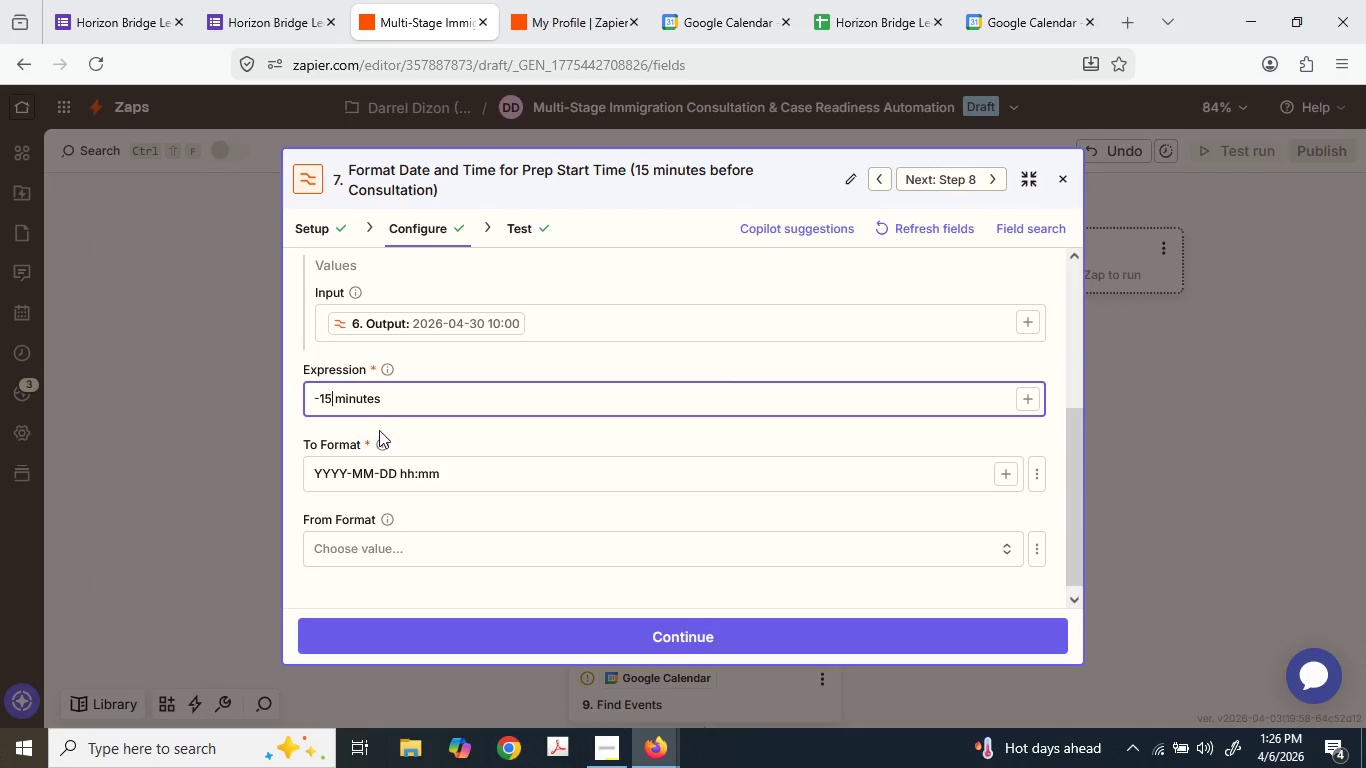 
scroll: coordinate [399, 476], scroll_direction: down, amount: 3.0
 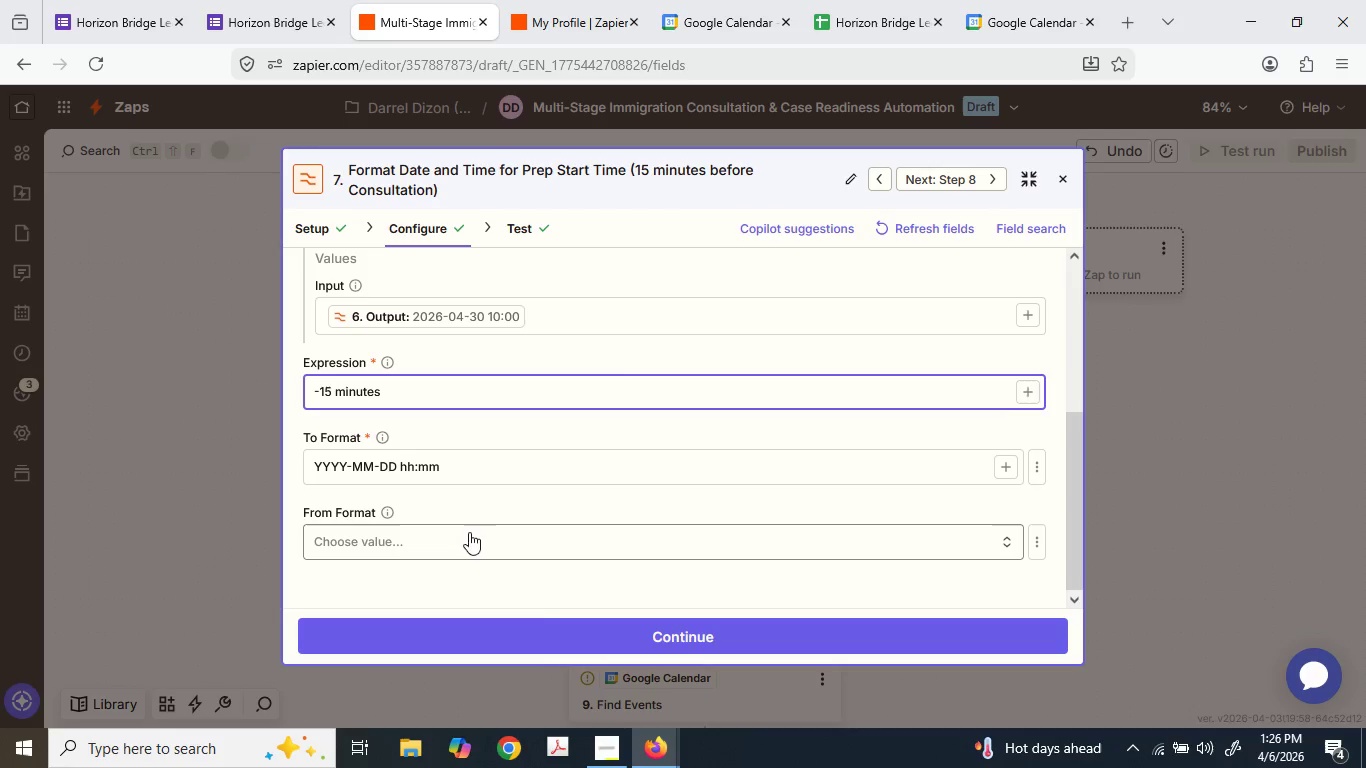 
mouse_move([568, 636])
 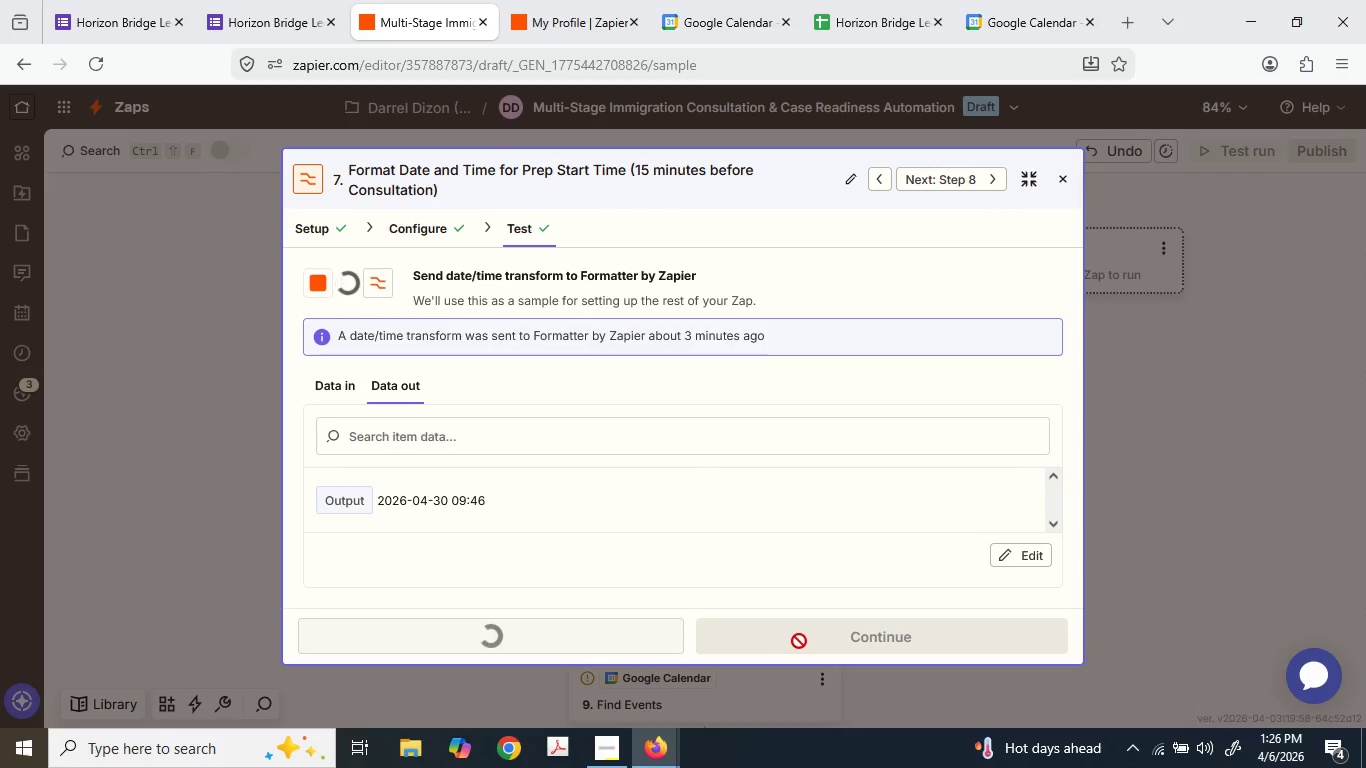 
left_click([798, 641])
 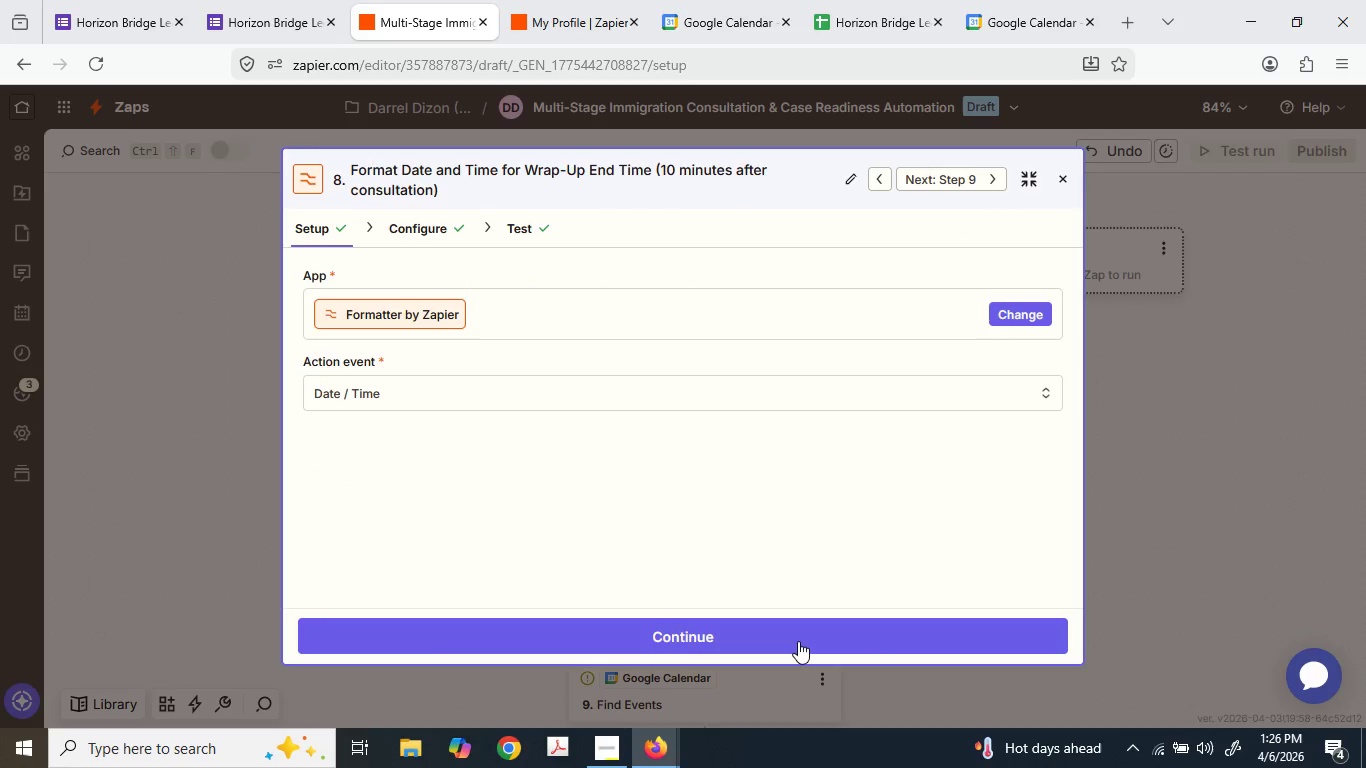 
left_click([798, 641])
 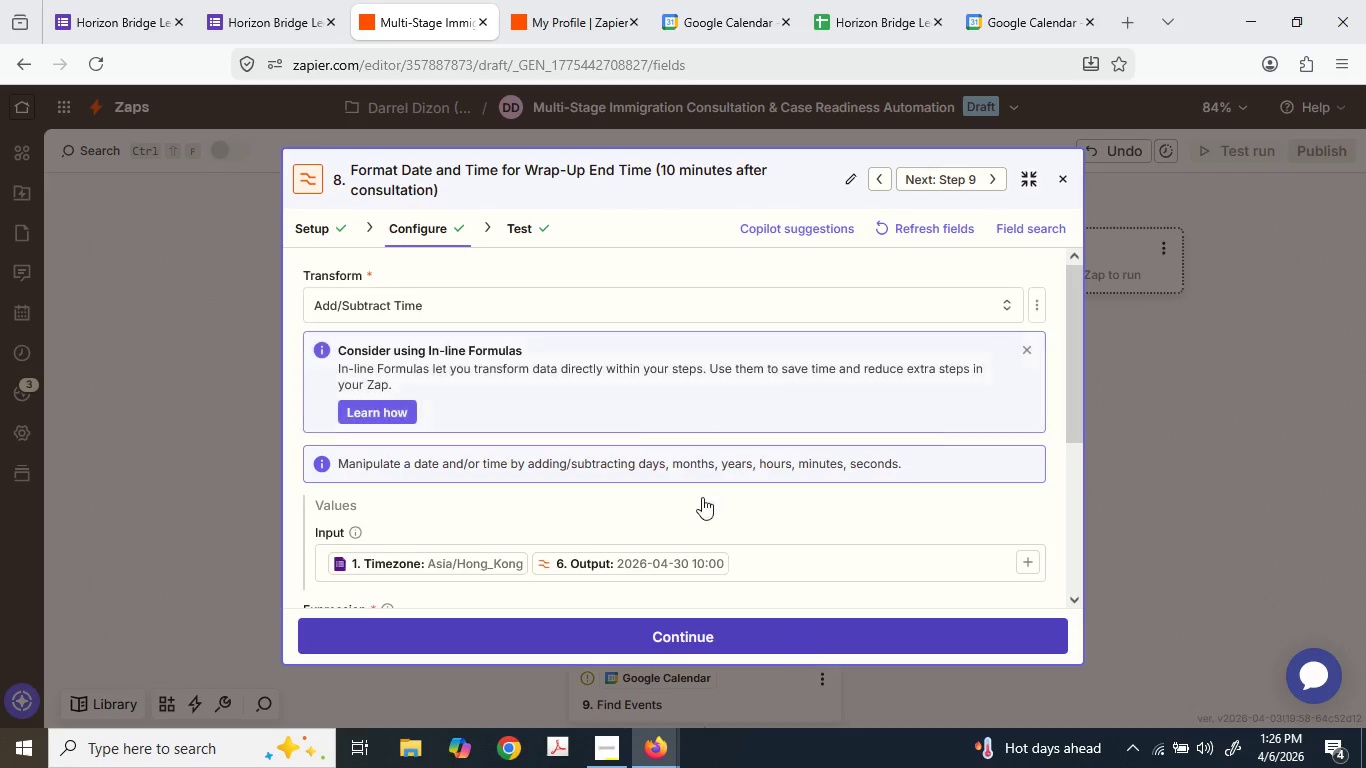 
scroll: coordinate [635, 417], scroll_direction: down, amount: 3.0
 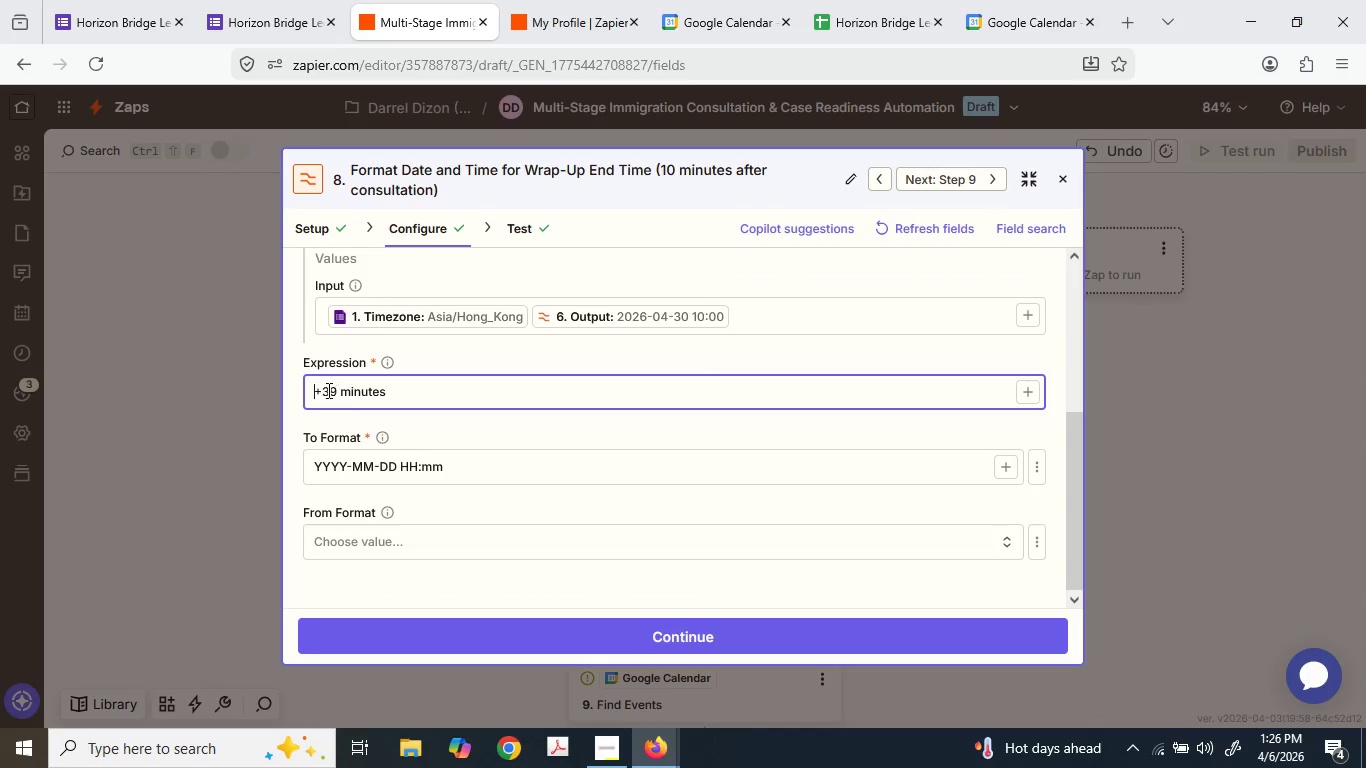 
left_click_drag(start_coordinate=[335, 390], to_coordinate=[320, 388])
 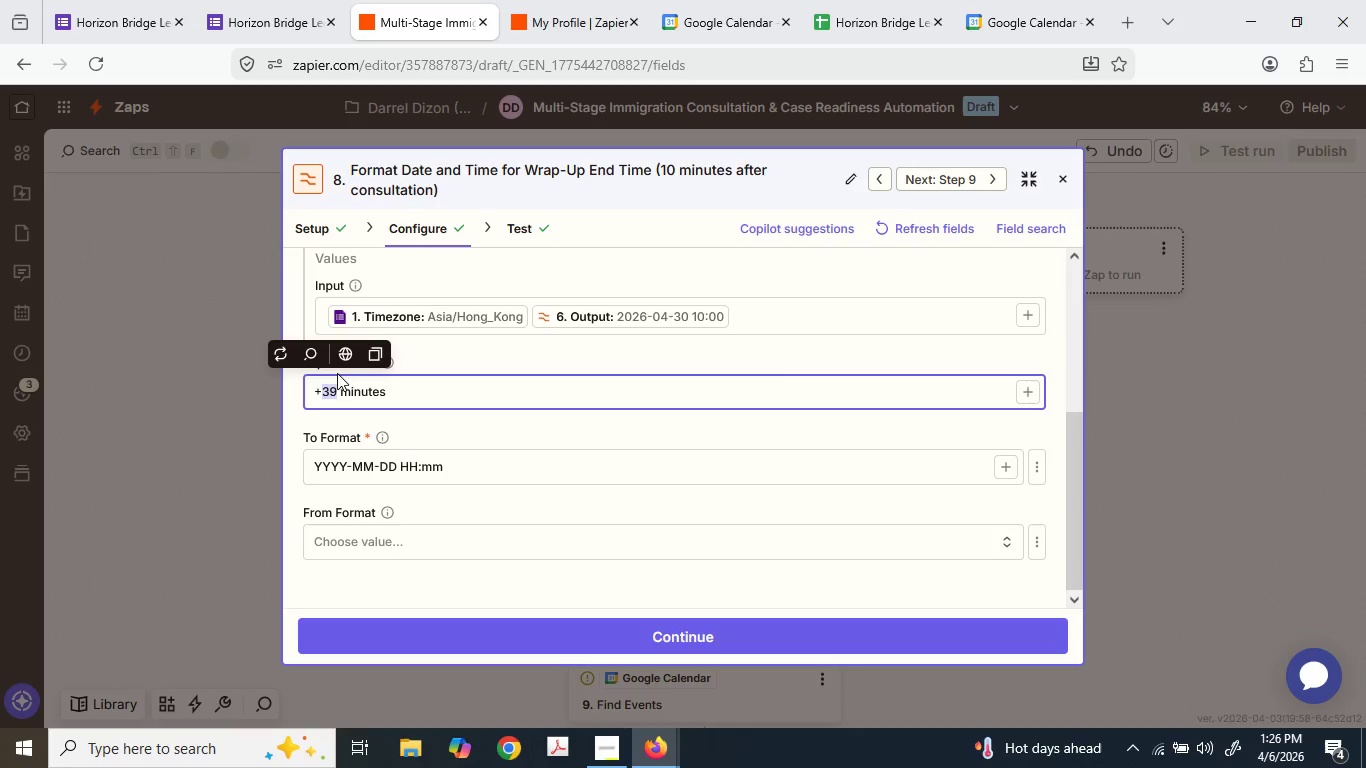 
key(Numpad4)
 